 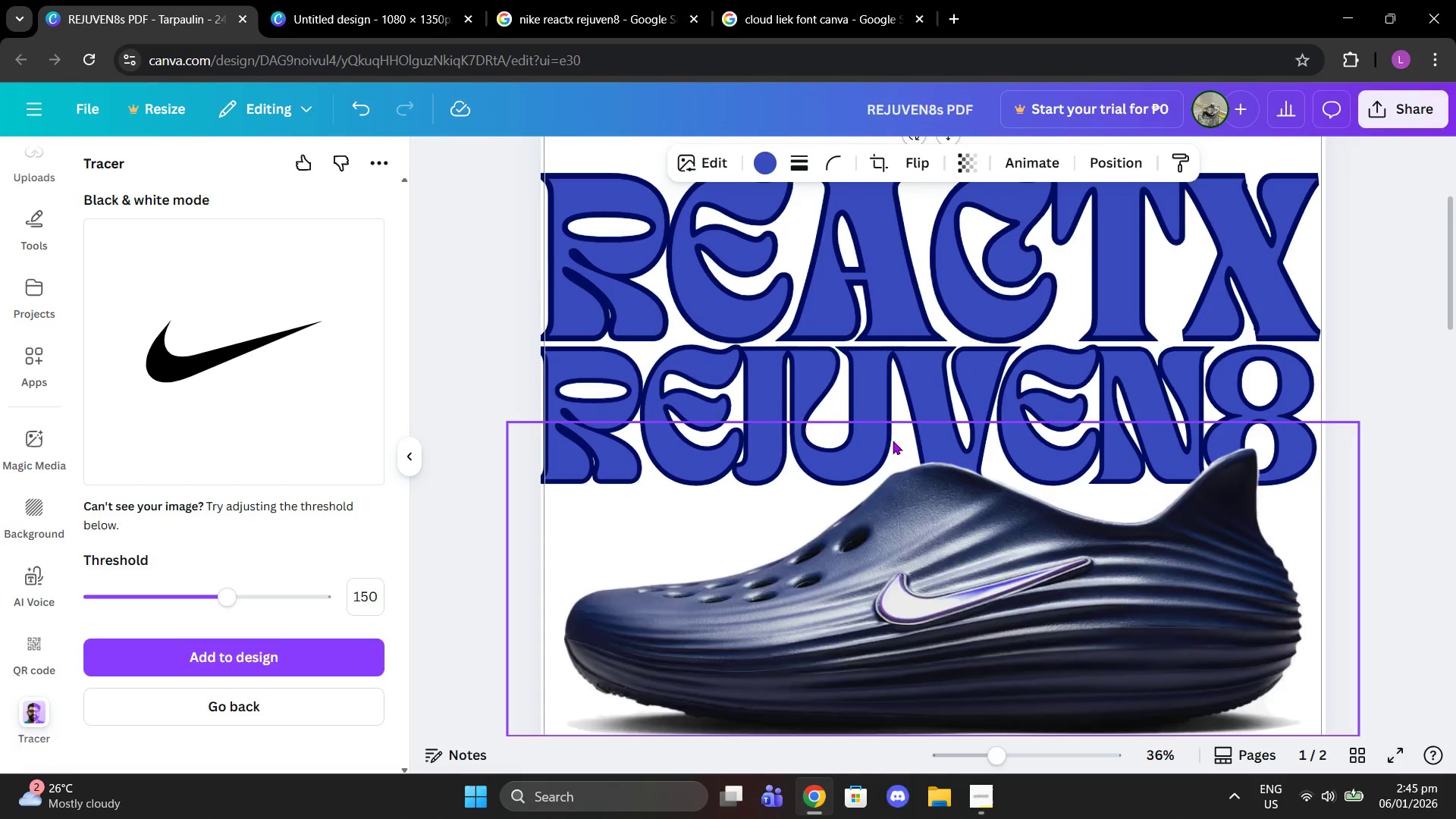 
left_click_drag(start_coordinate=[826, 284], to_coordinate=[826, 292])
 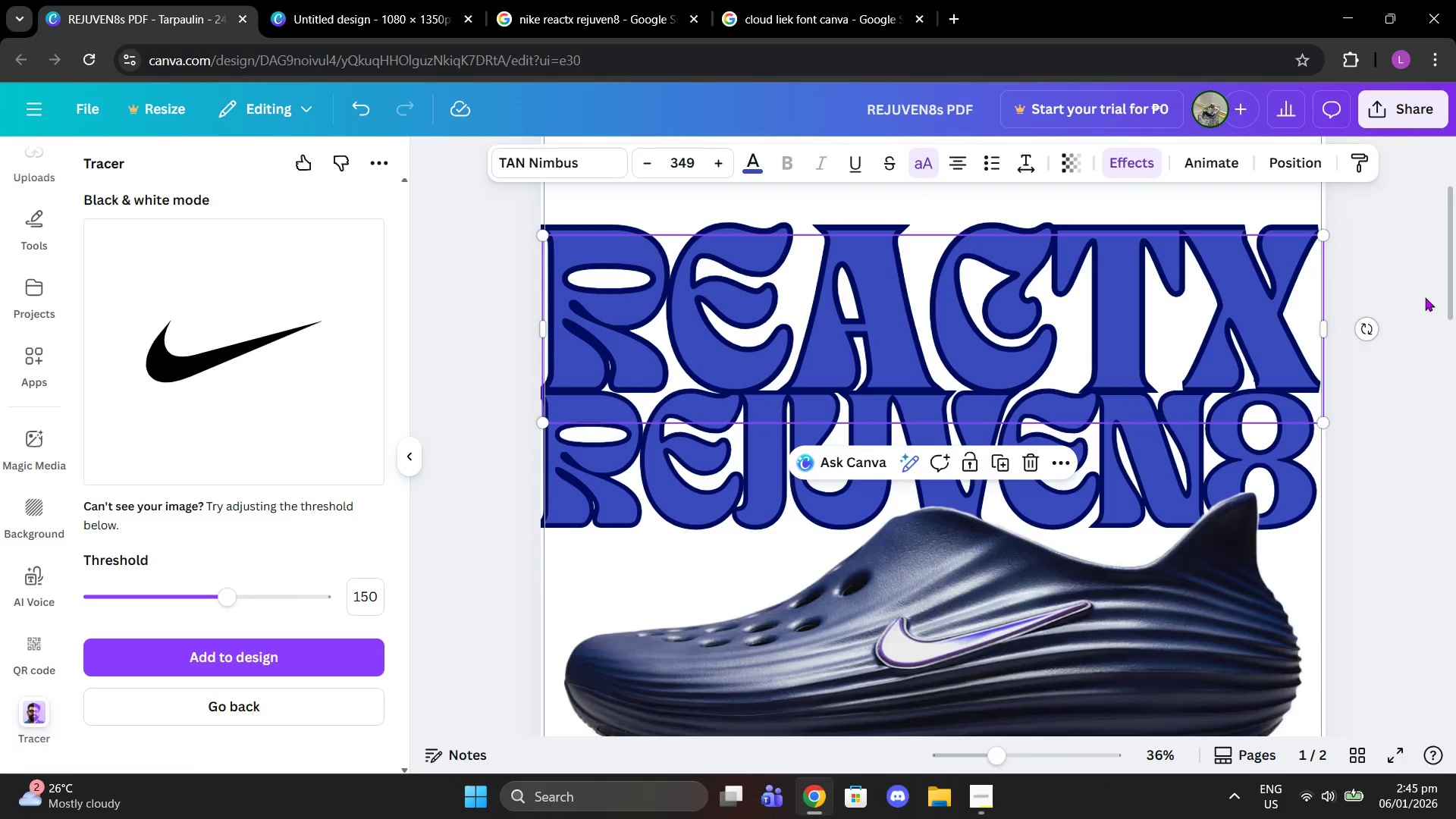 
left_click([1408, 294])
 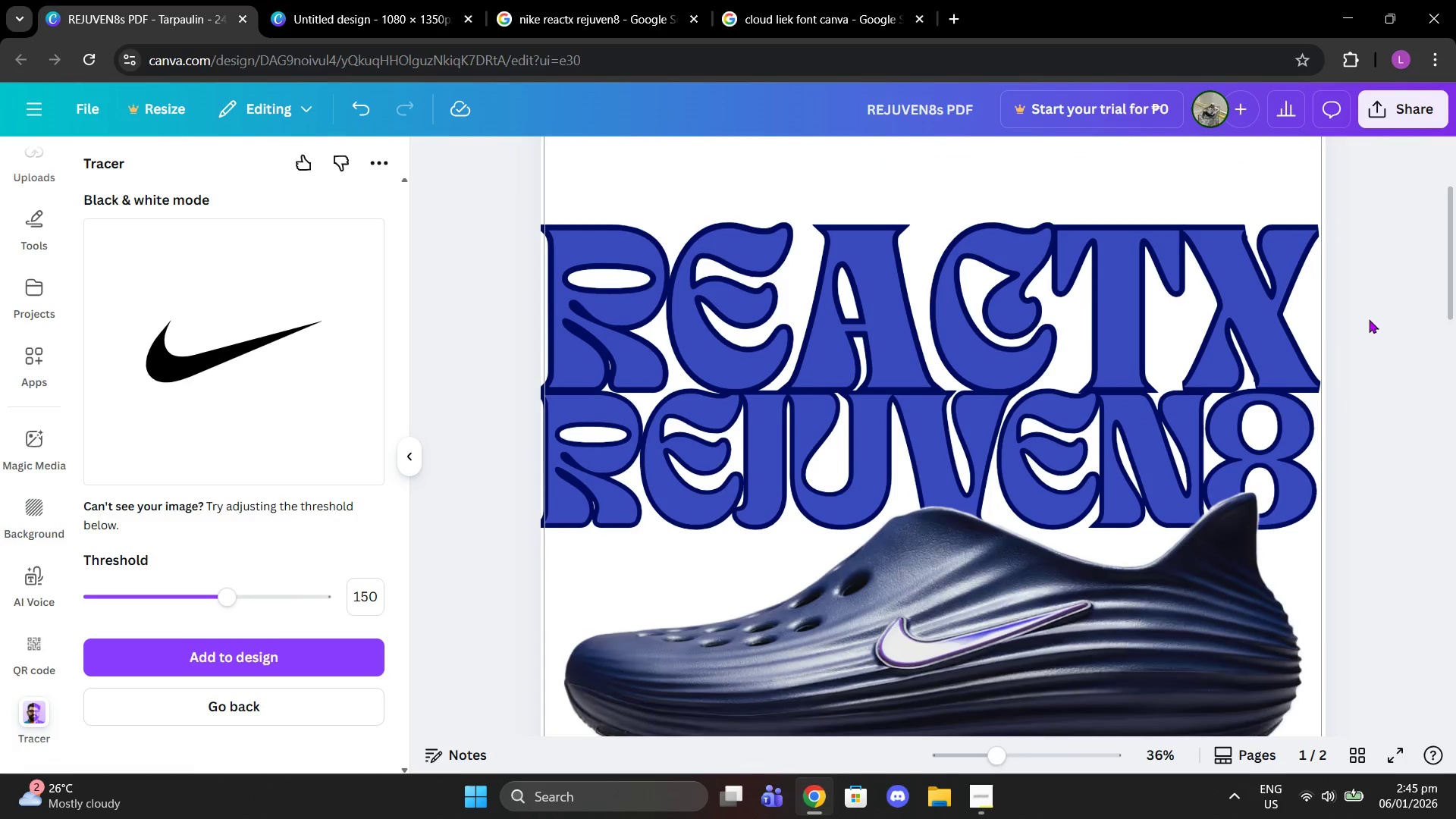 
scroll: coordinate [1367, 339], scroll_direction: up, amount: 2.0
 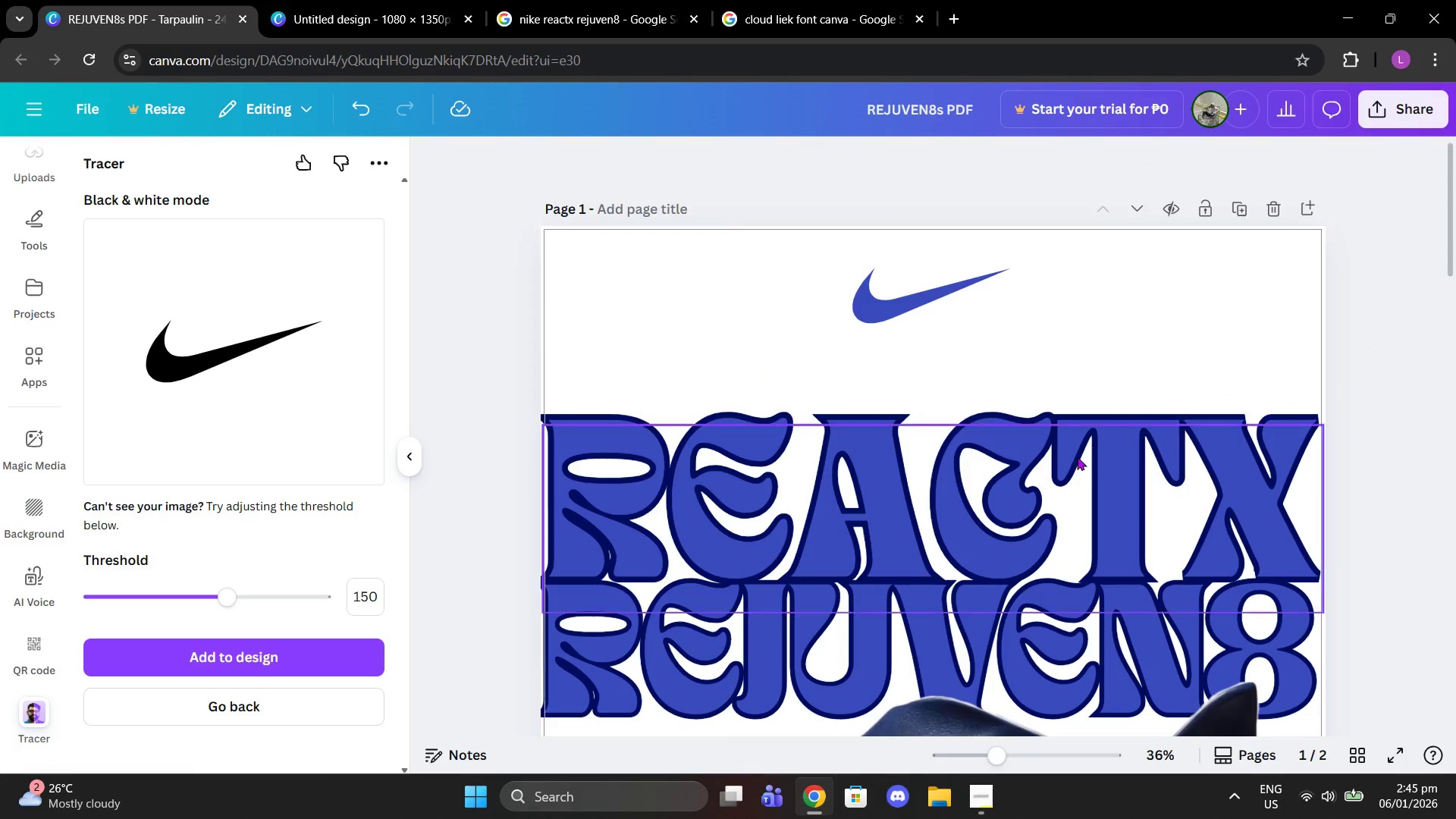 
left_click([1065, 487])
 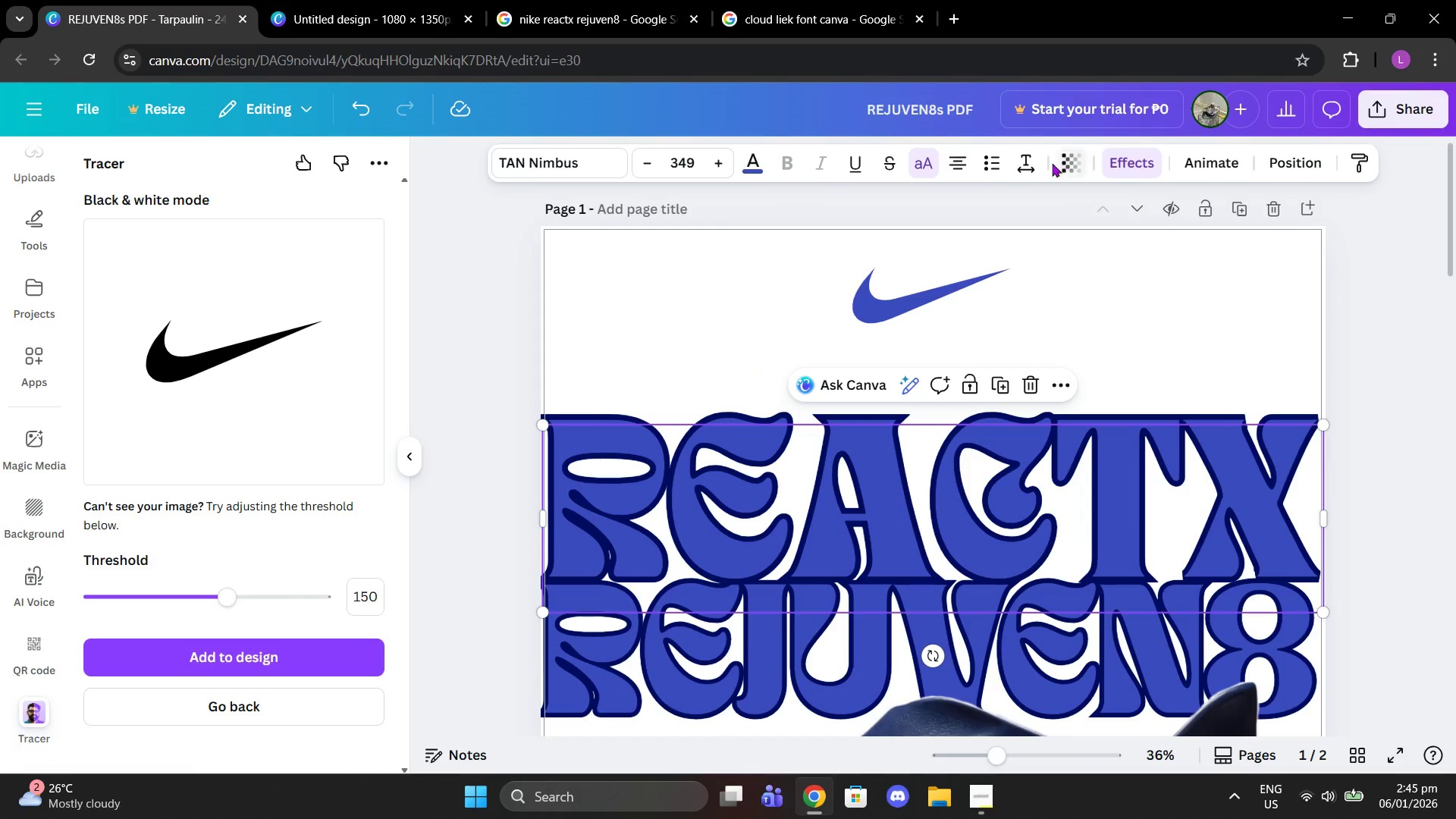 
double_click([1028, 166])
 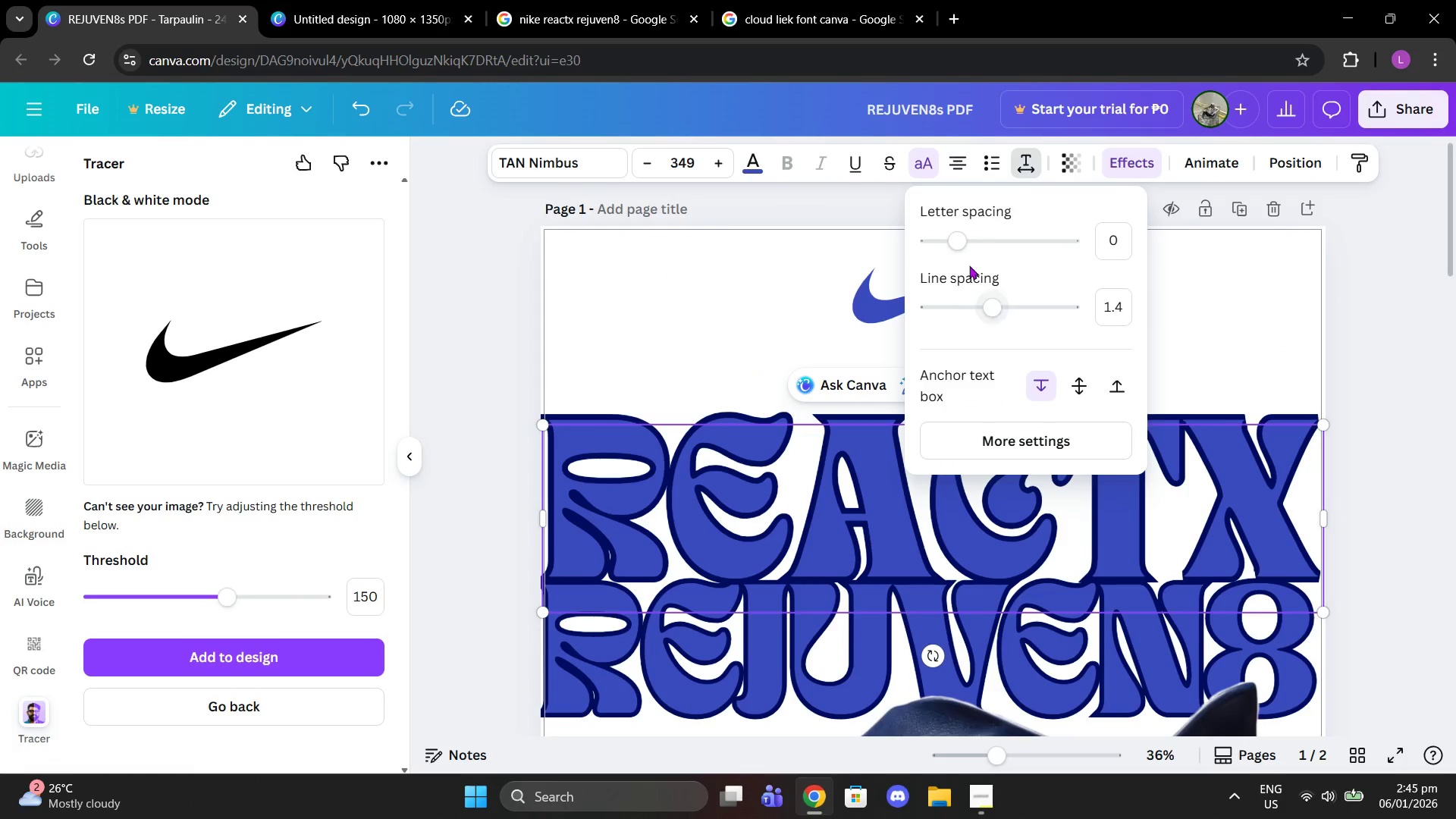 
left_click_drag(start_coordinate=[959, 243], to_coordinate=[949, 245])
 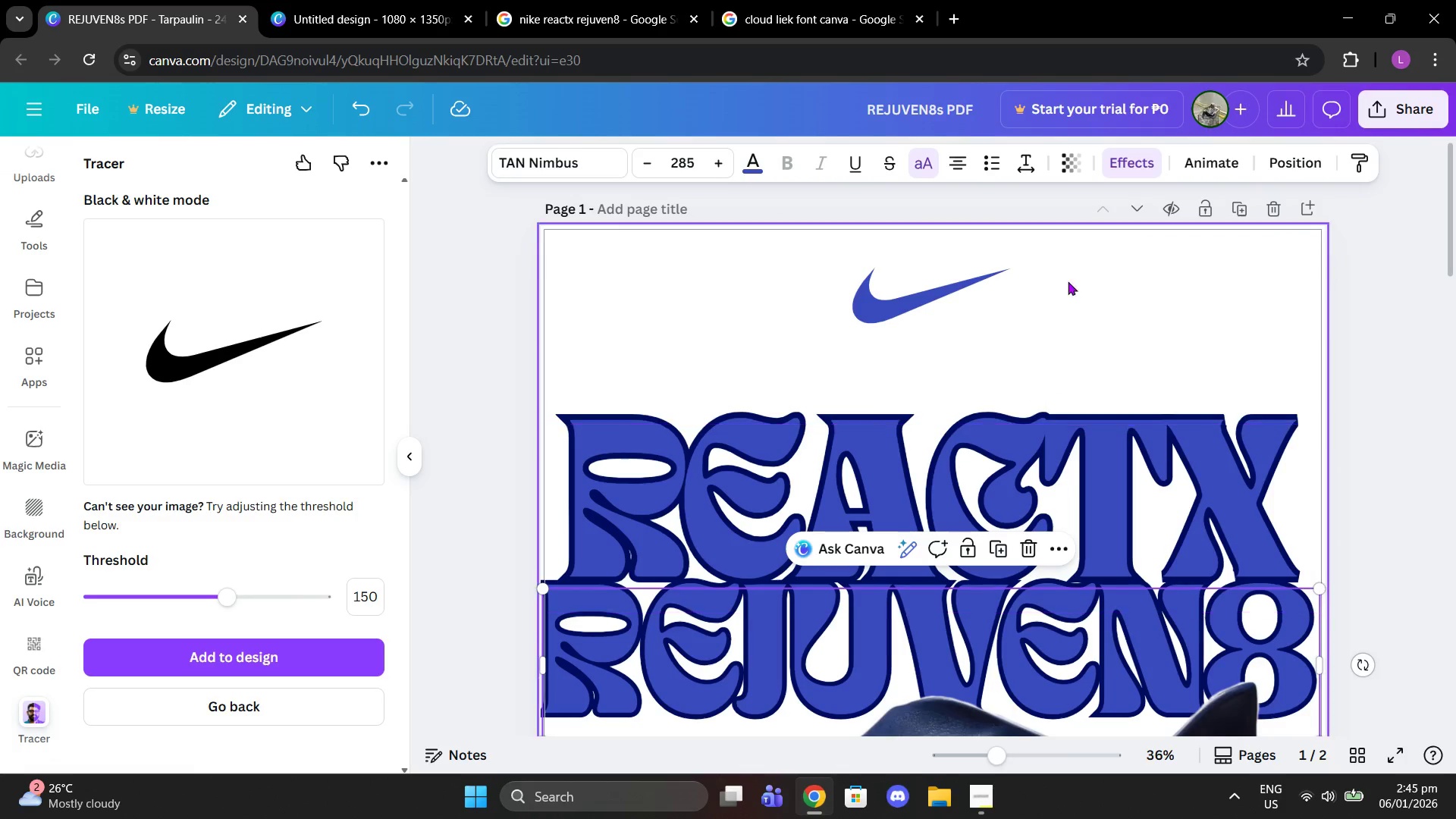 
left_click([1025, 168])
 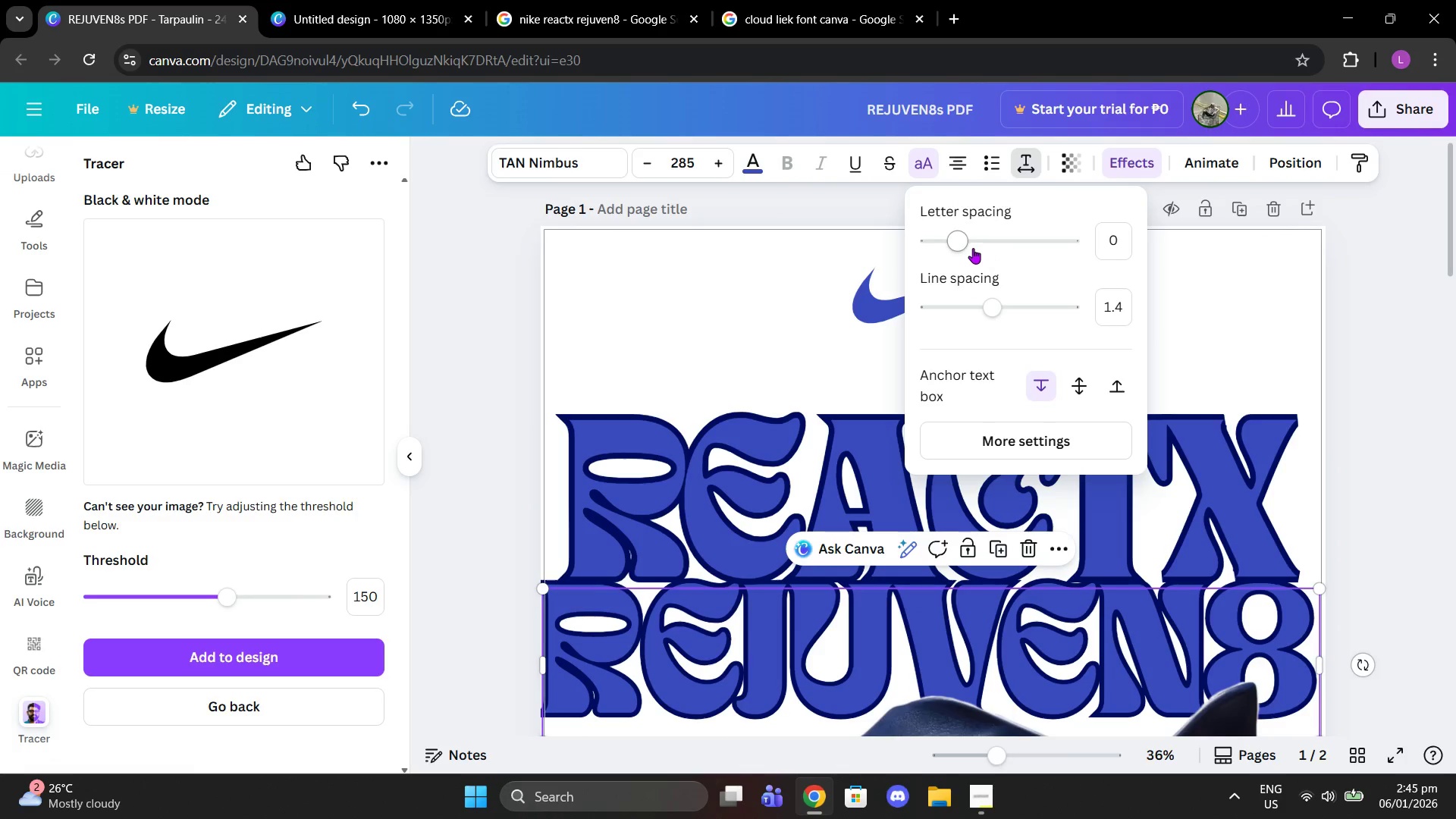 
left_click_drag(start_coordinate=[962, 243], to_coordinate=[950, 243])
 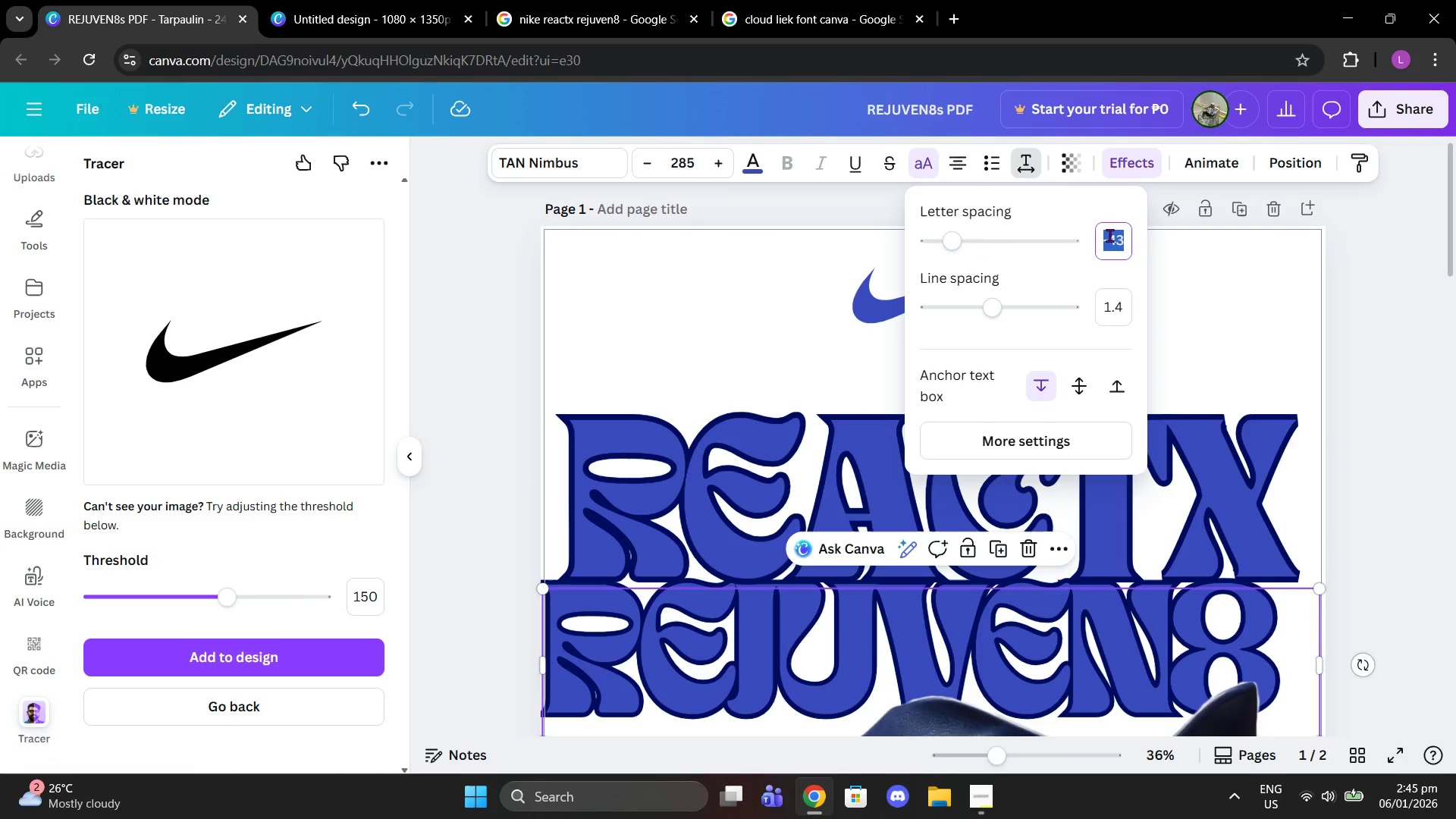 
double_click([1112, 236])
 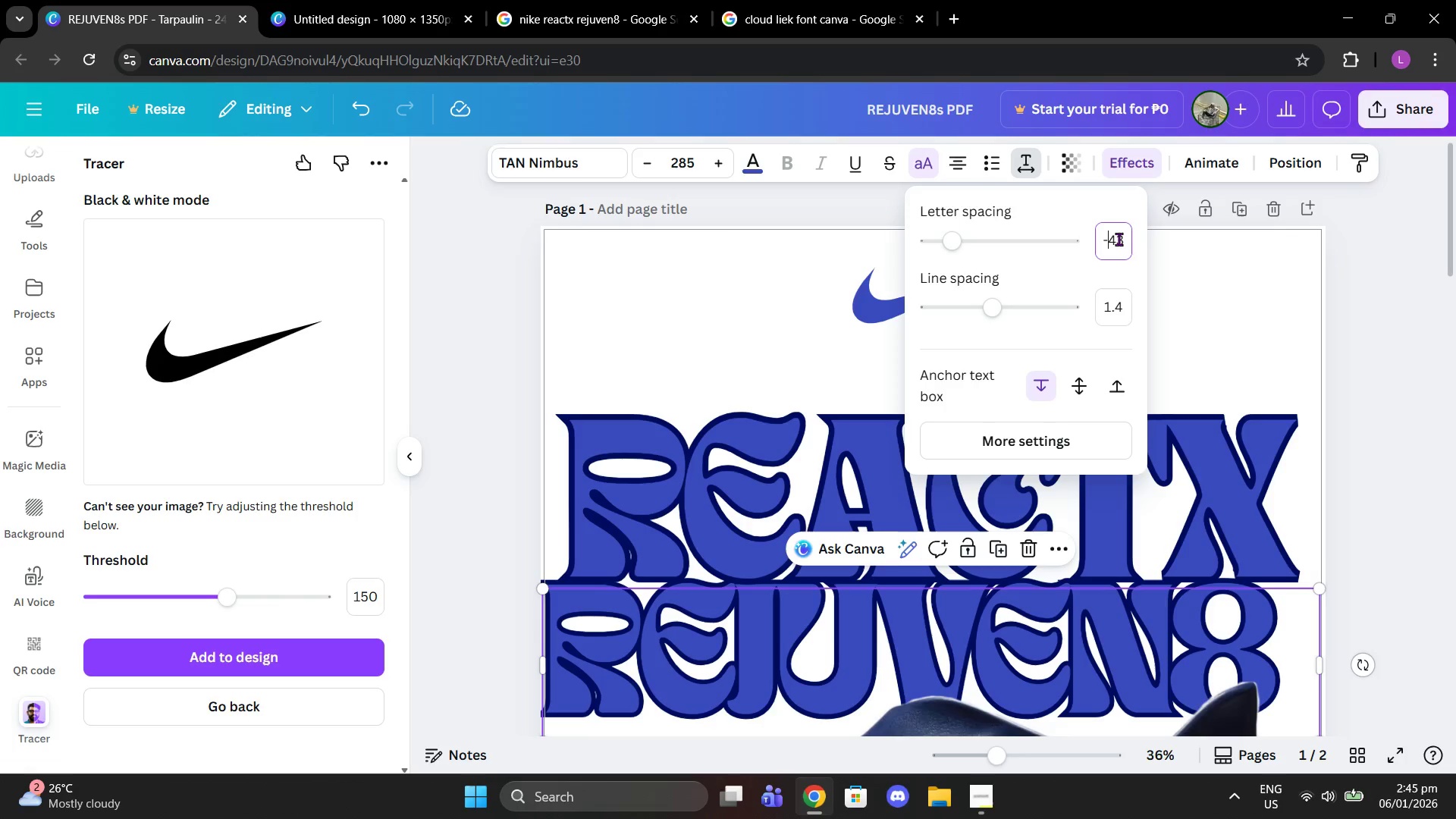 
left_click([1119, 239])
 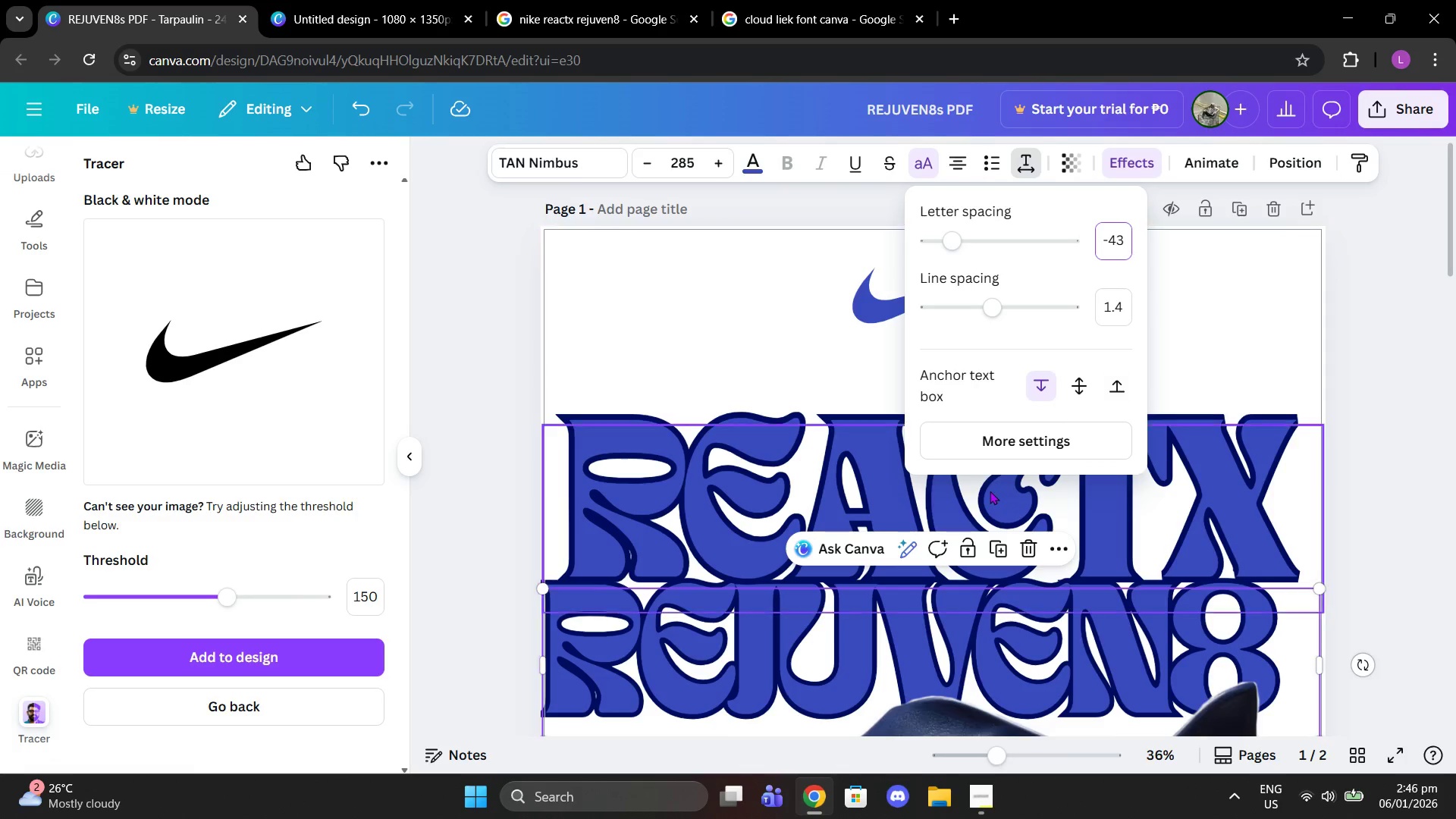 
key(Backspace)
 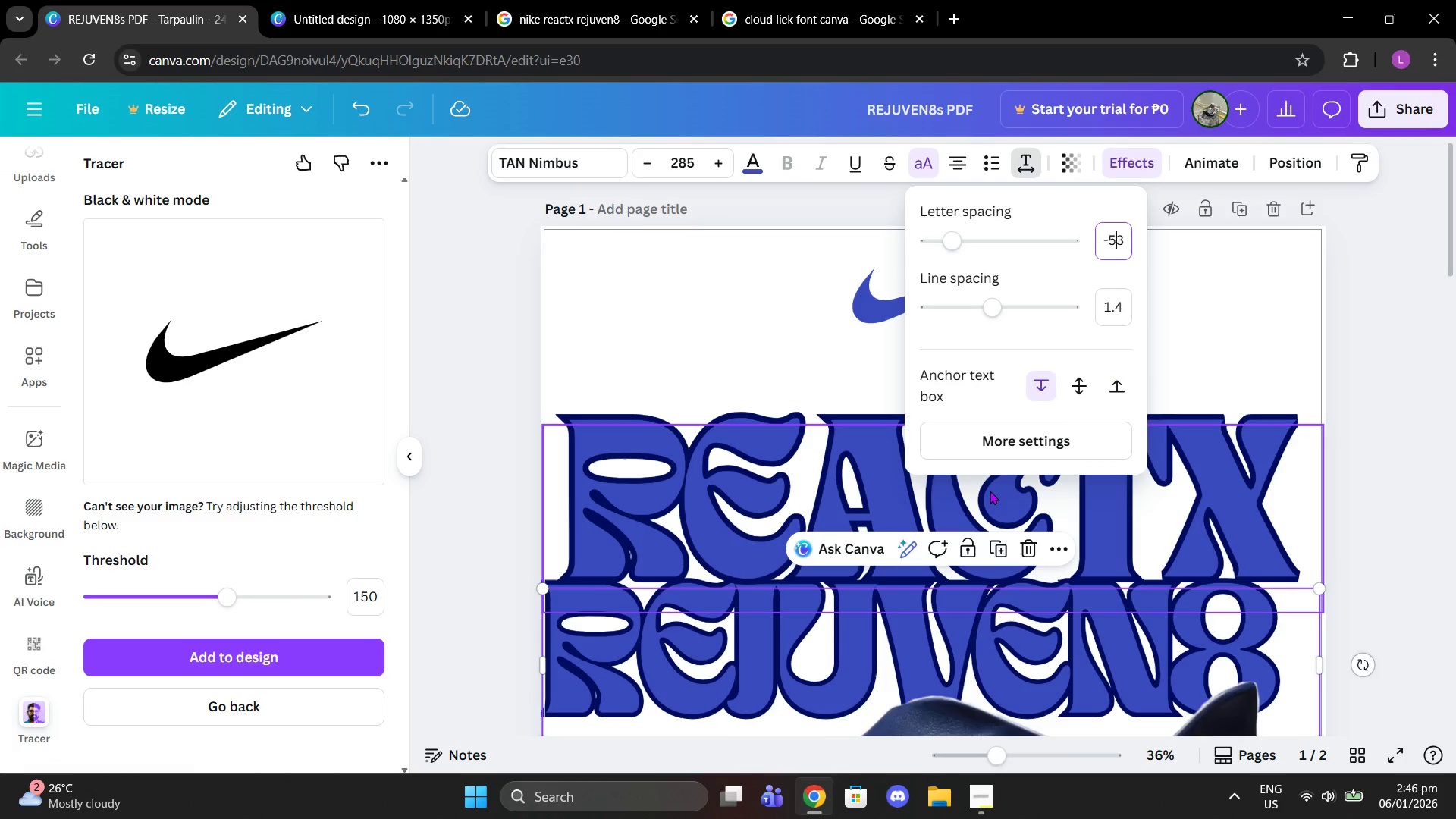 
key(5)
 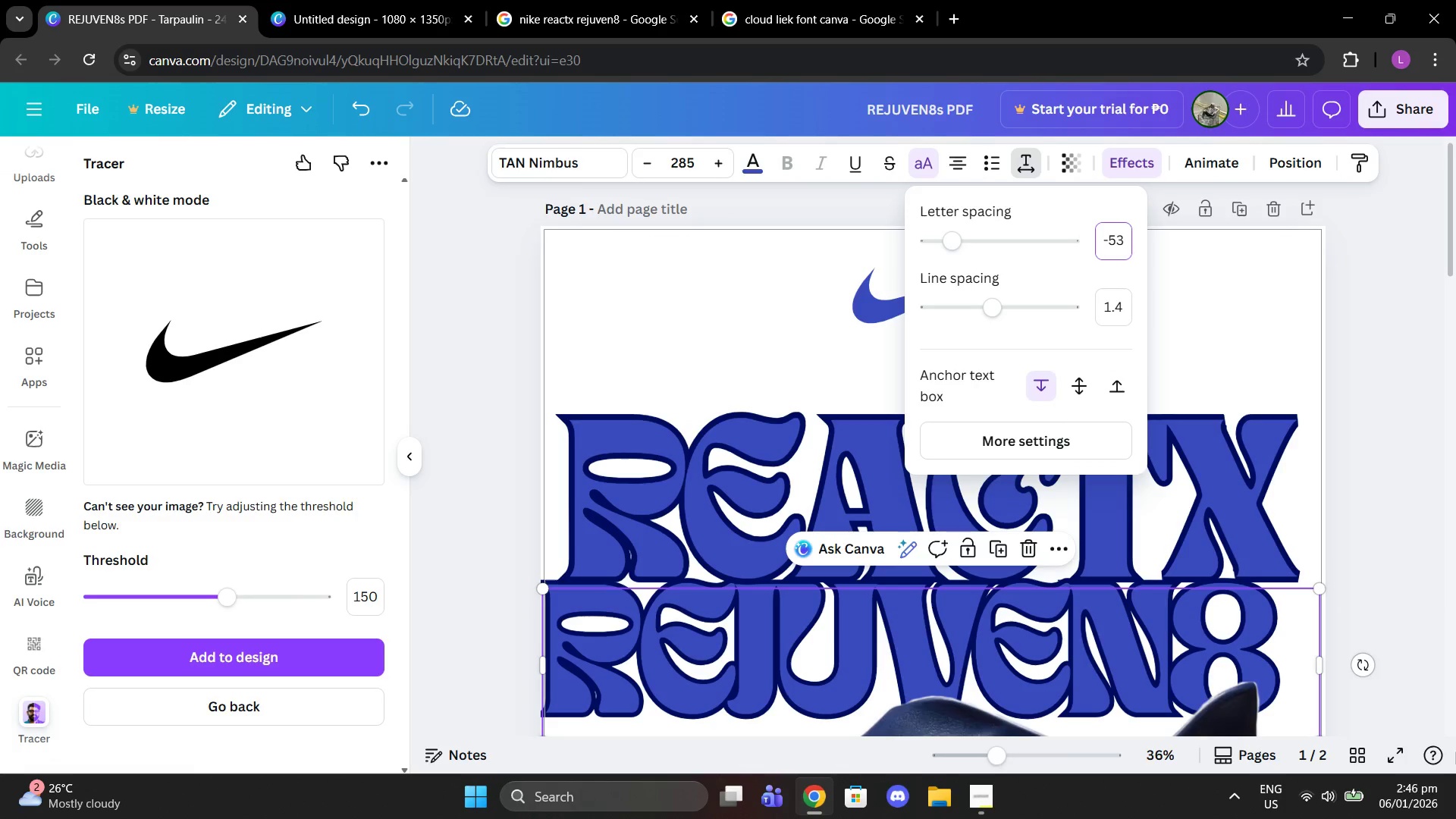 
key(Enter)
 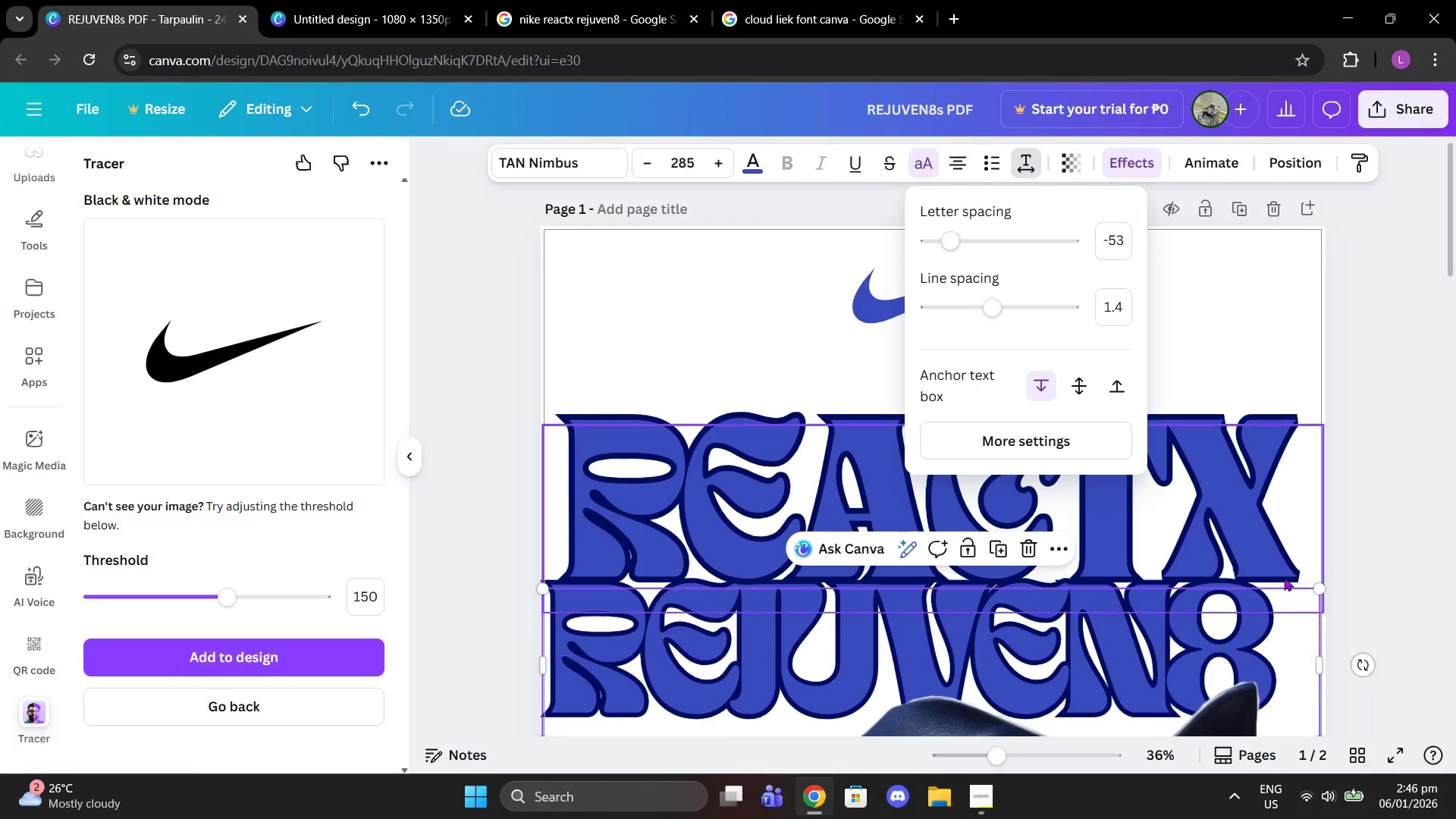 
double_click([1389, 482])
 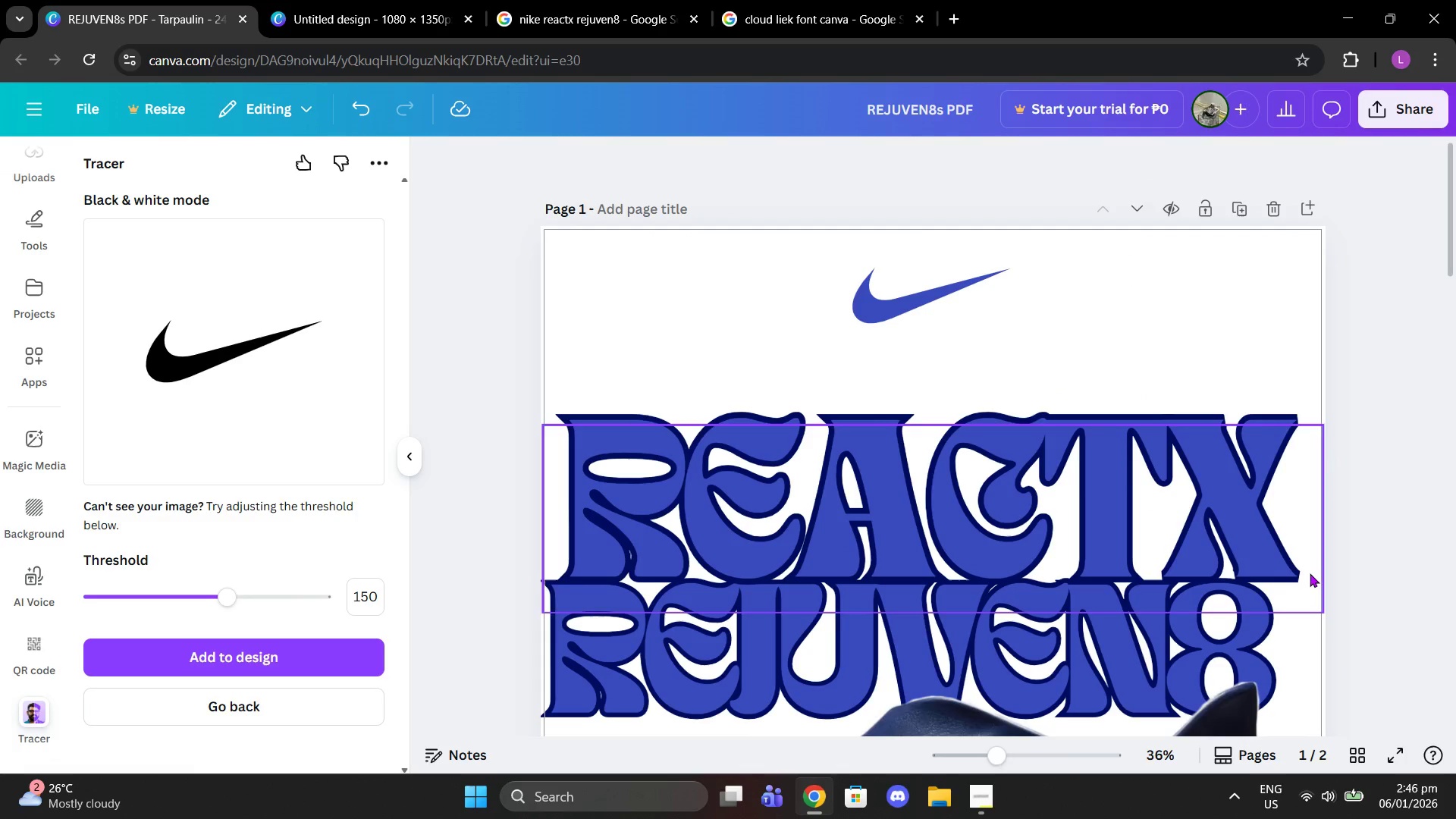 
scroll: coordinate [1354, 599], scroll_direction: down, amount: 1.0
 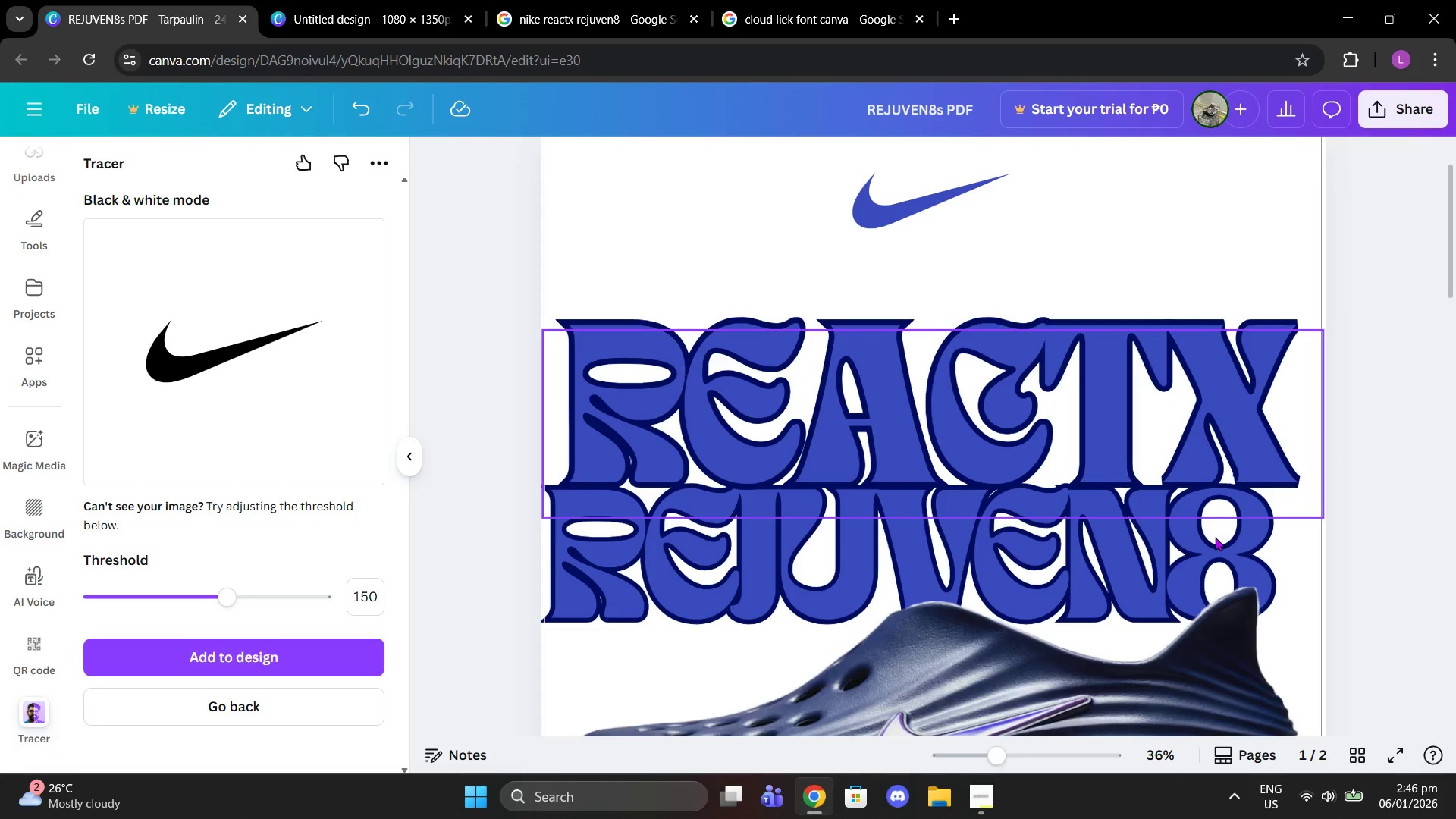 
left_click([1222, 552])
 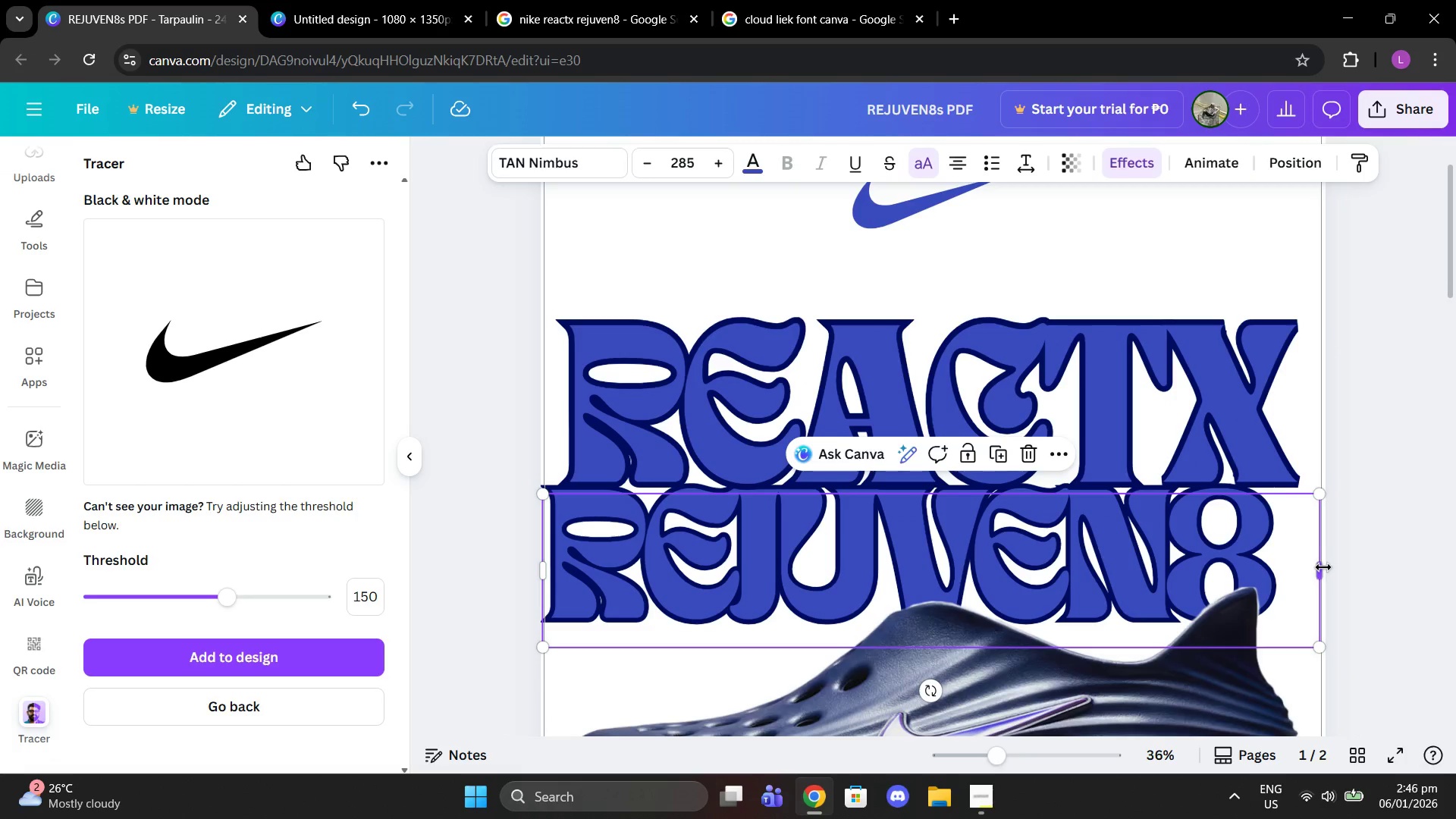 
left_click_drag(start_coordinate=[1323, 569], to_coordinate=[1269, 567])
 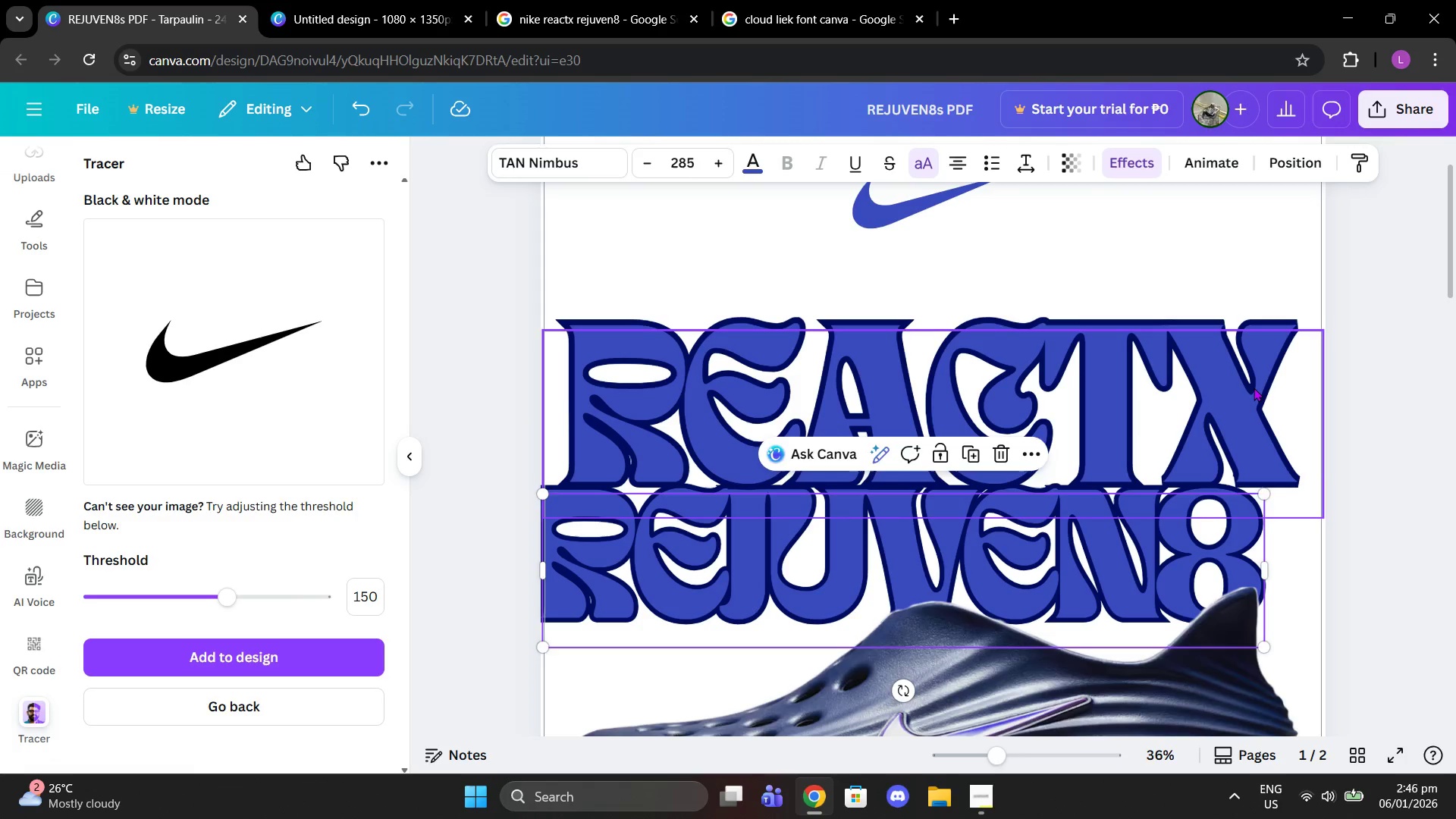 
left_click([1254, 387])
 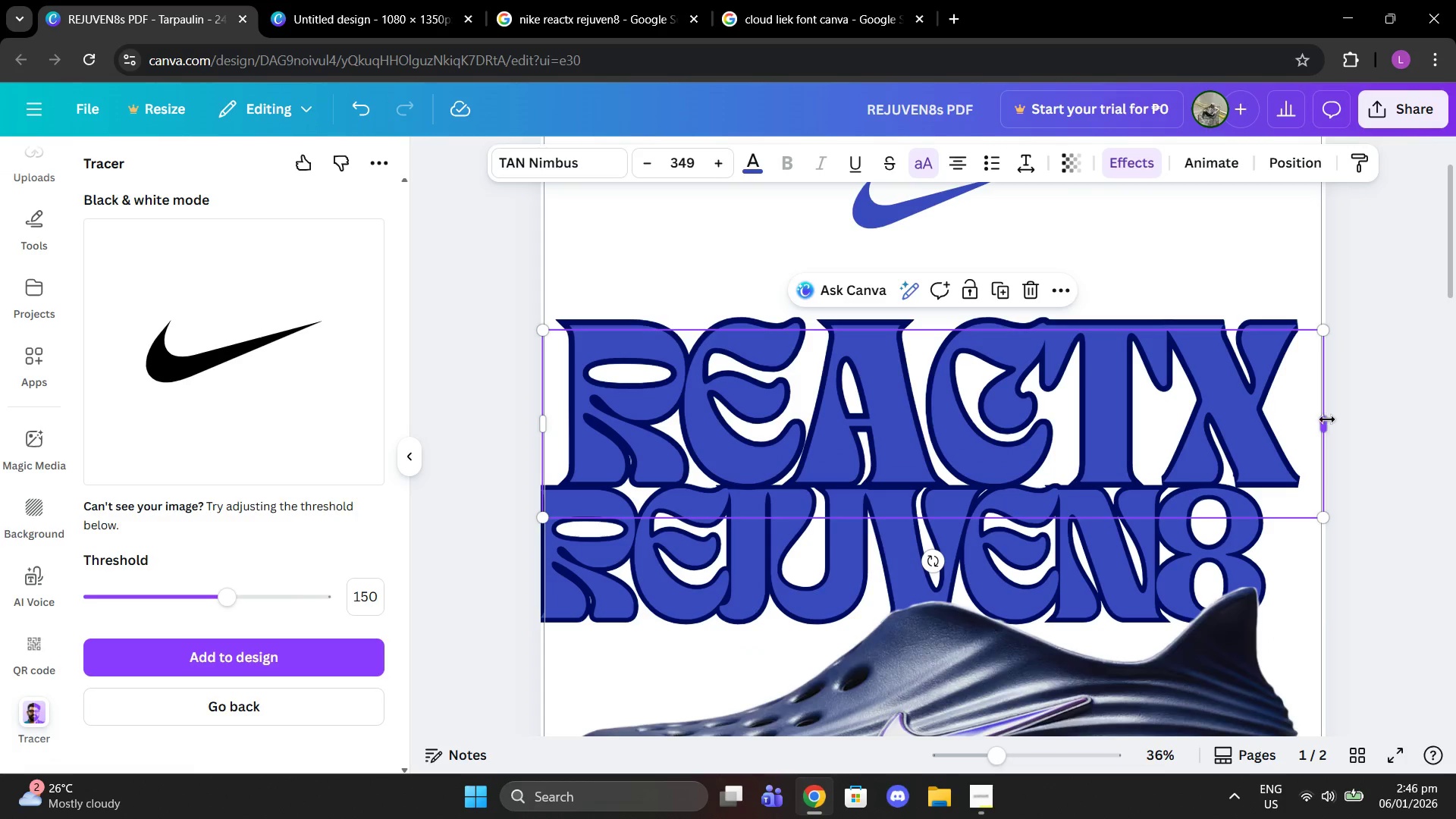 
left_click([1321, 423])
 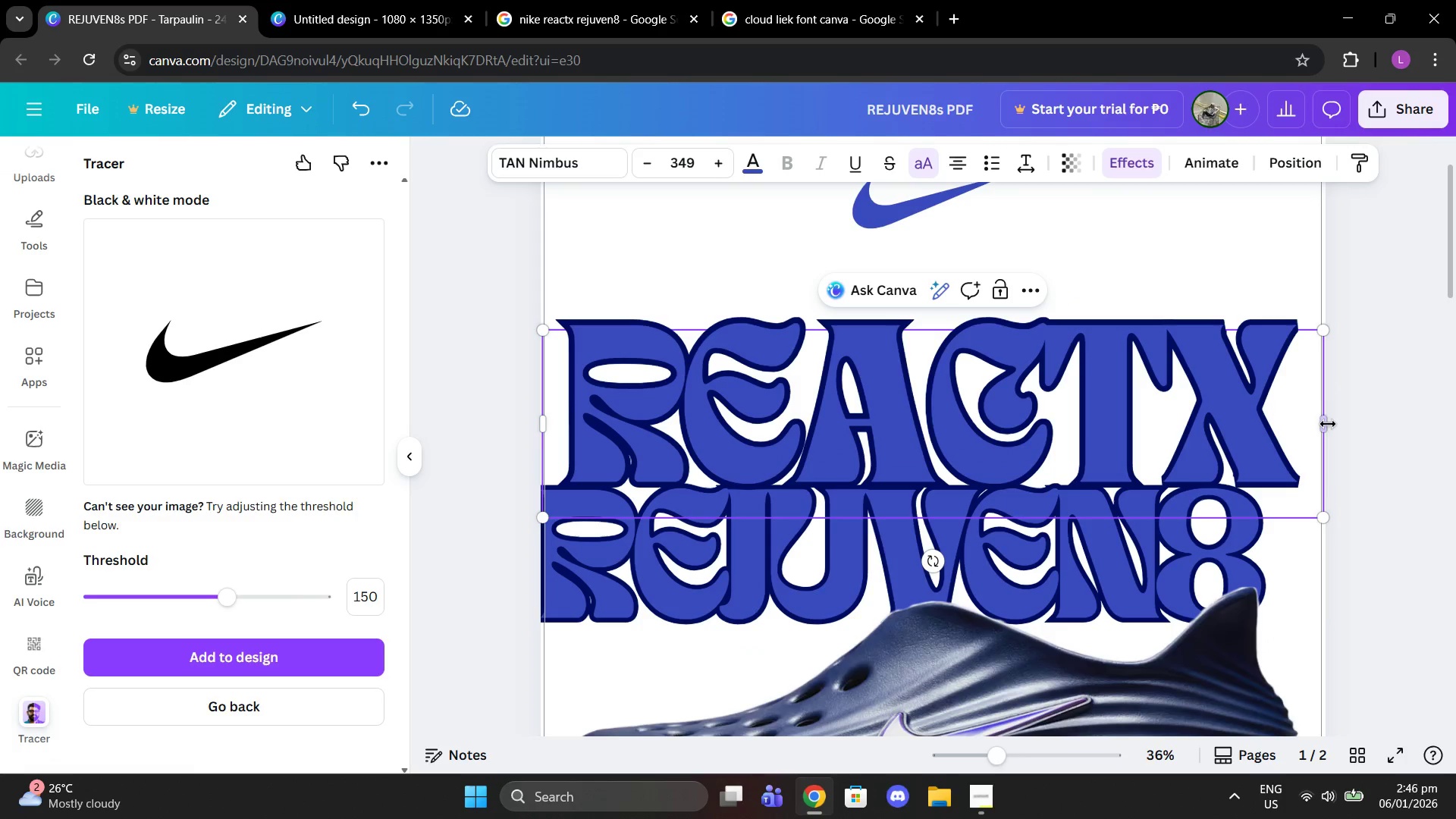 
left_click_drag(start_coordinate=[1329, 424], to_coordinate=[1279, 423])
 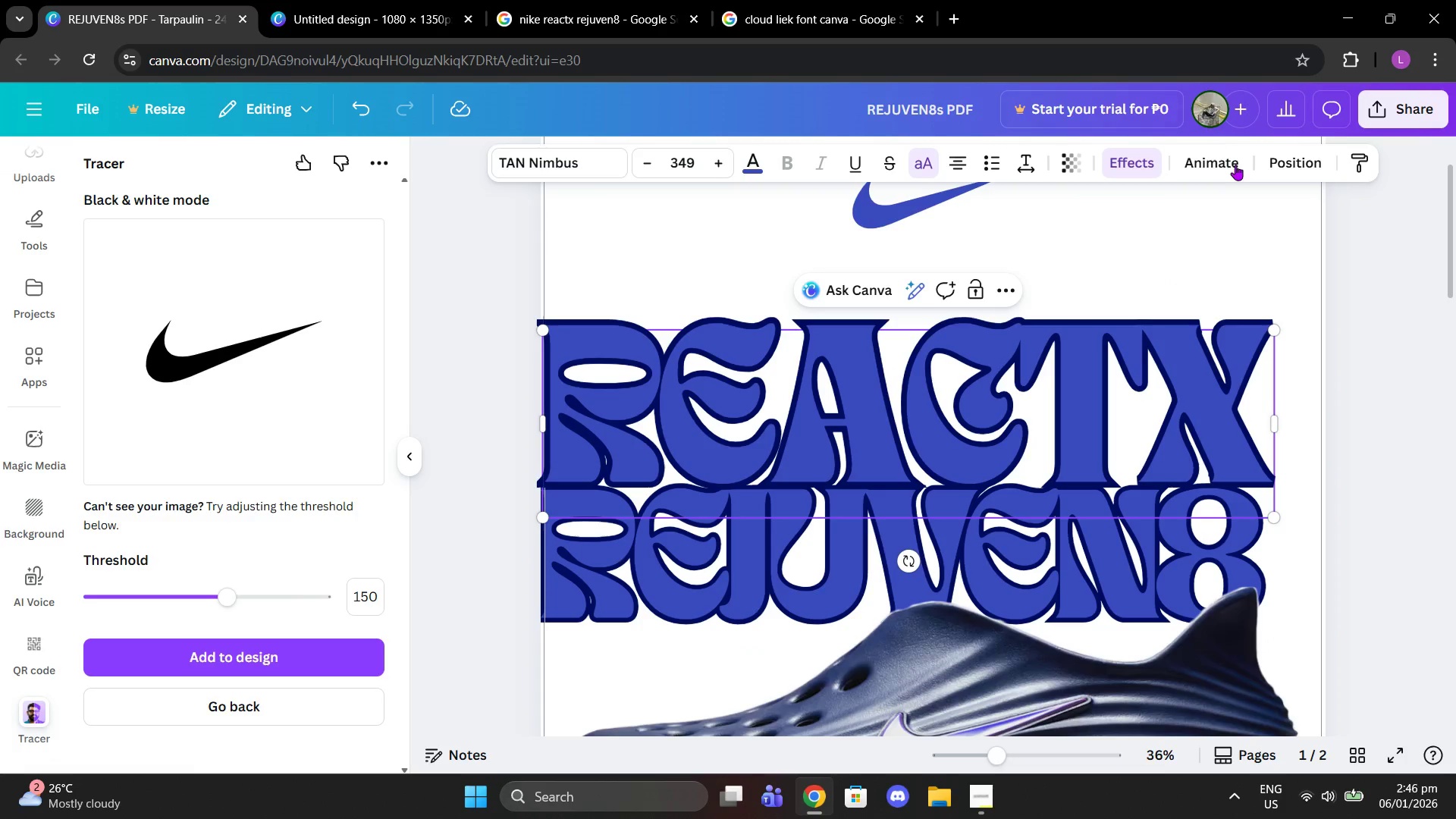 
left_click([1264, 169])
 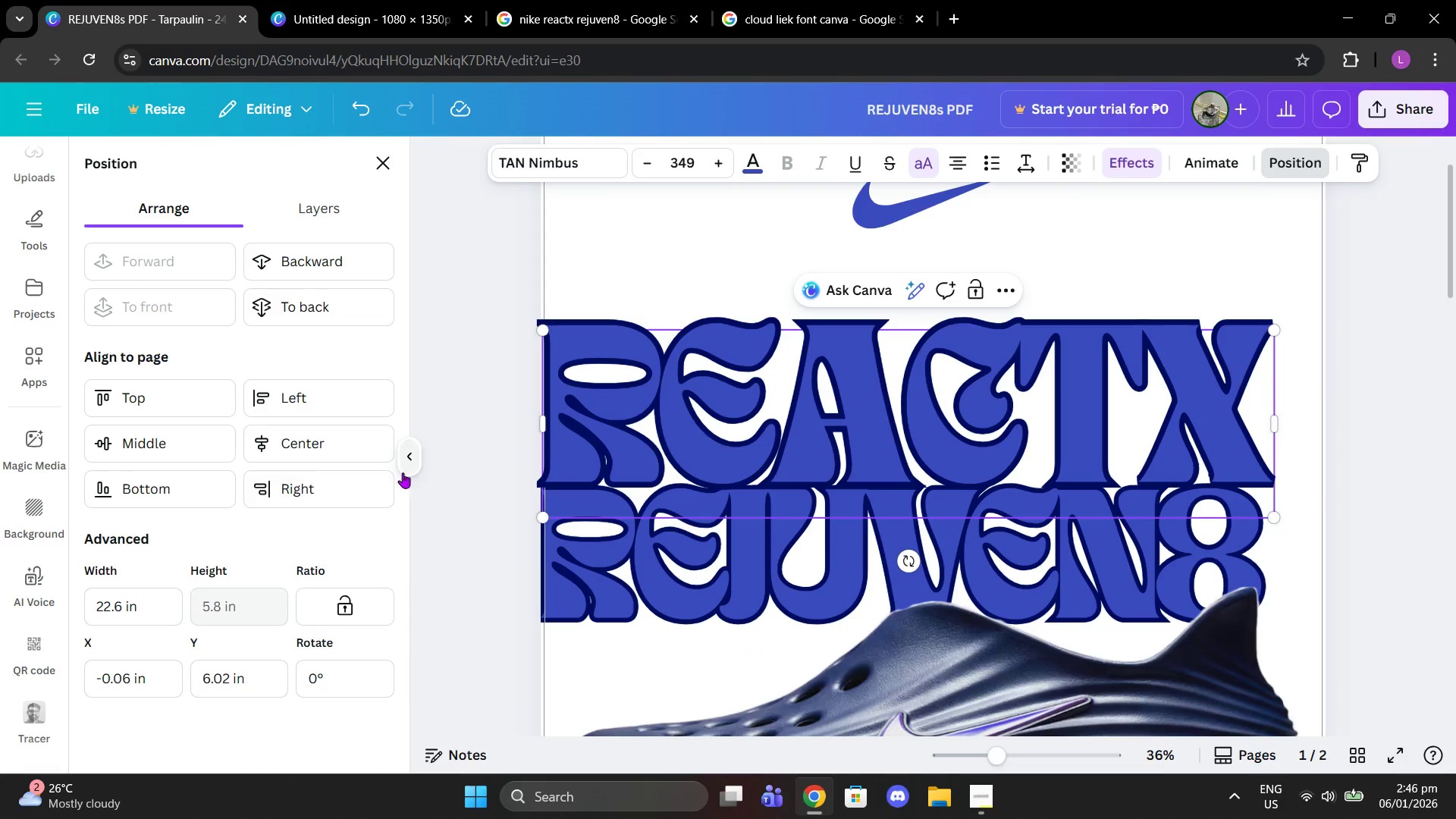 
left_click([347, 446])
 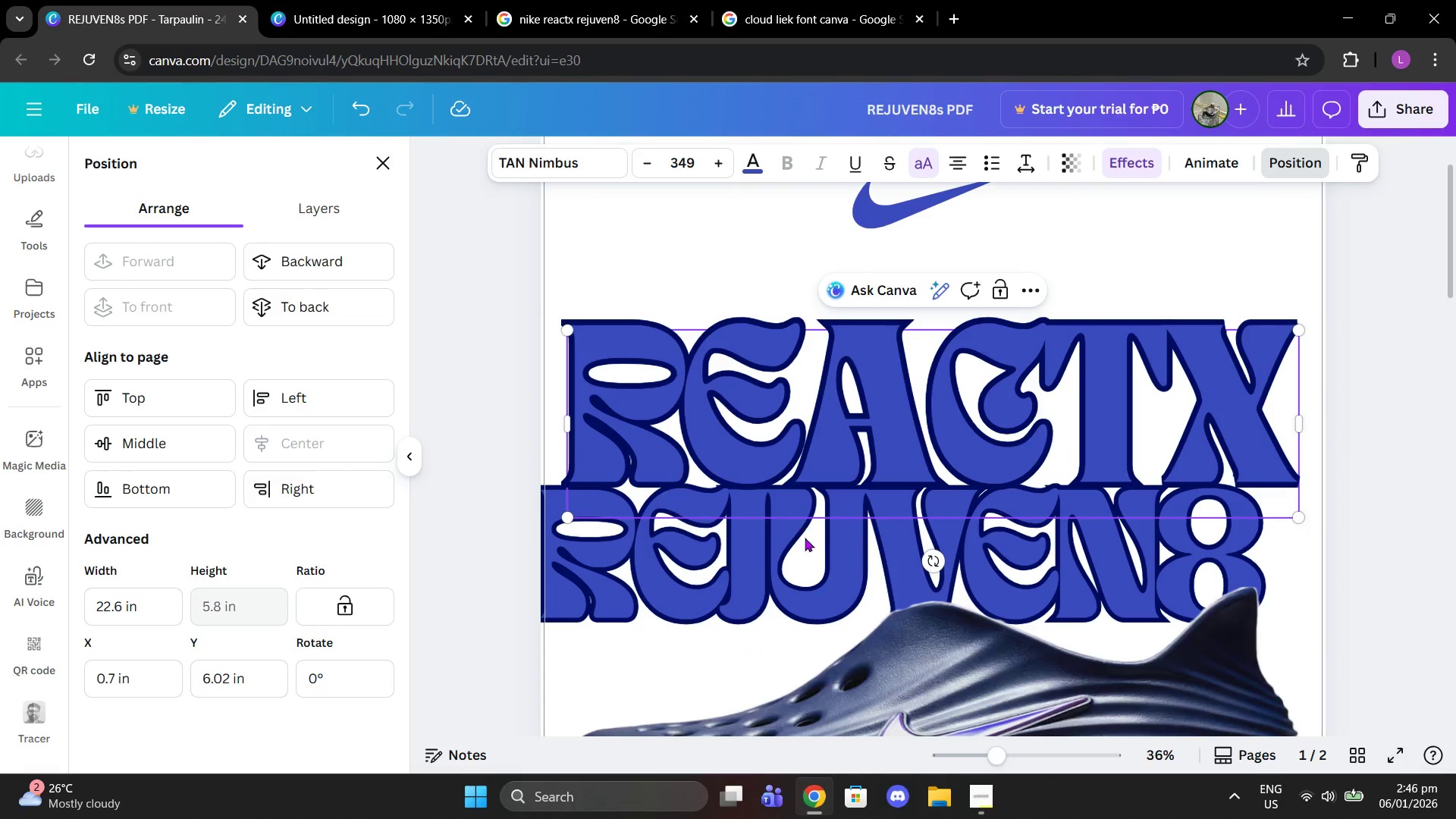 
left_click([803, 569])
 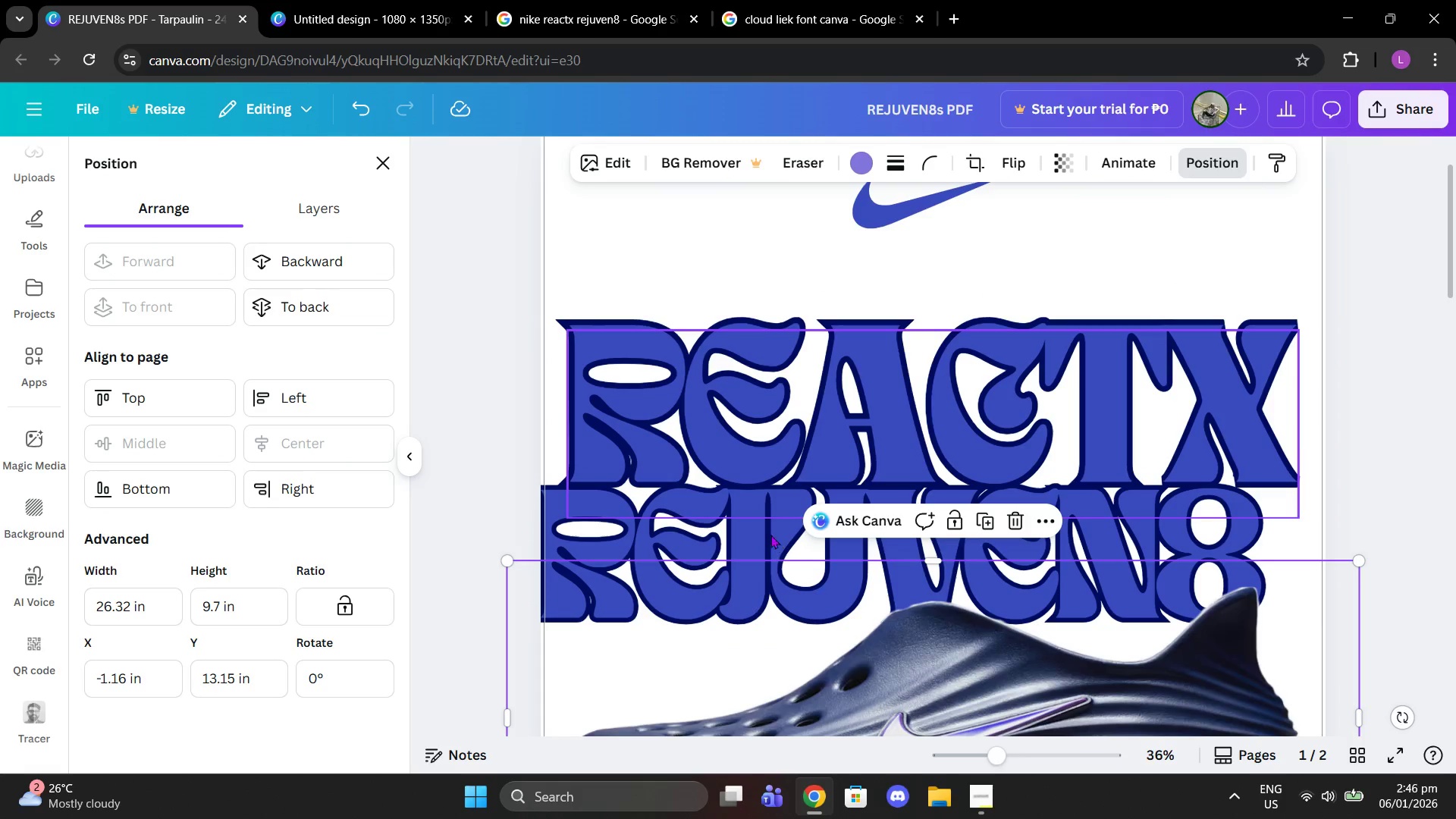 
left_click([777, 544])
 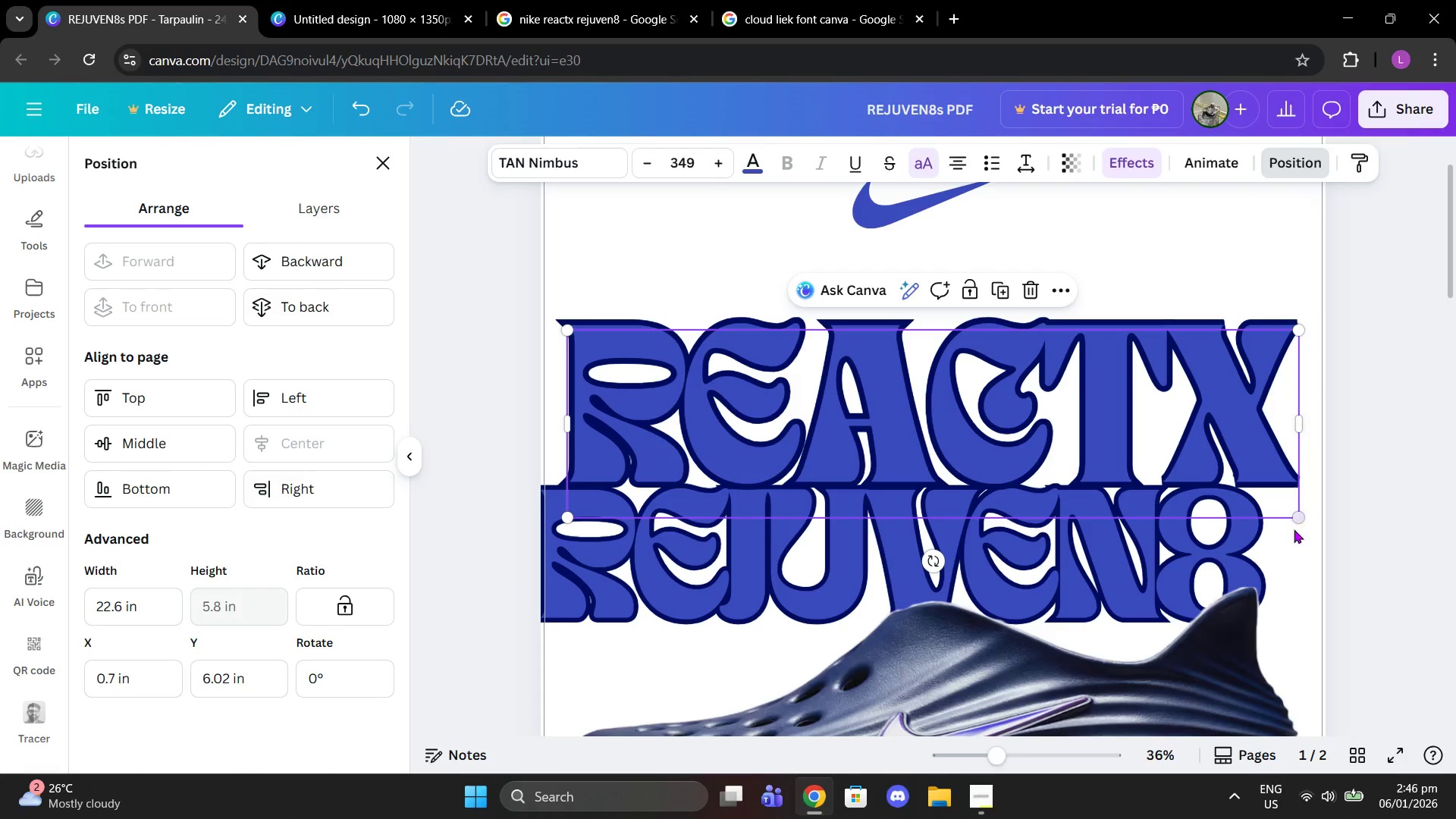 
left_click([1246, 539])
 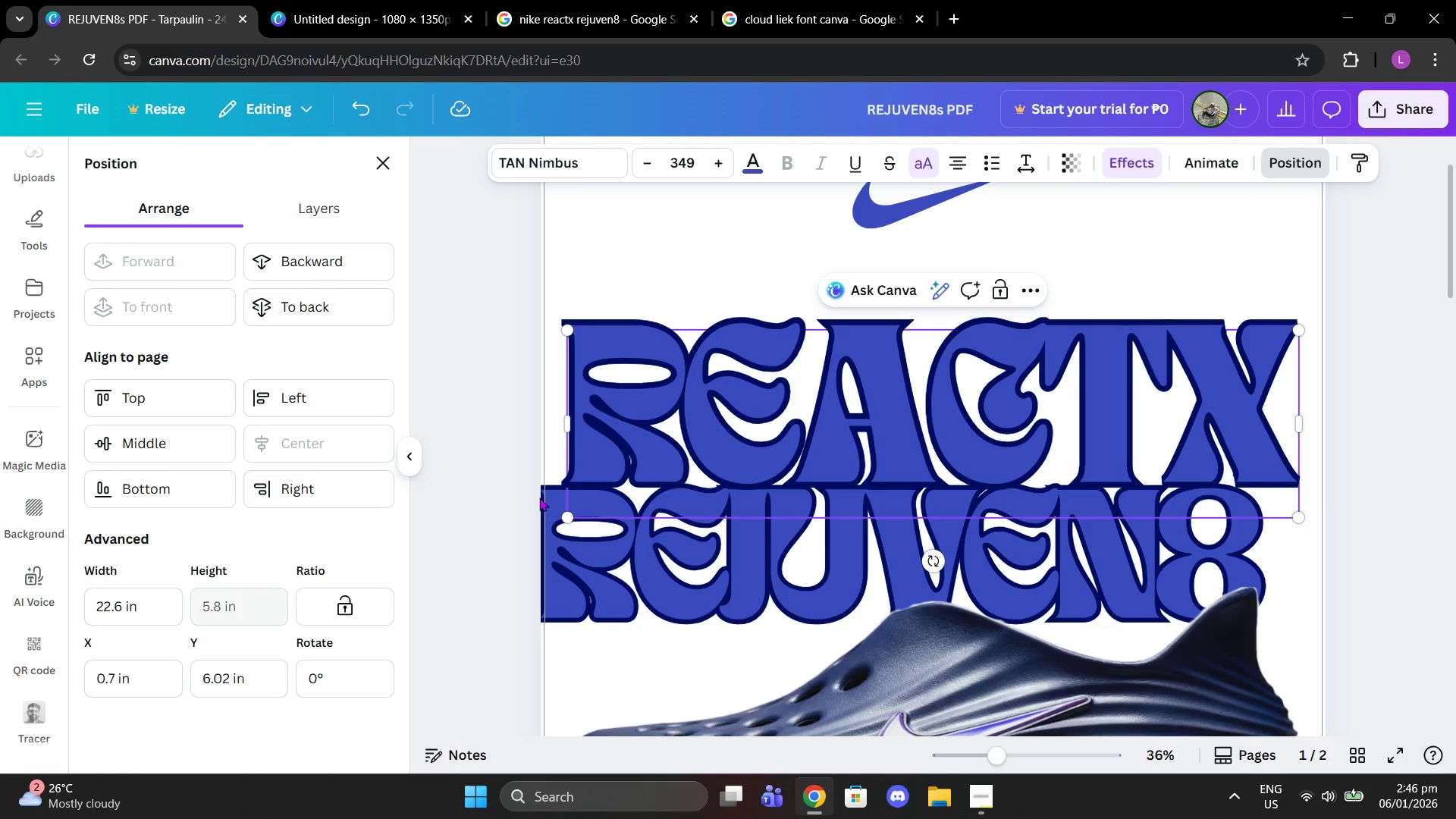 
left_click([545, 498])
 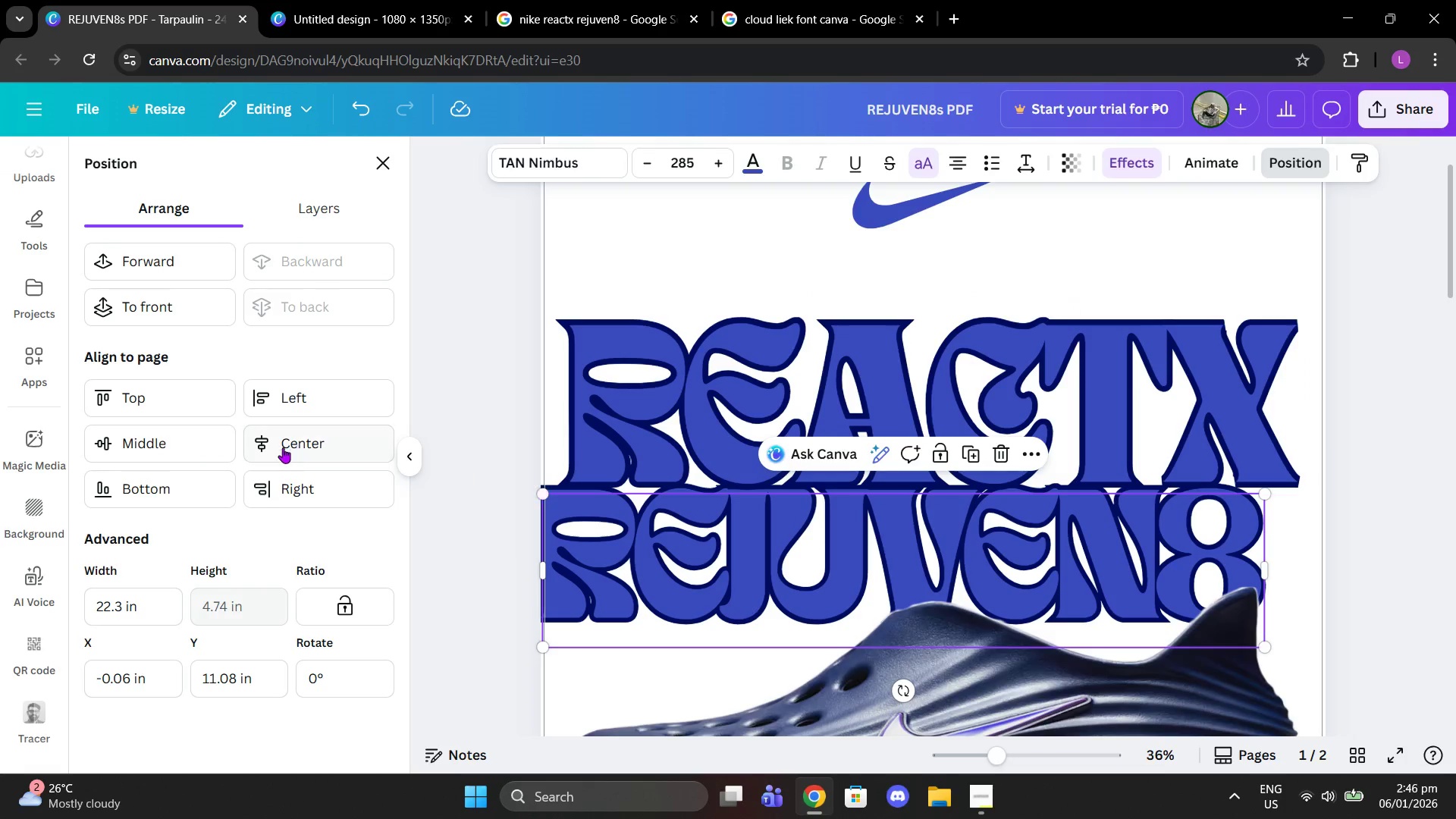 
left_click([283, 447])
 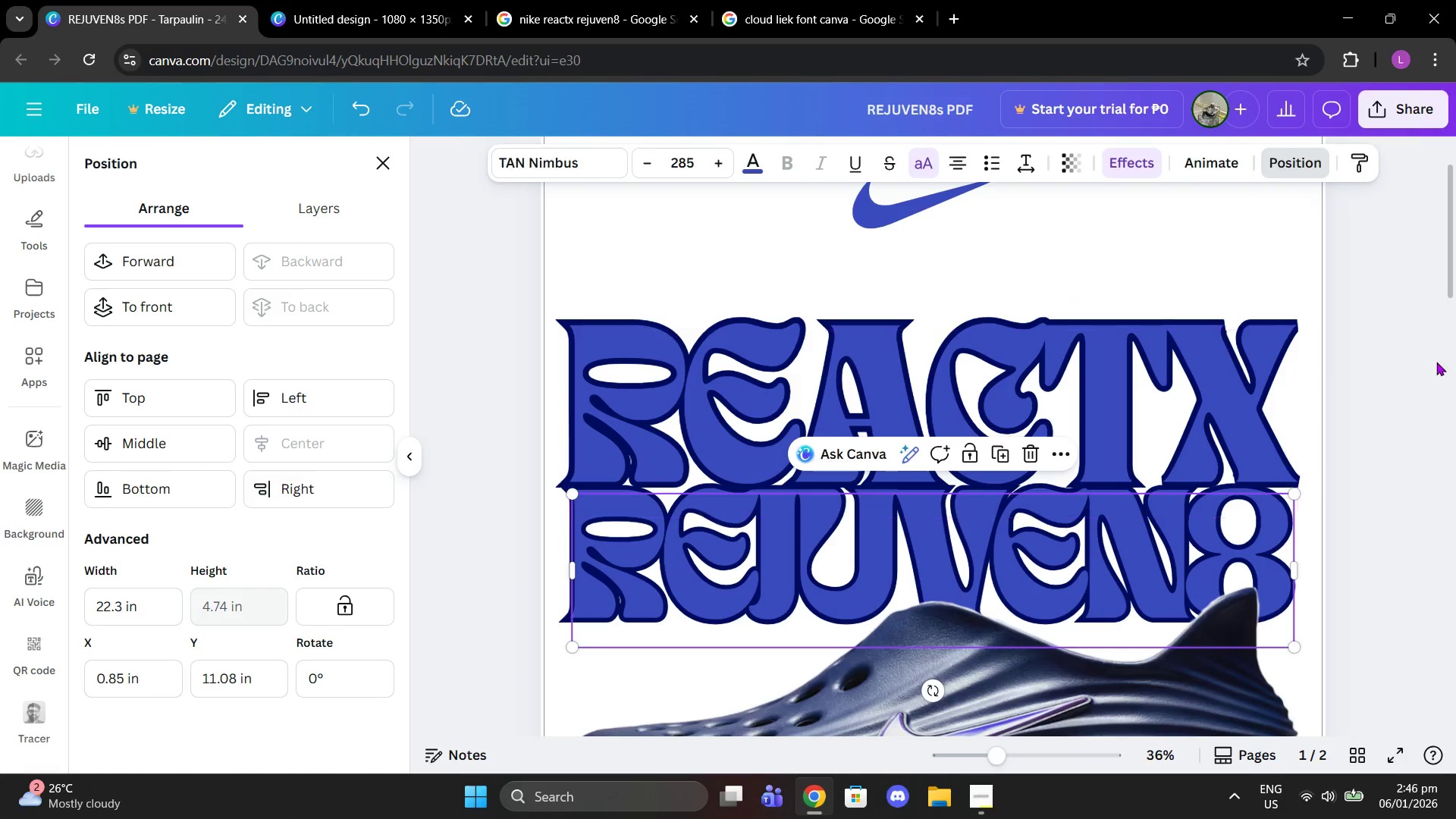 
double_click([1436, 362])
 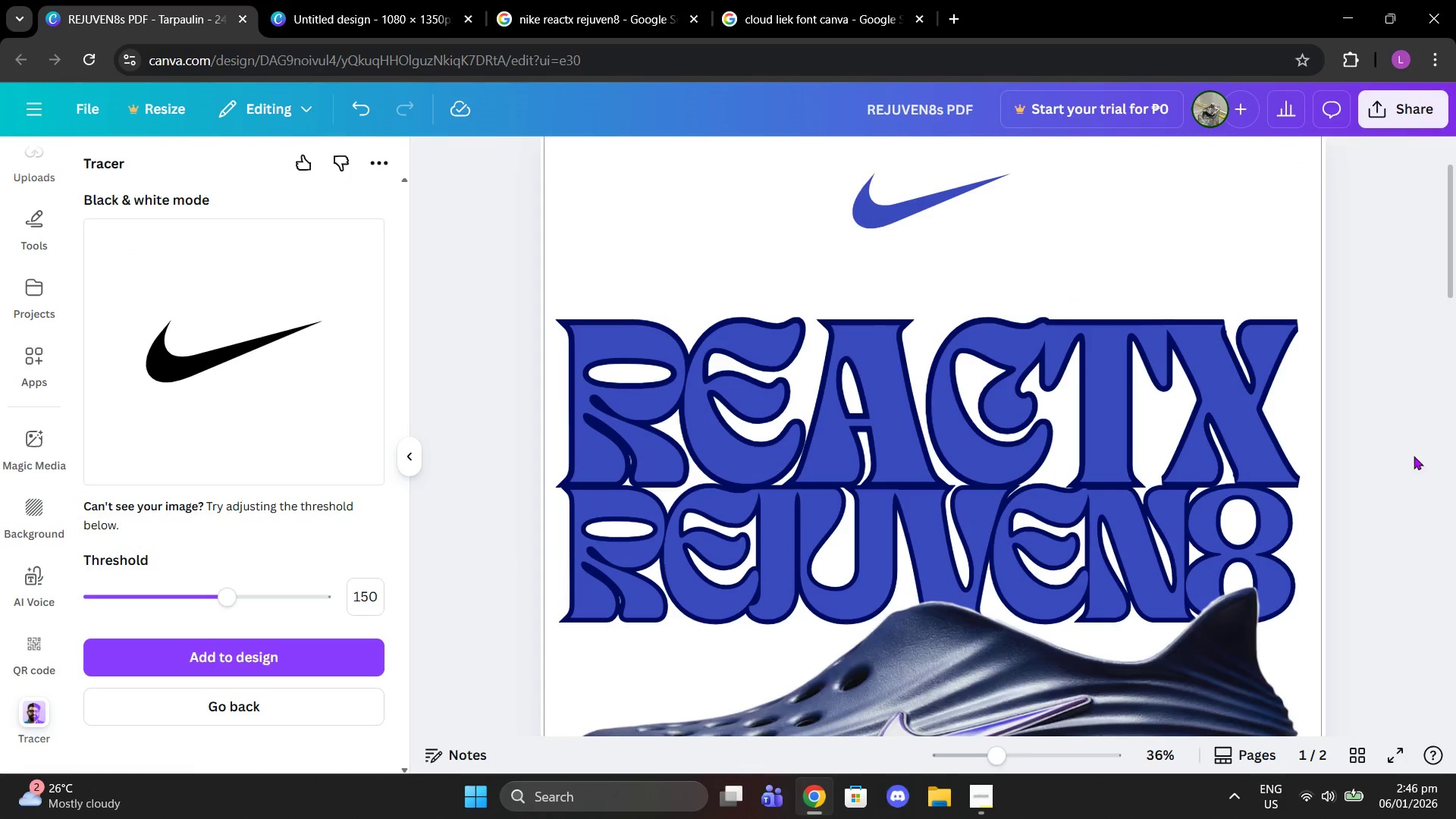 
scroll: coordinate [1400, 478], scroll_direction: down, amount: 2.0
 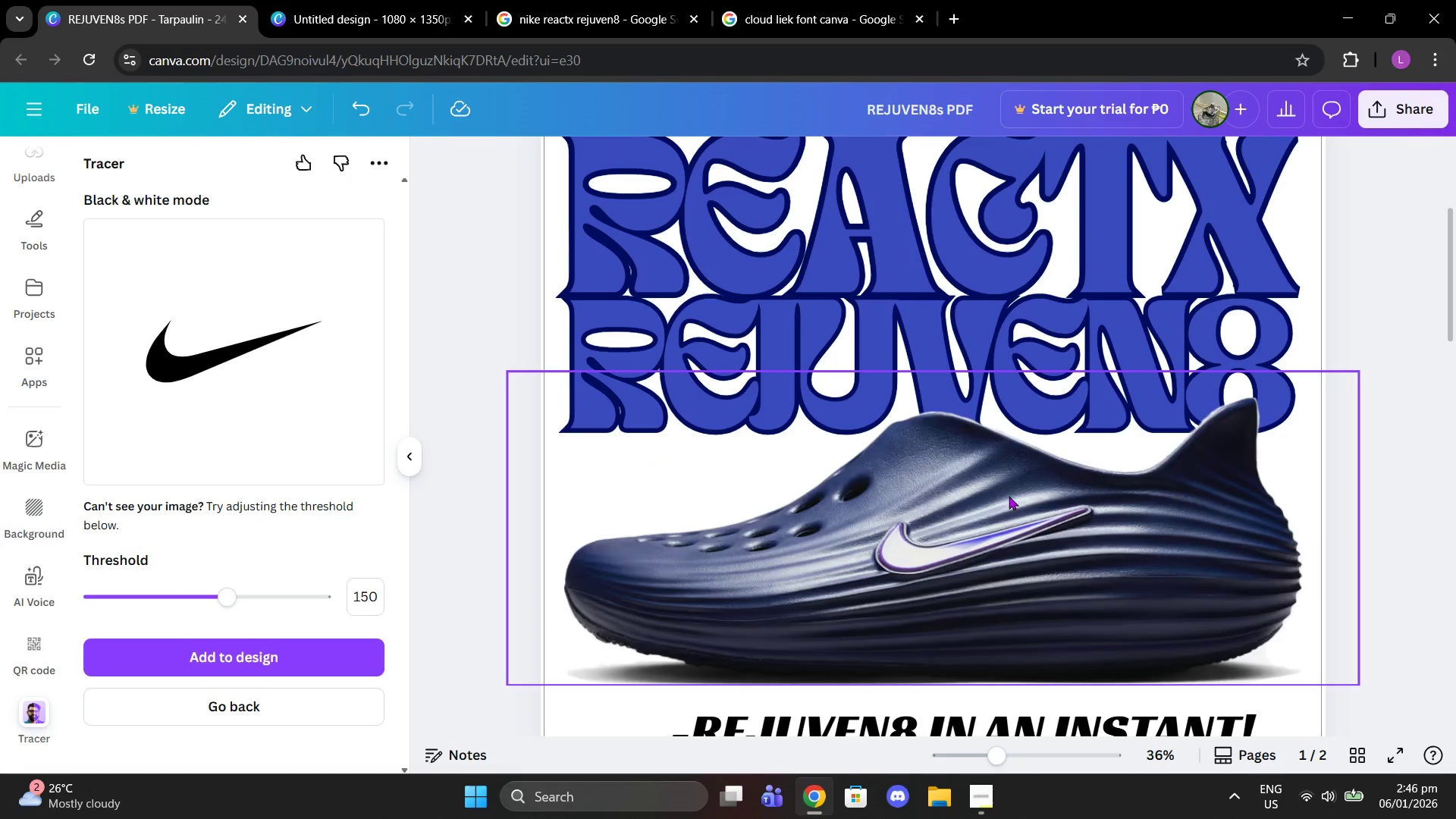 
scroll: coordinate [1034, 458], scroll_direction: up, amount: 1.0
 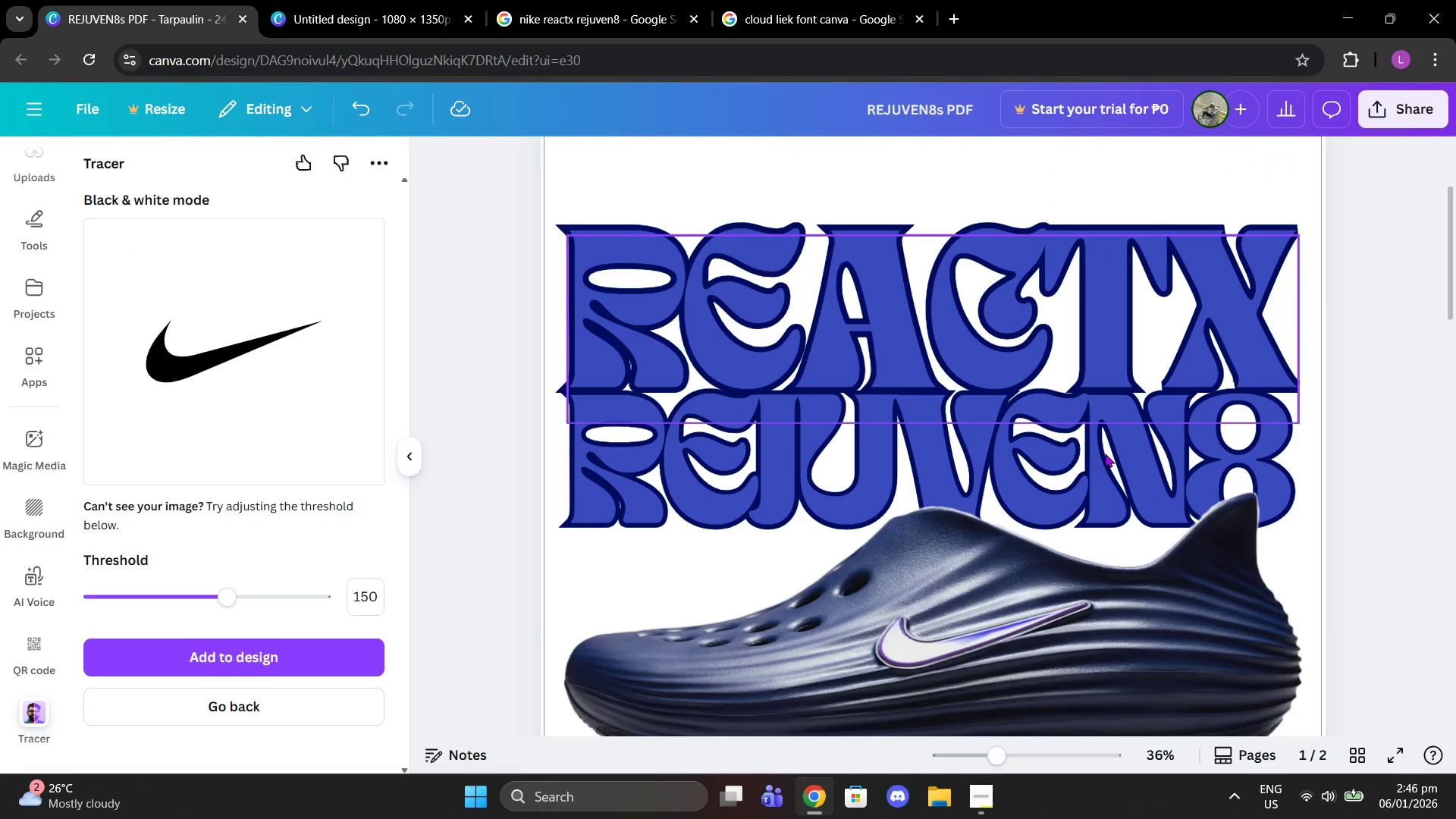 
left_click_drag(start_coordinate=[1081, 351], to_coordinate=[1084, 345])
 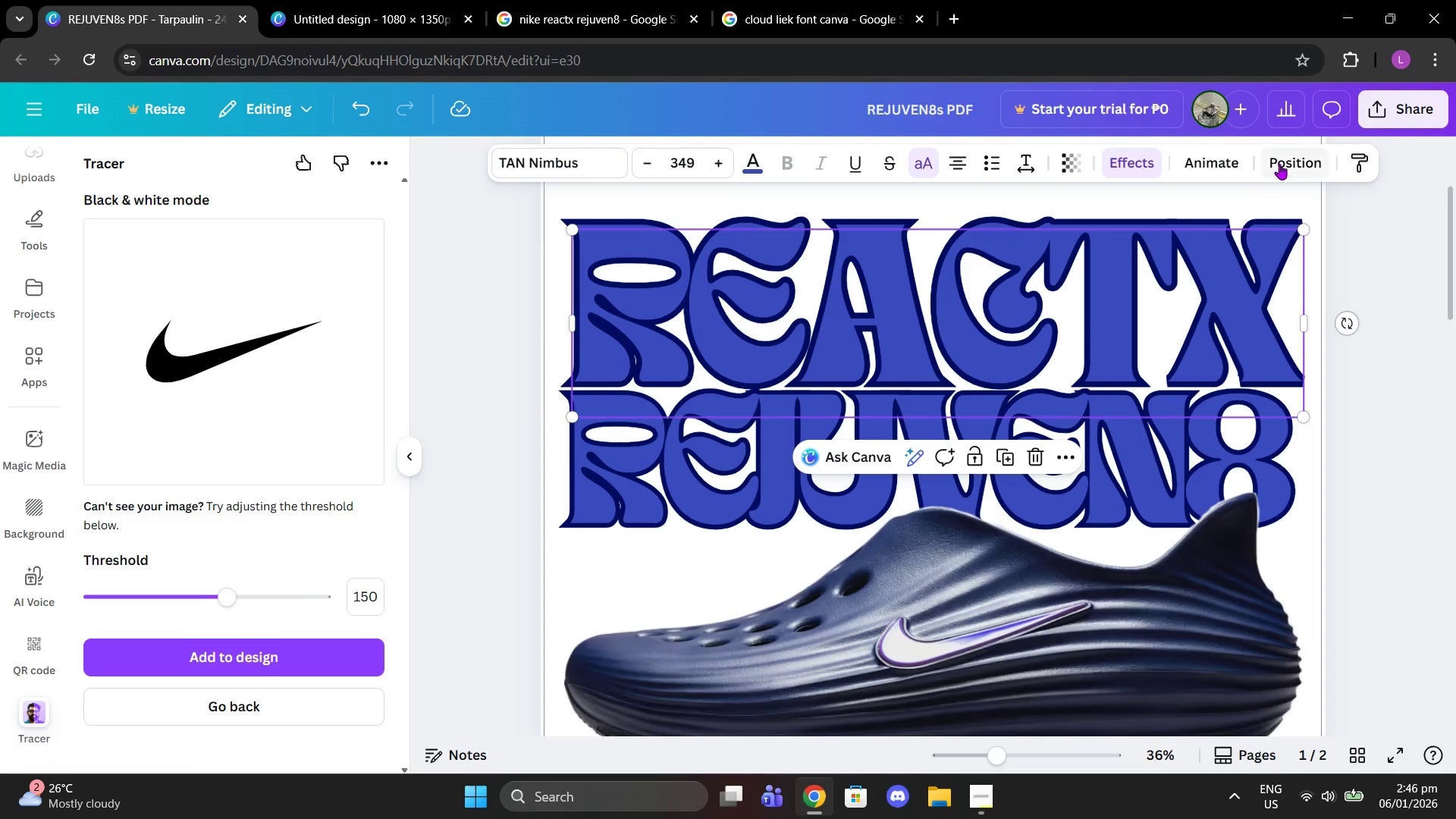 
left_click([1279, 164])
 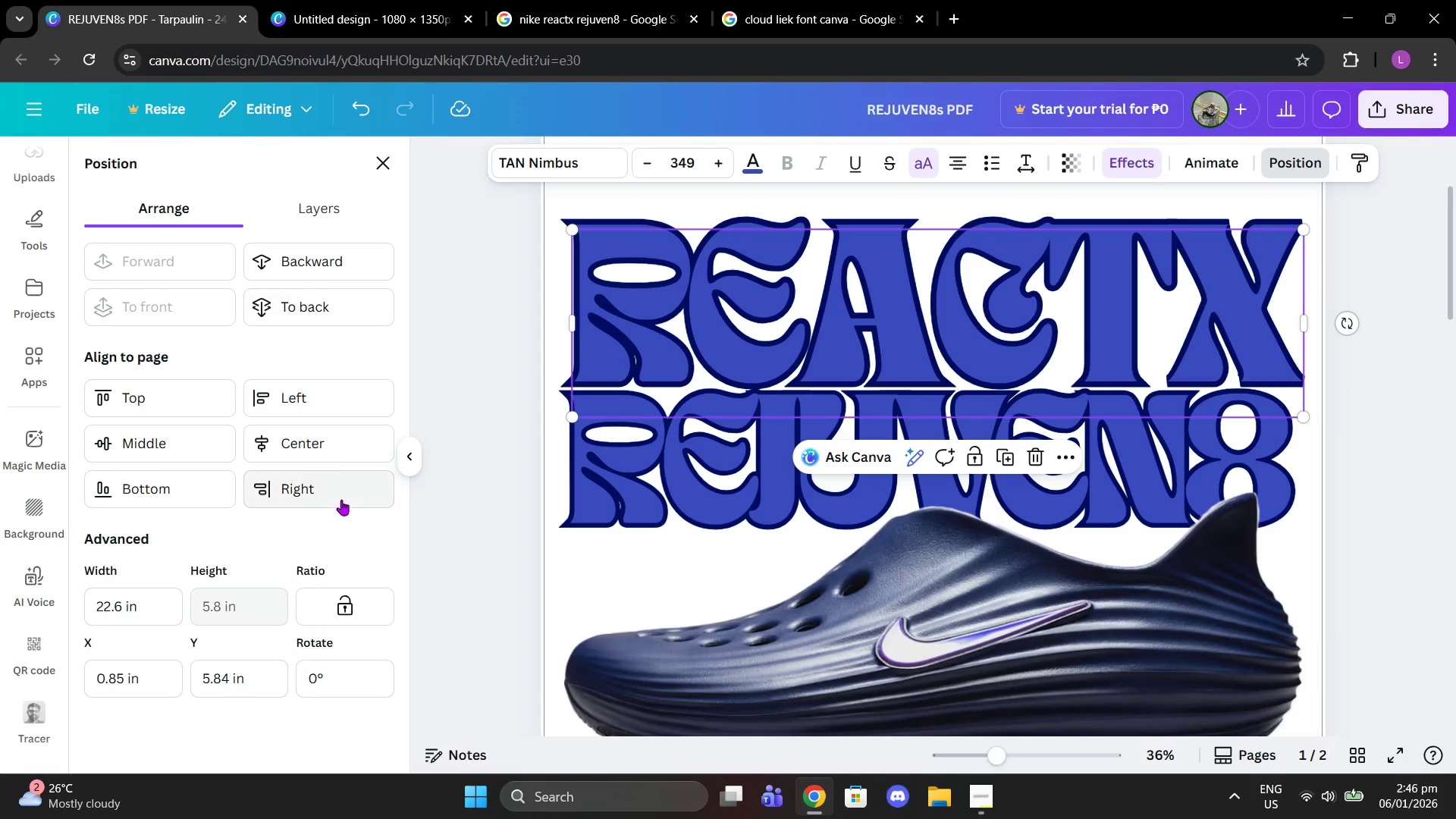 
left_click([329, 457])
 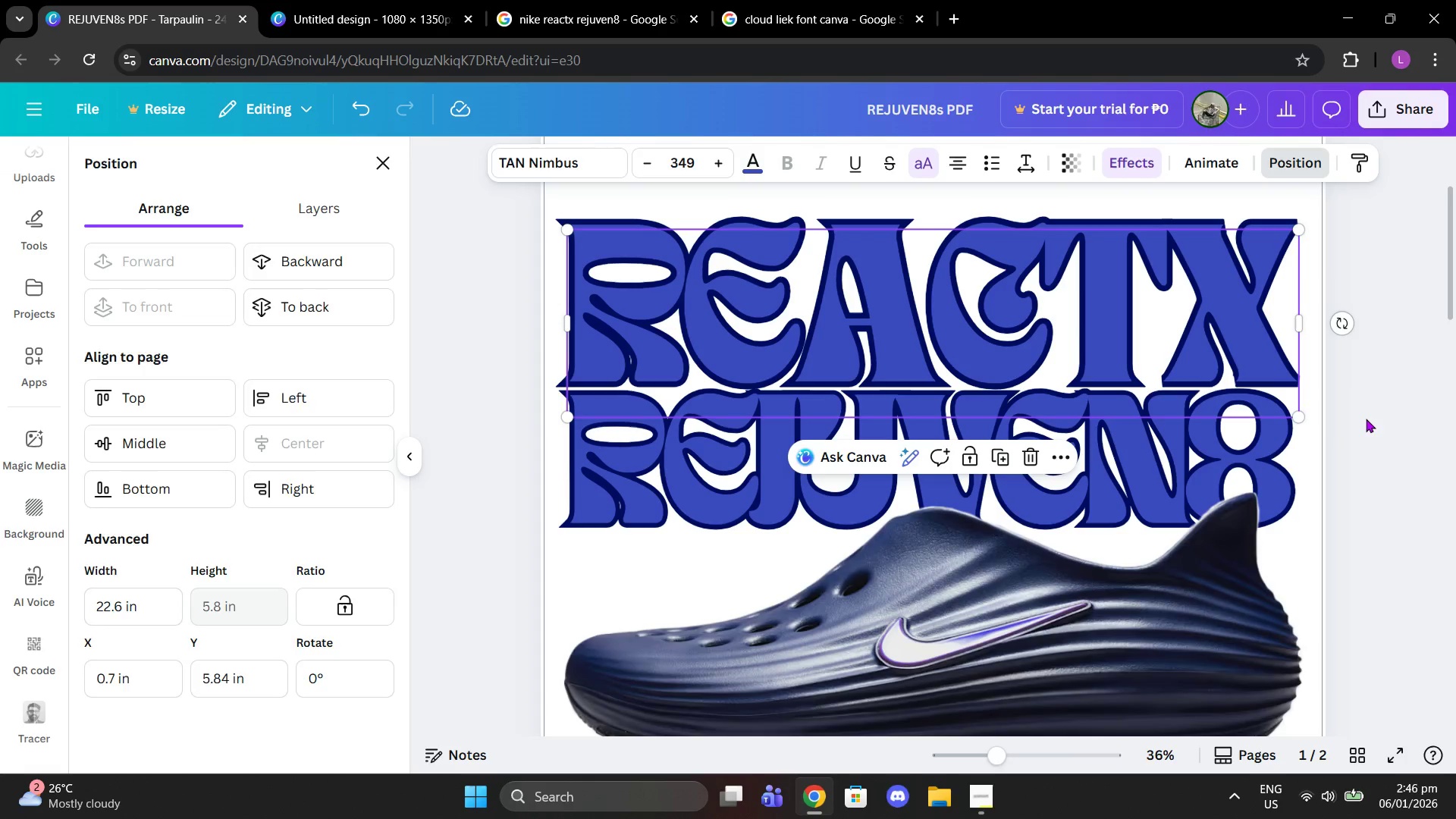 
double_click([1366, 419])
 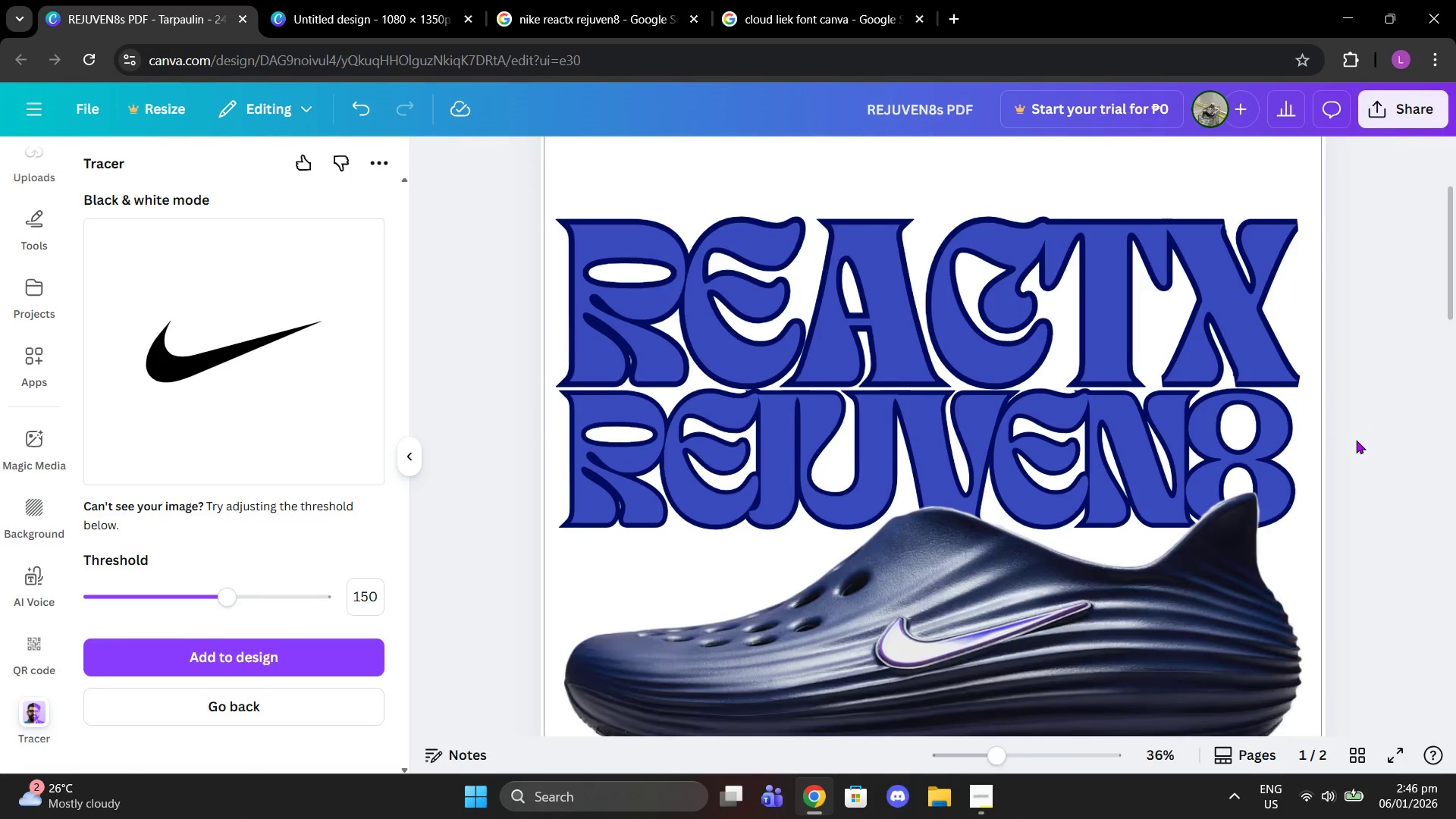 
scroll: coordinate [1356, 440], scroll_direction: up, amount: 2.0
 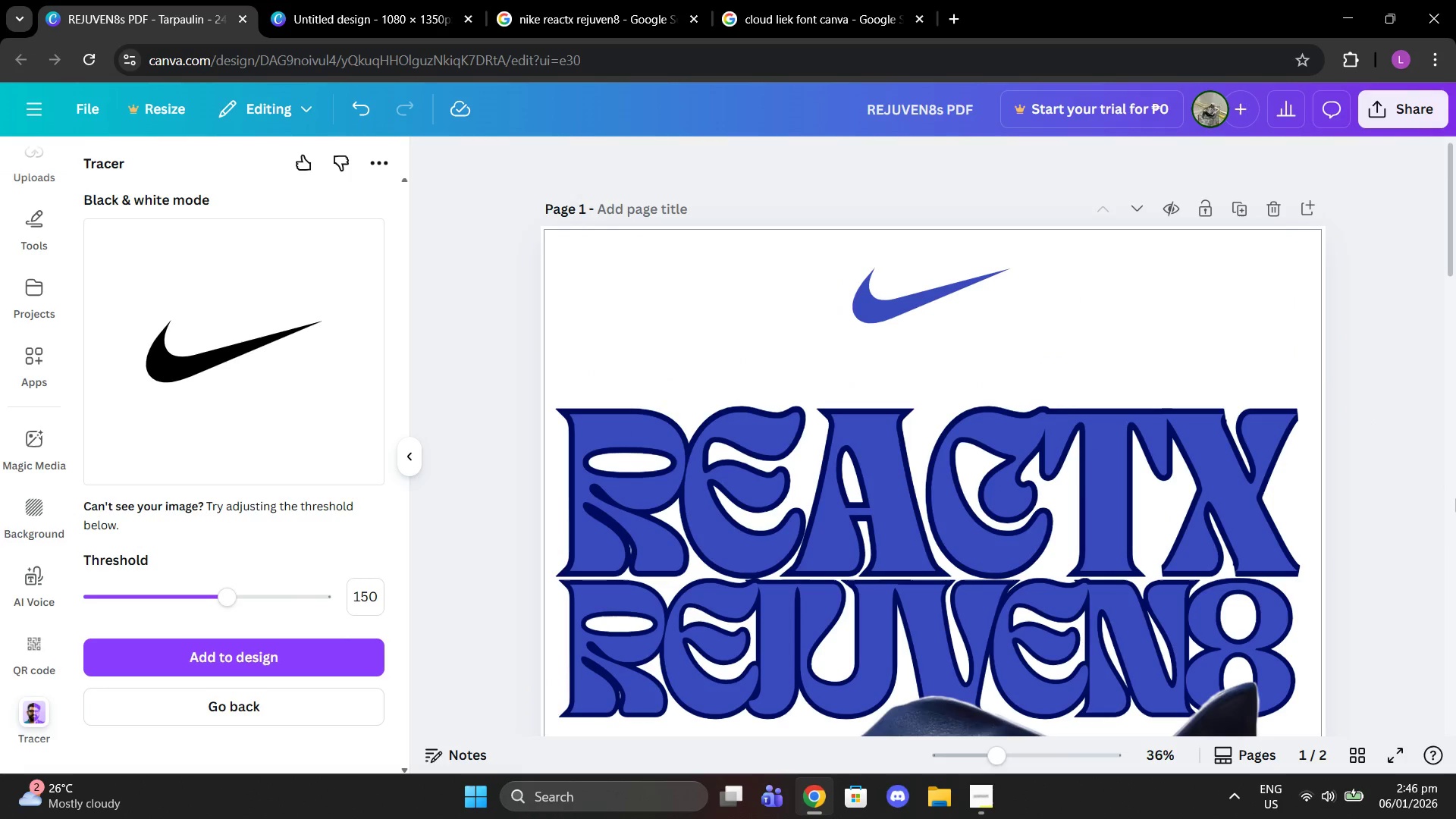 
wait(10.53)
 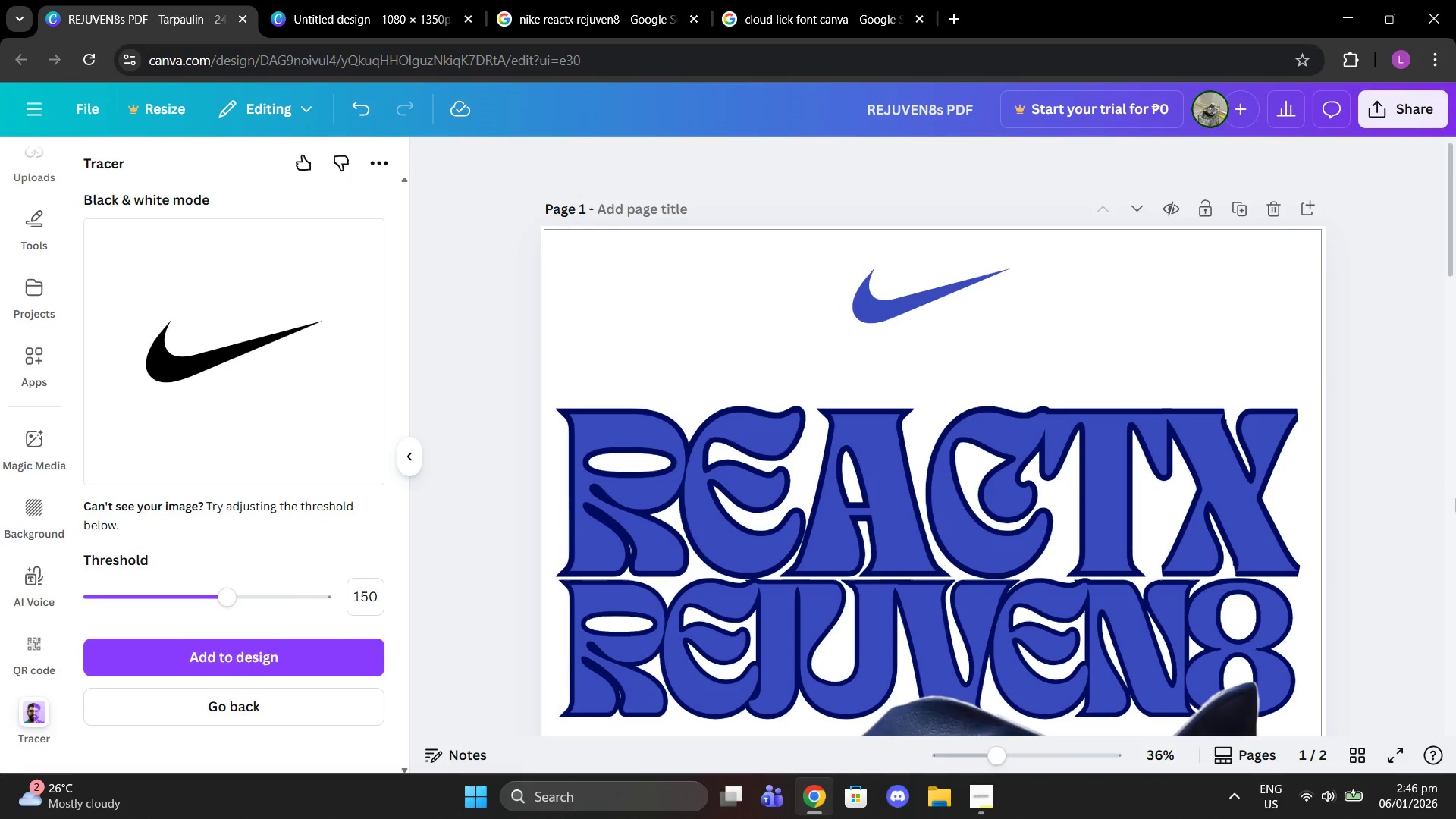 
scroll: coordinate [90, 259], scroll_direction: up, amount: 1.0
 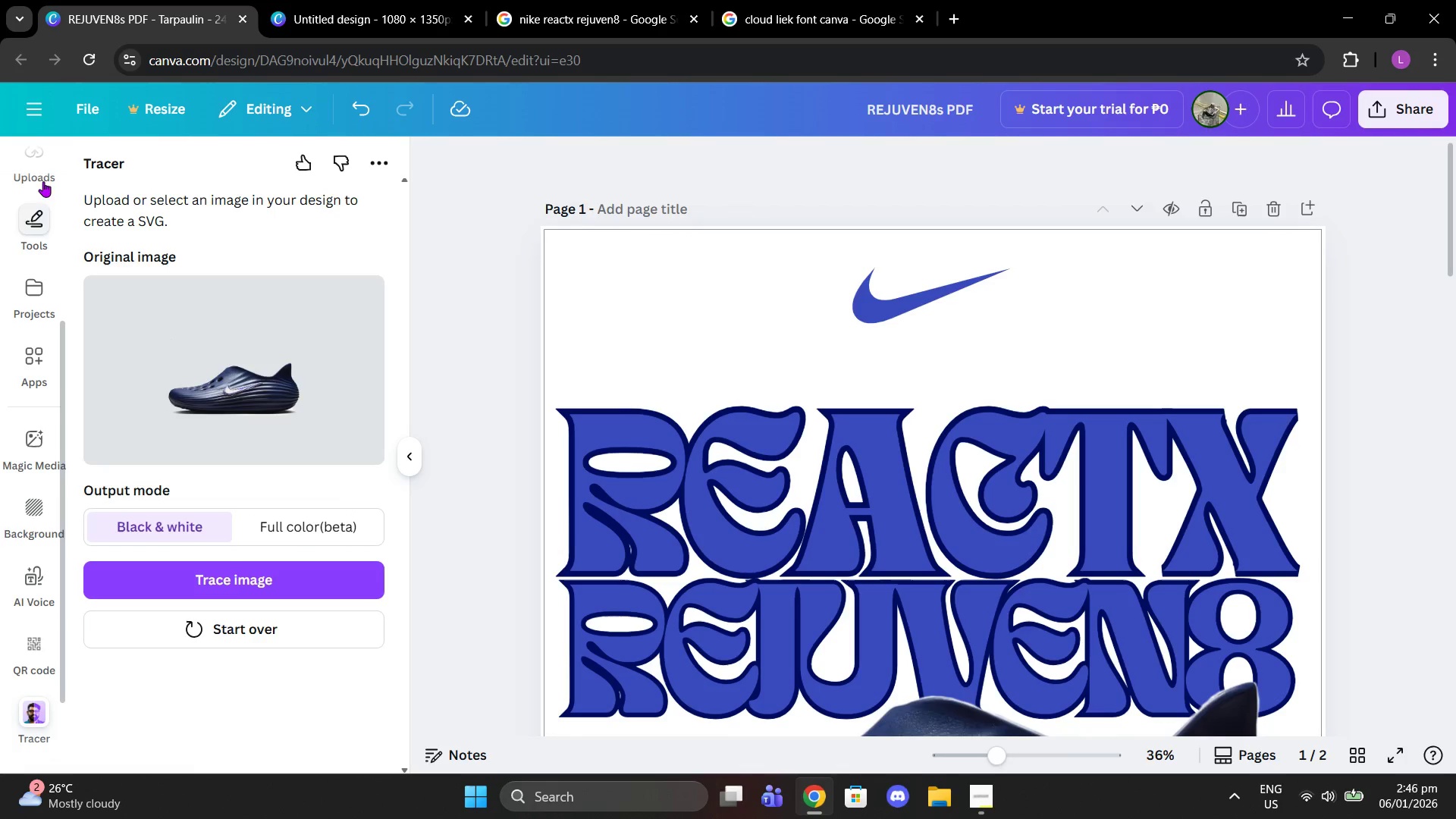 
left_click([39, 162])
 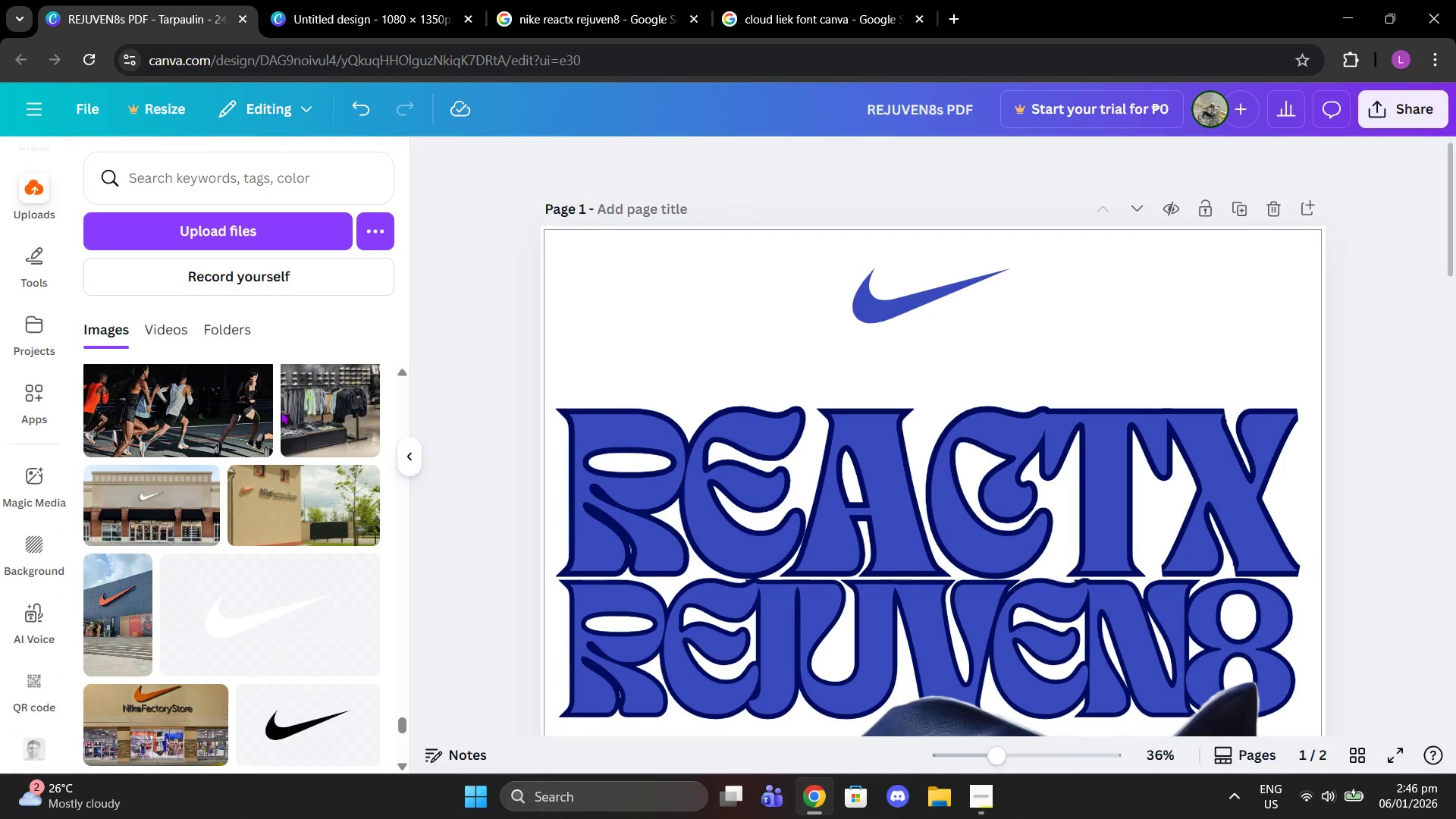 
scroll: coordinate [303, 407], scroll_direction: up, amount: 4.0
 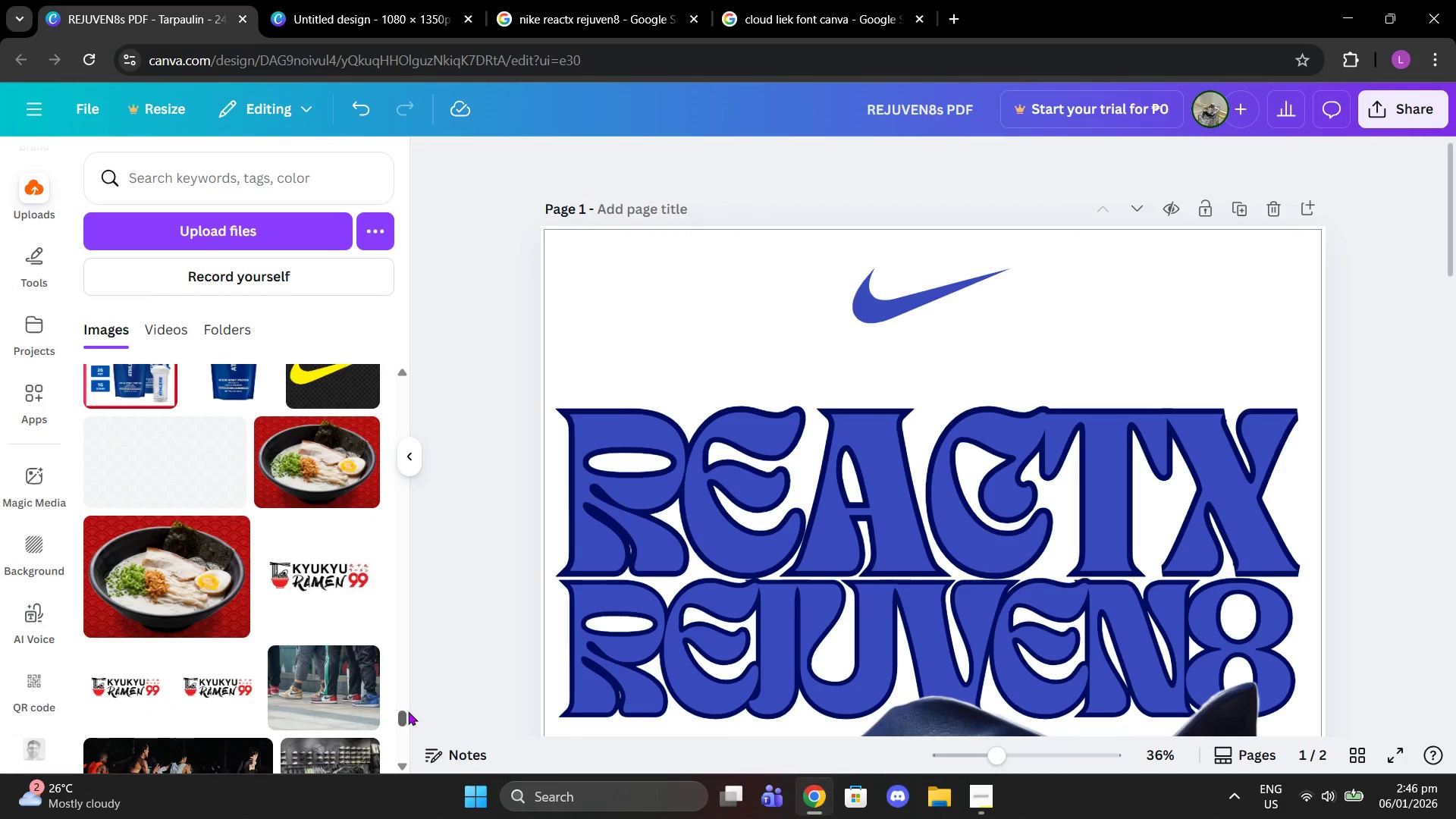 
left_click_drag(start_coordinate=[400, 715], to_coordinate=[396, 309])
 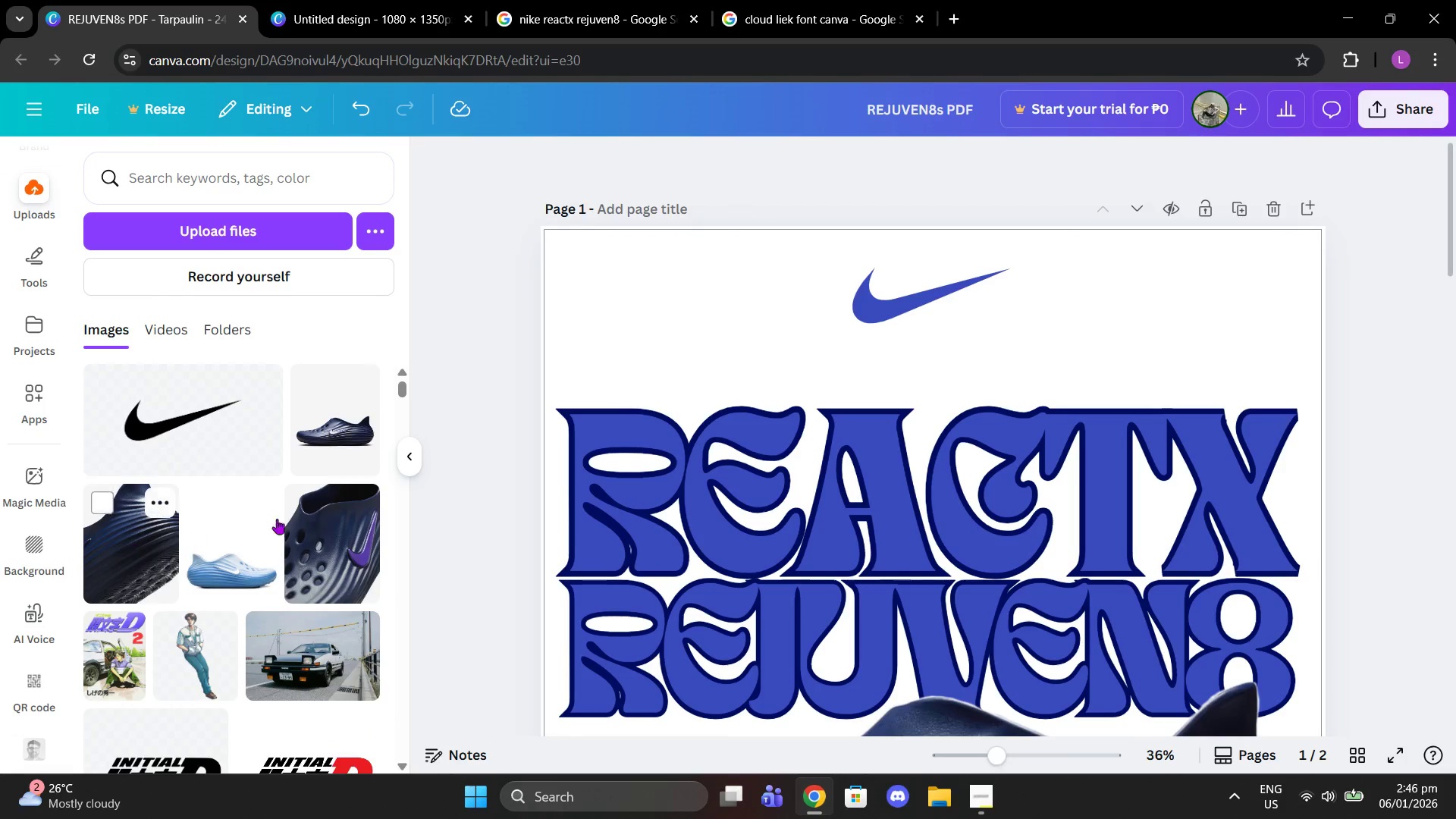 
left_click([333, 543])
 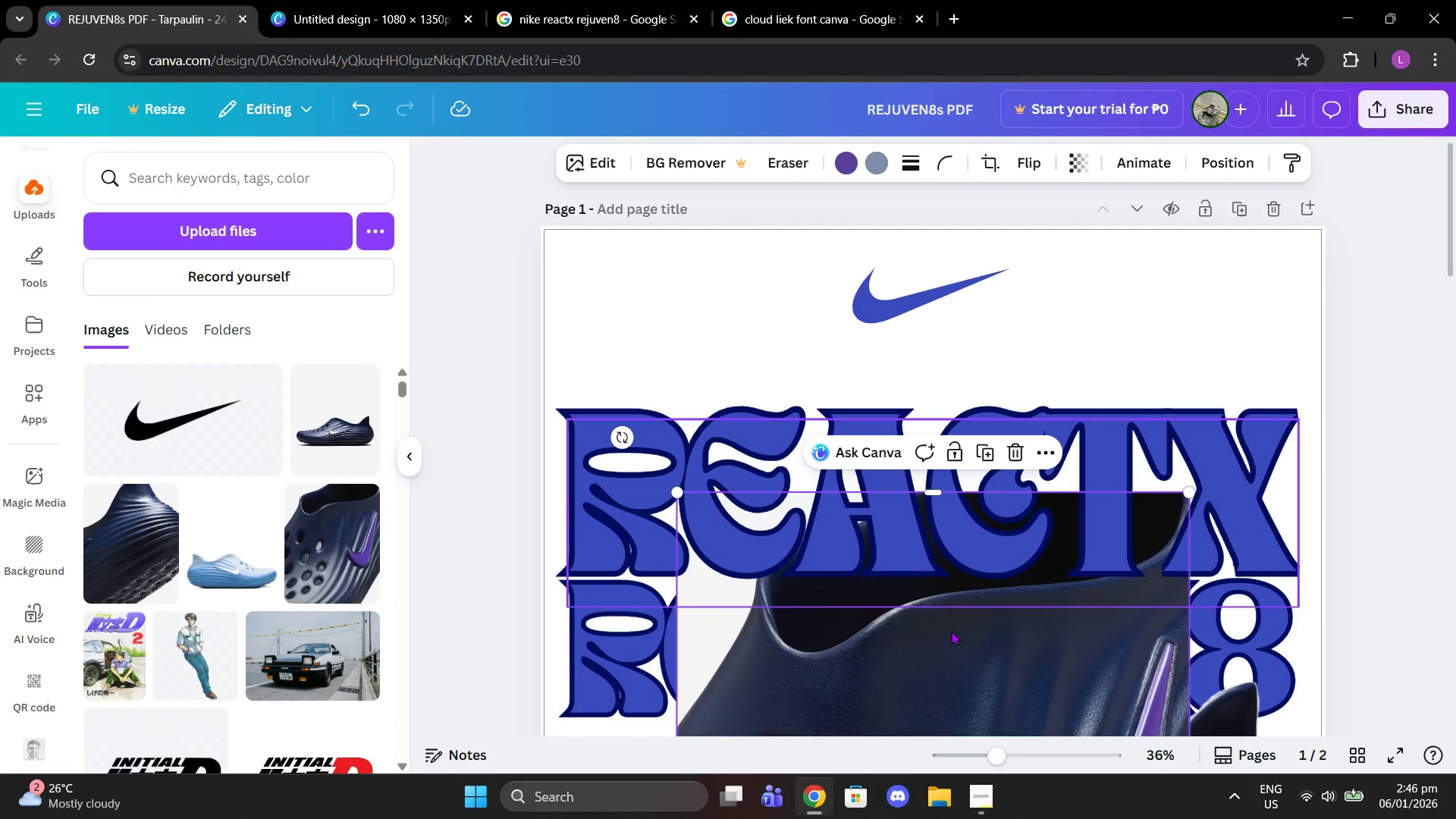 
left_click_drag(start_coordinate=[926, 664], to_coordinate=[672, 294])
 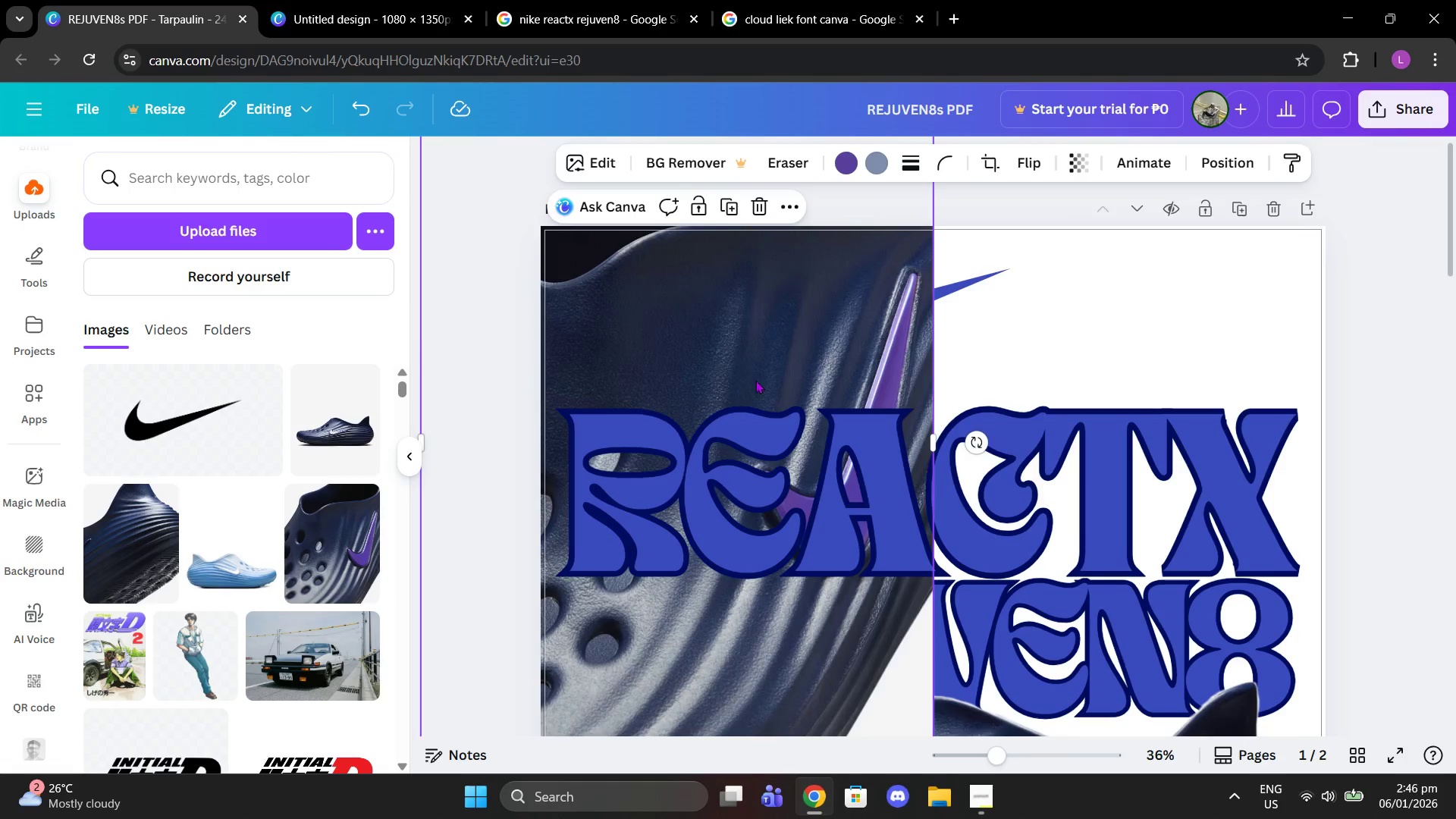 
scroll: coordinate [839, 441], scroll_direction: down, amount: 4.0
 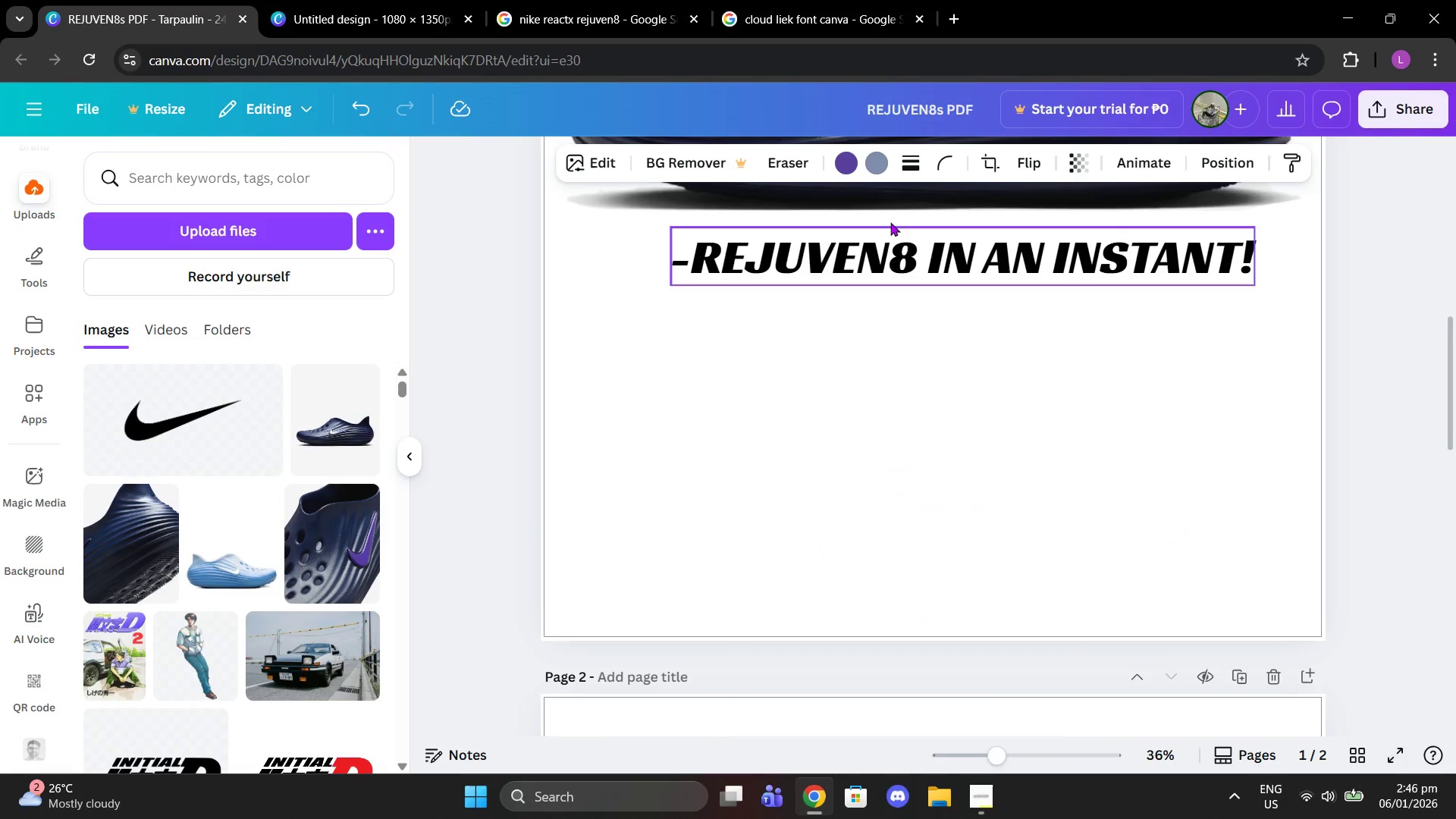 
scroll: coordinate [946, 340], scroll_direction: up, amount: 3.0
 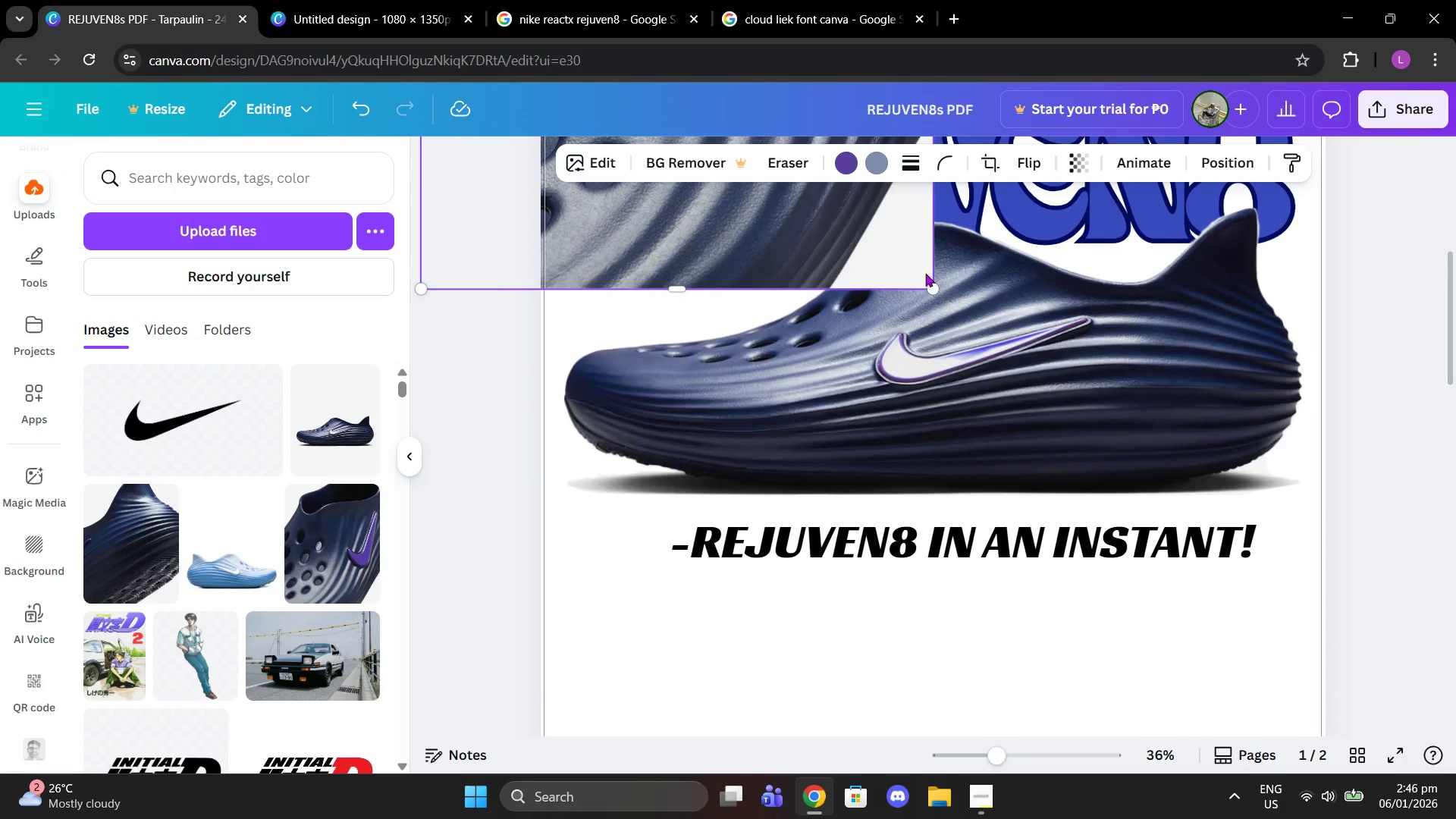 
left_click_drag(start_coordinate=[930, 281], to_coordinate=[1454, 818])
 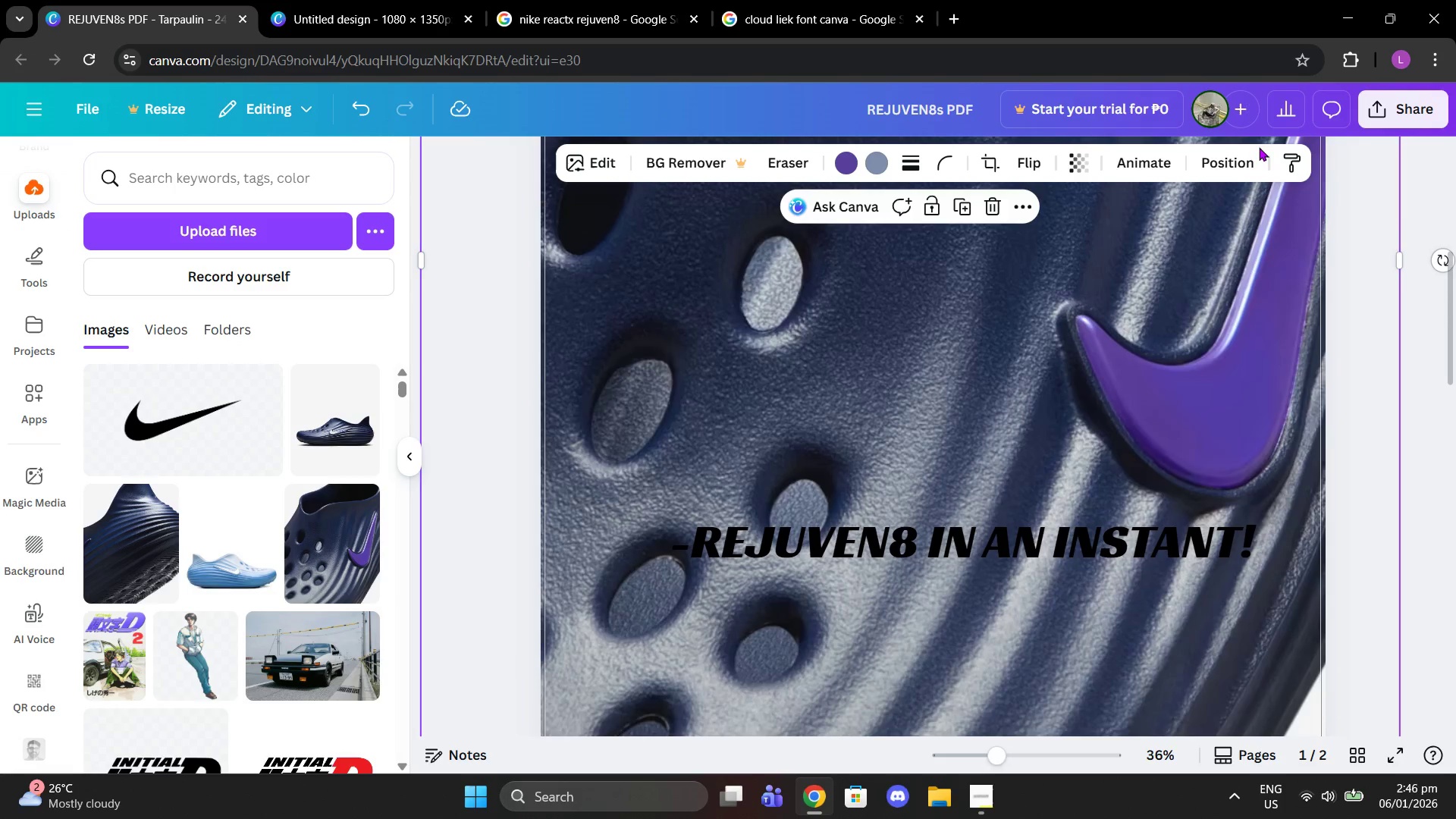 
scroll: coordinate [1317, 216], scroll_direction: down, amount: 2.0
 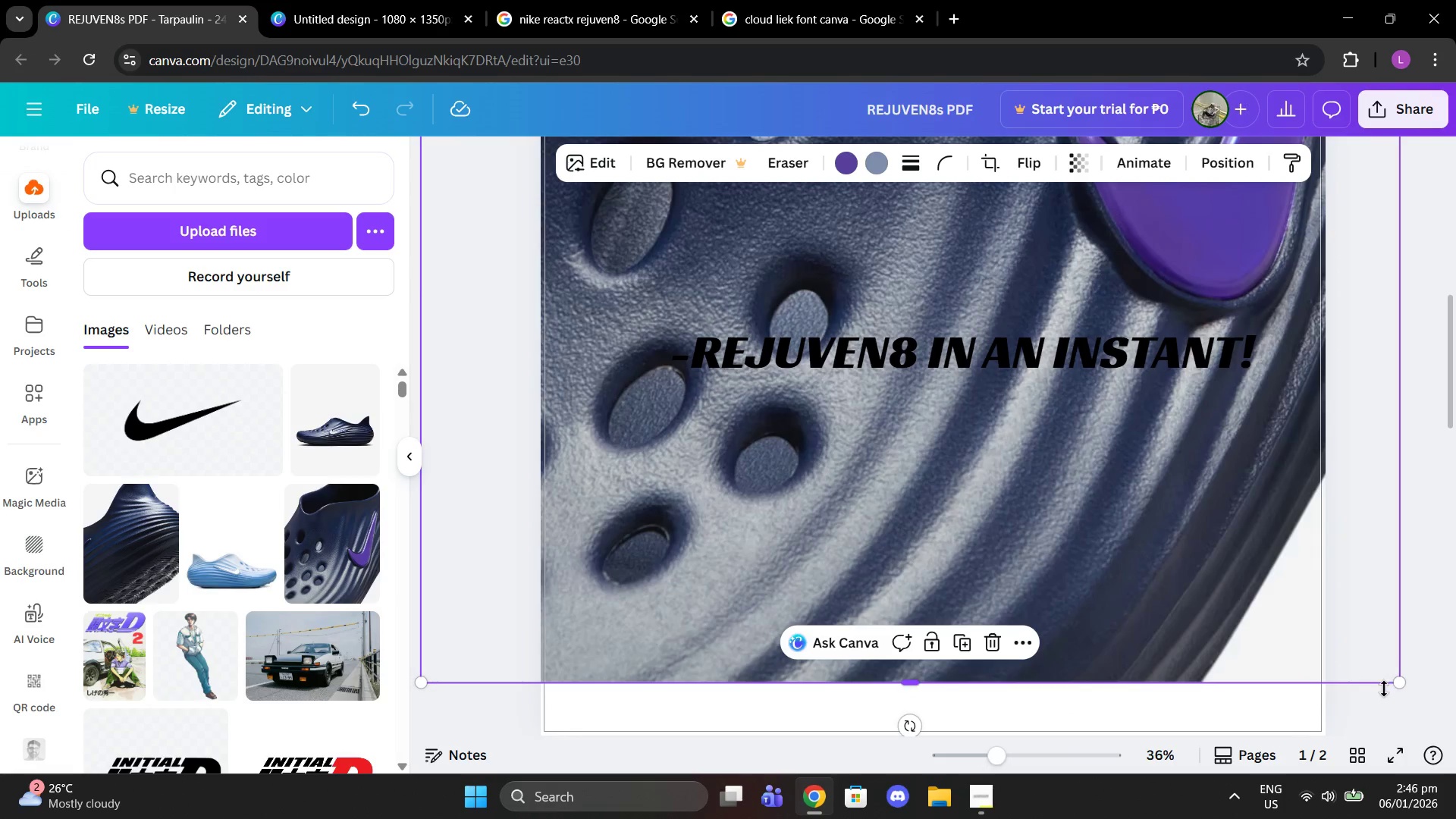 
left_click_drag(start_coordinate=[1403, 691], to_coordinate=[1452, 748])
 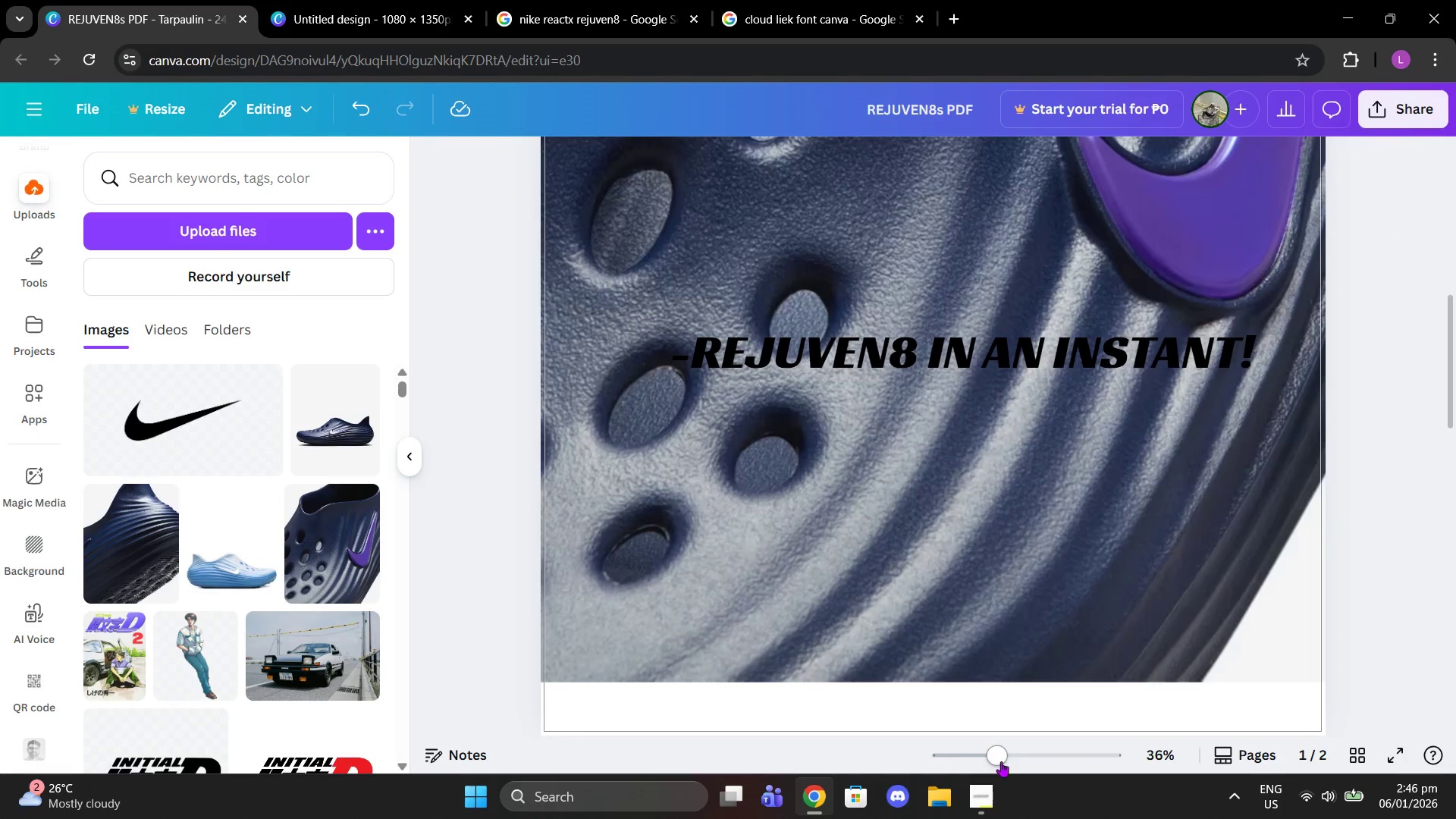 
left_click_drag(start_coordinate=[1004, 763], to_coordinate=[939, 747])
 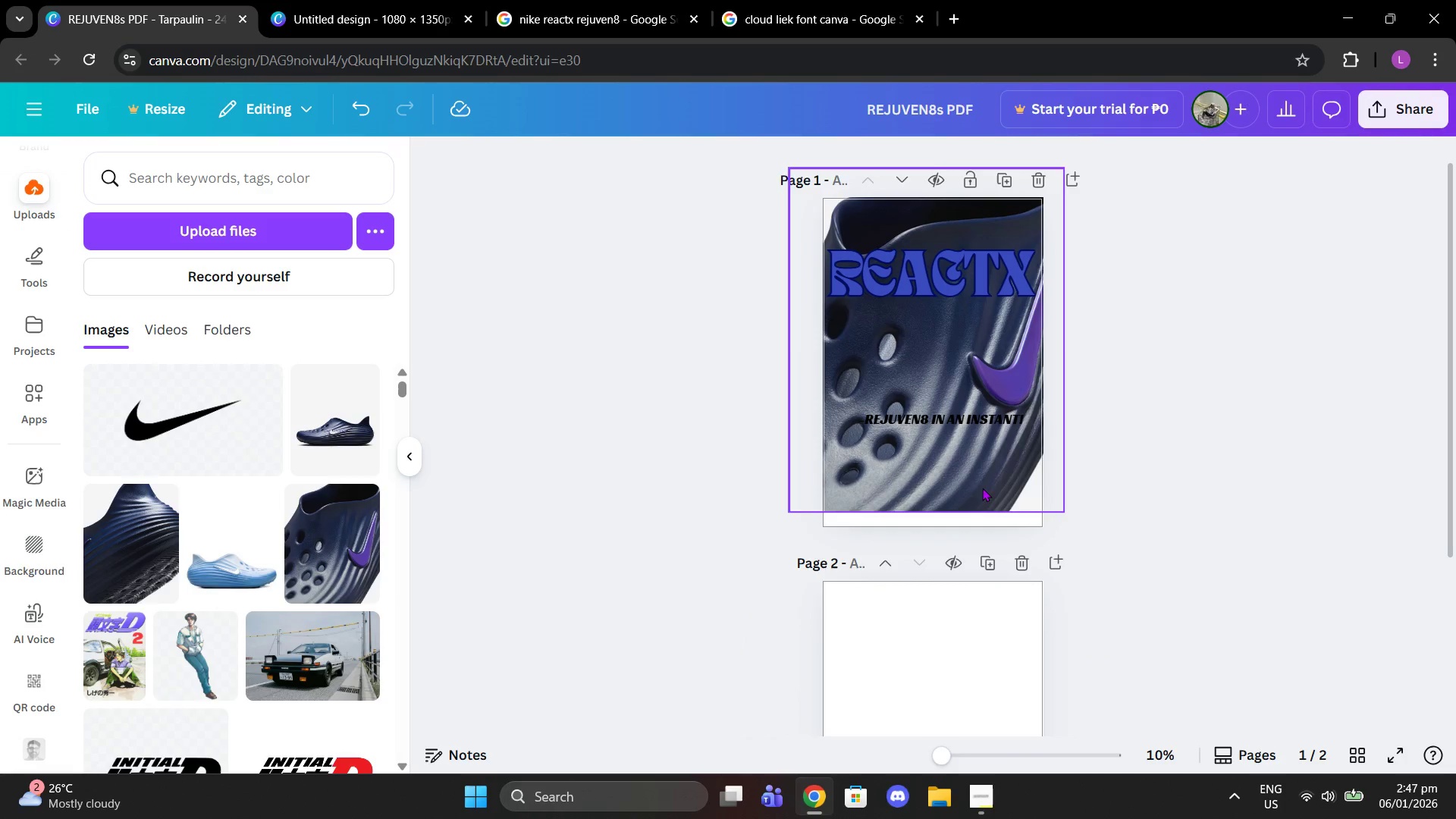 
left_click_drag(start_coordinate=[980, 476], to_coordinate=[959, 485])
 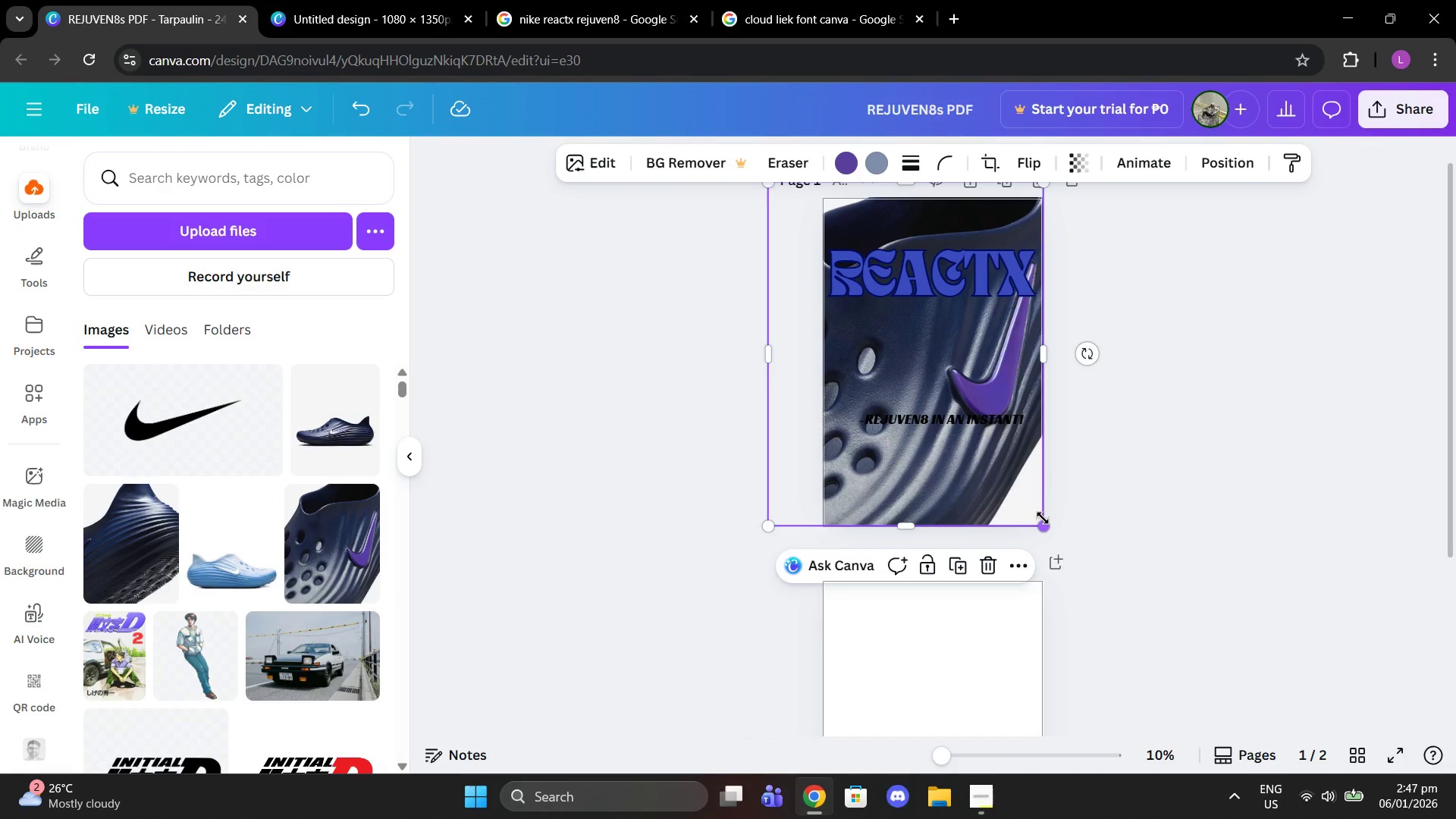 
left_click_drag(start_coordinate=[1041, 518], to_coordinate=[1106, 569])
 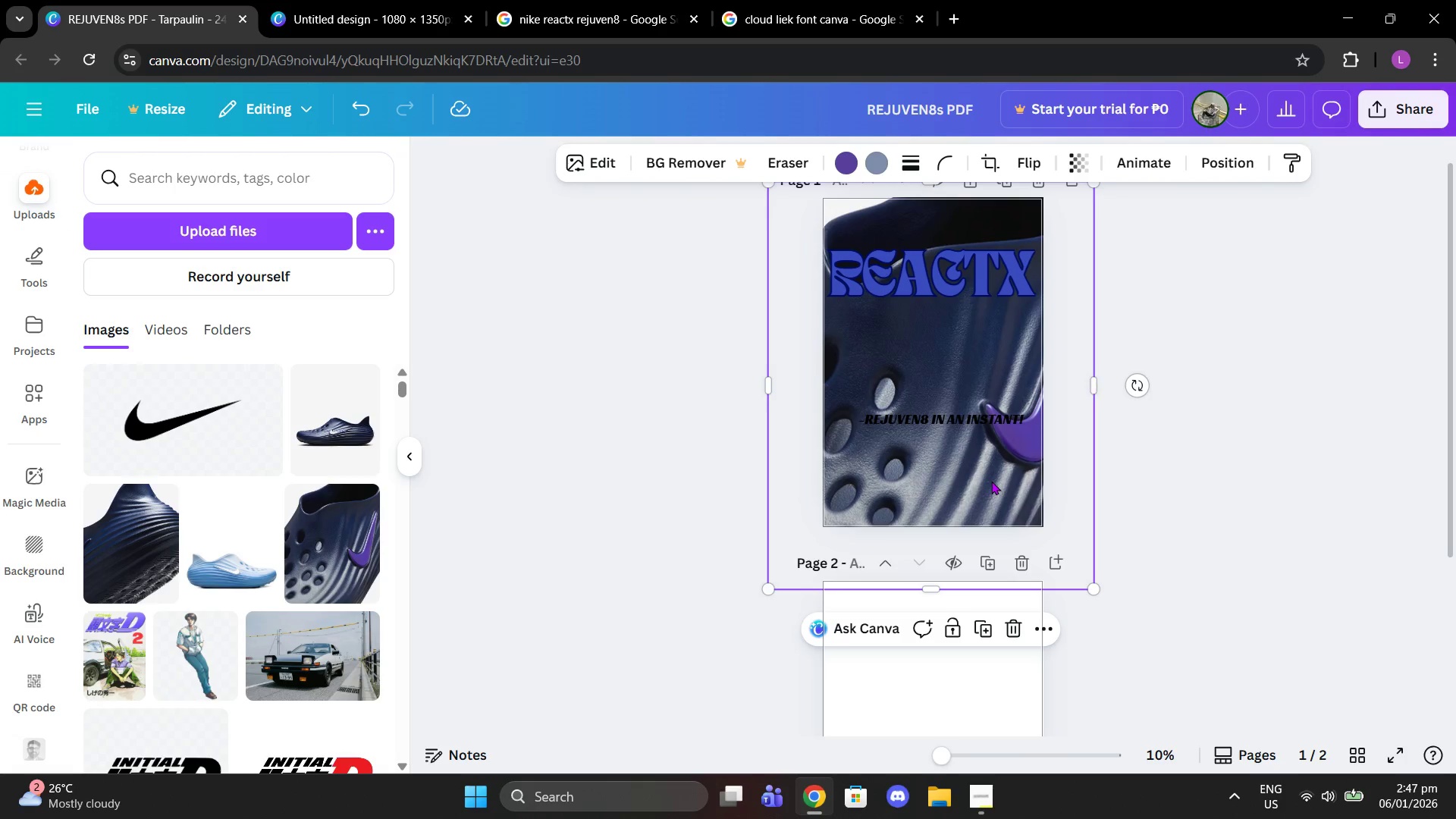 
left_click_drag(start_coordinate=[991, 481], to_coordinate=[974, 422])
 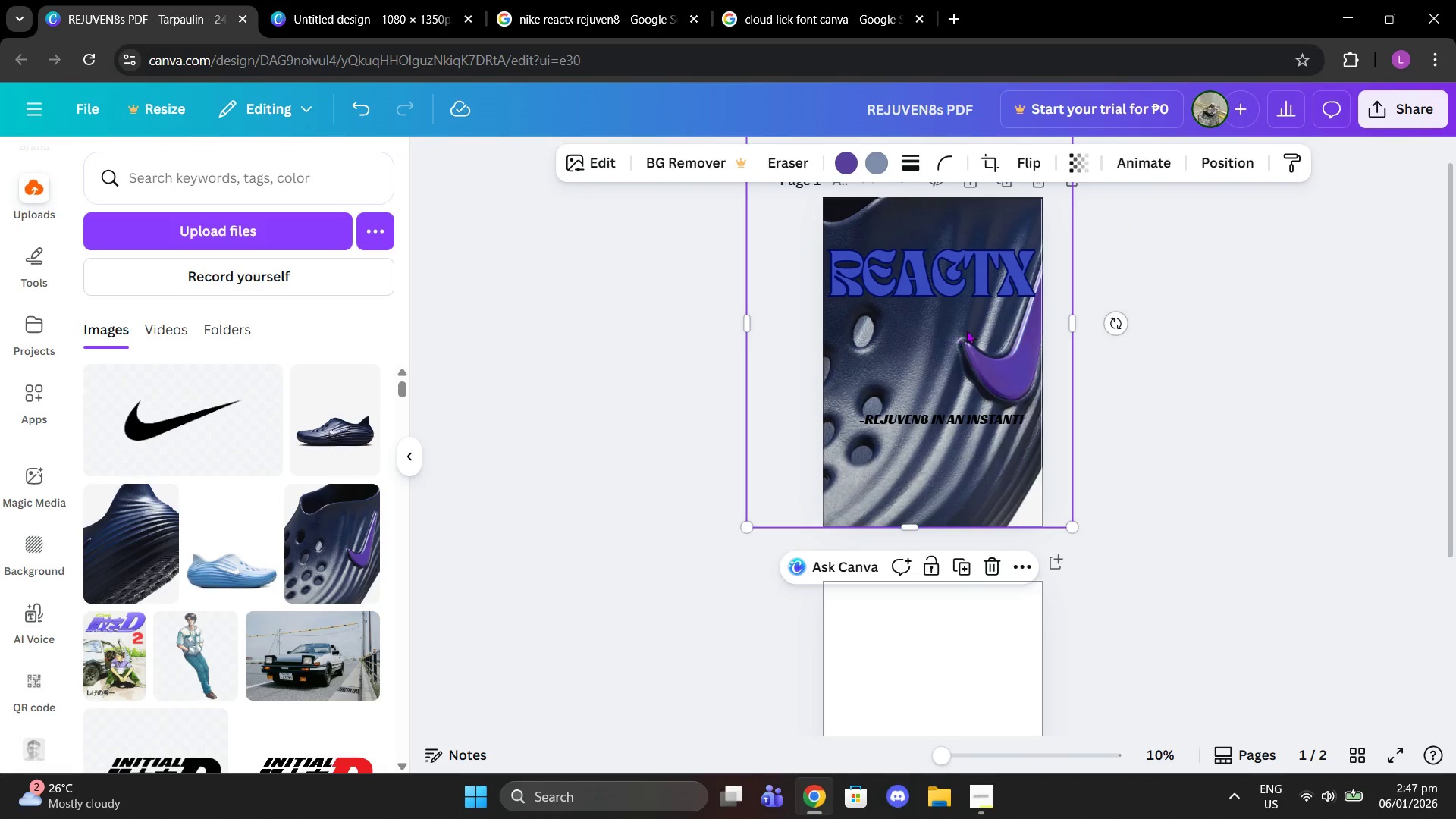 
scroll: coordinate [1216, 555], scroll_direction: up, amount: 6.0
 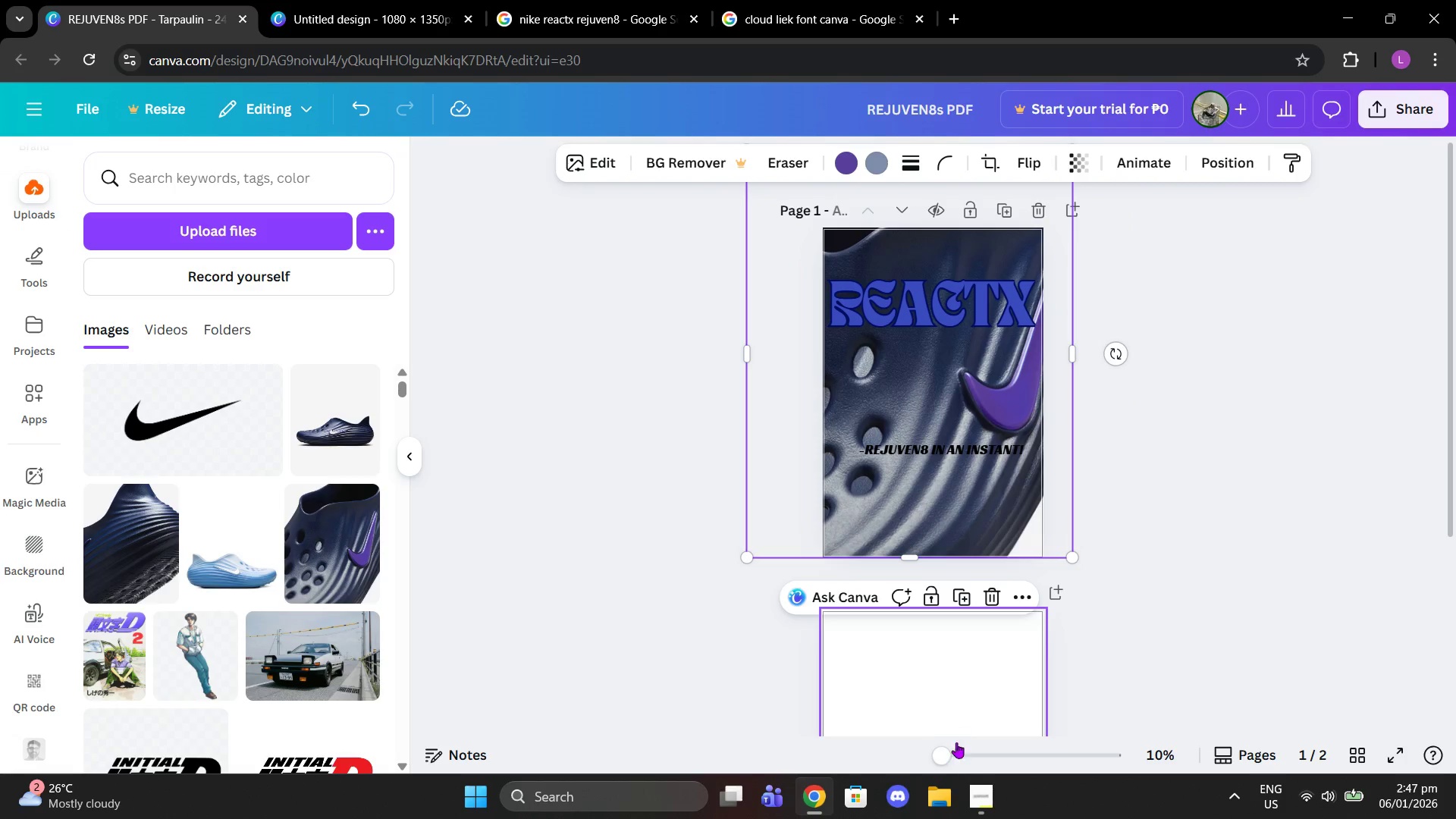 
left_click_drag(start_coordinate=[936, 759], to_coordinate=[927, 759])
 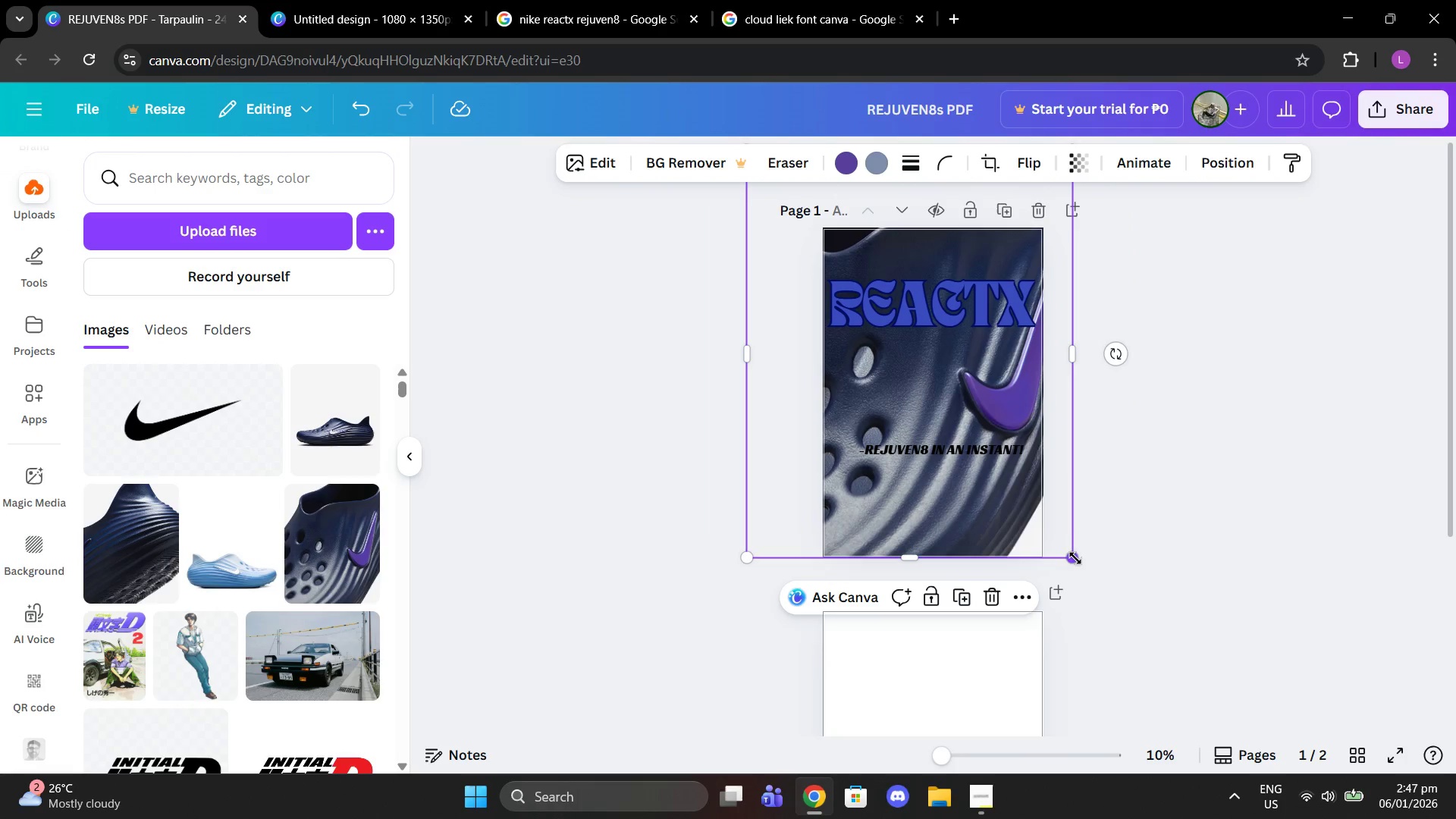 
left_click_drag(start_coordinate=[1076, 560], to_coordinate=[990, 489])
 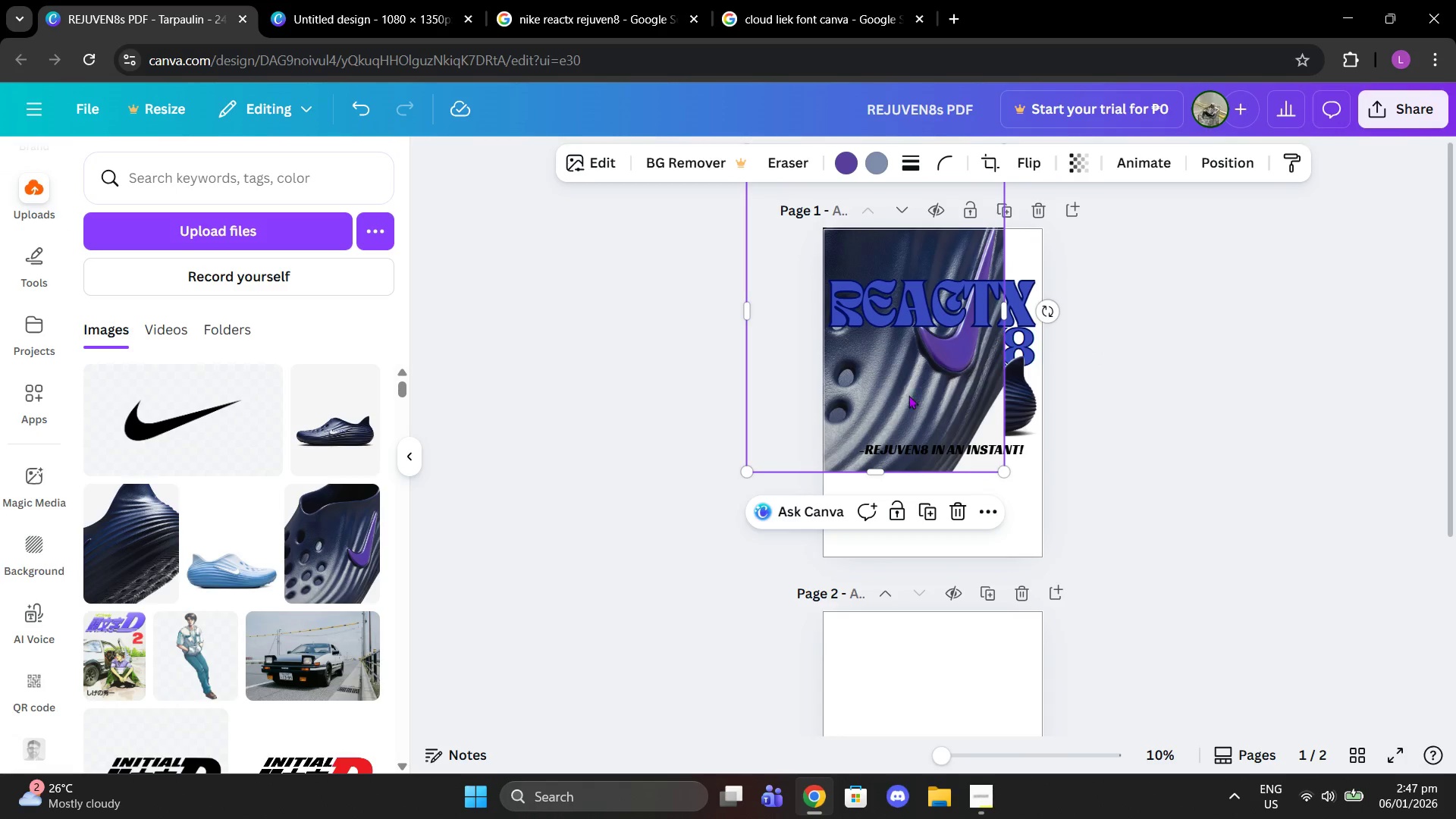 
left_click_drag(start_coordinate=[905, 388], to_coordinate=[953, 465])
 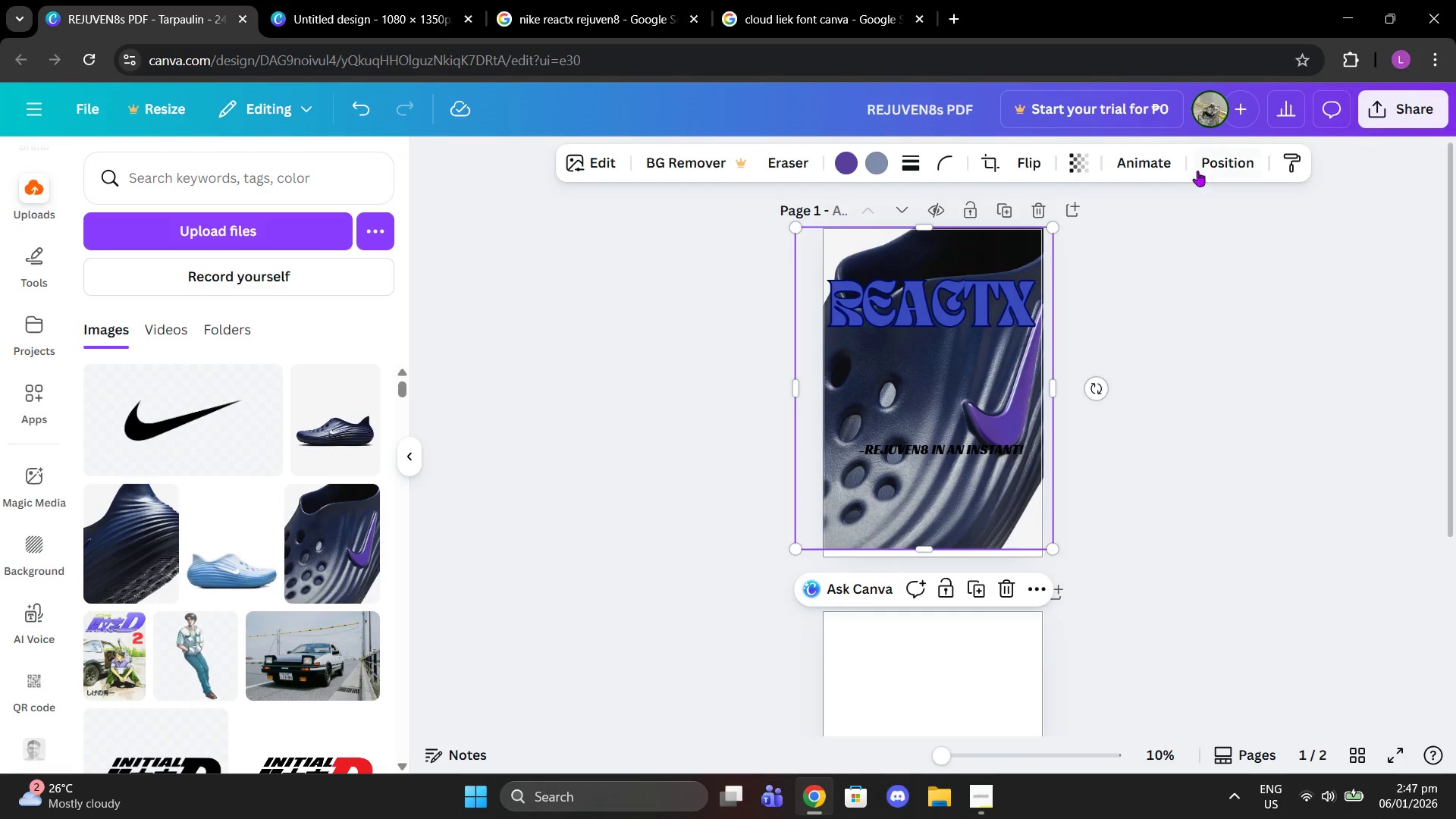 
left_click([1196, 162])
 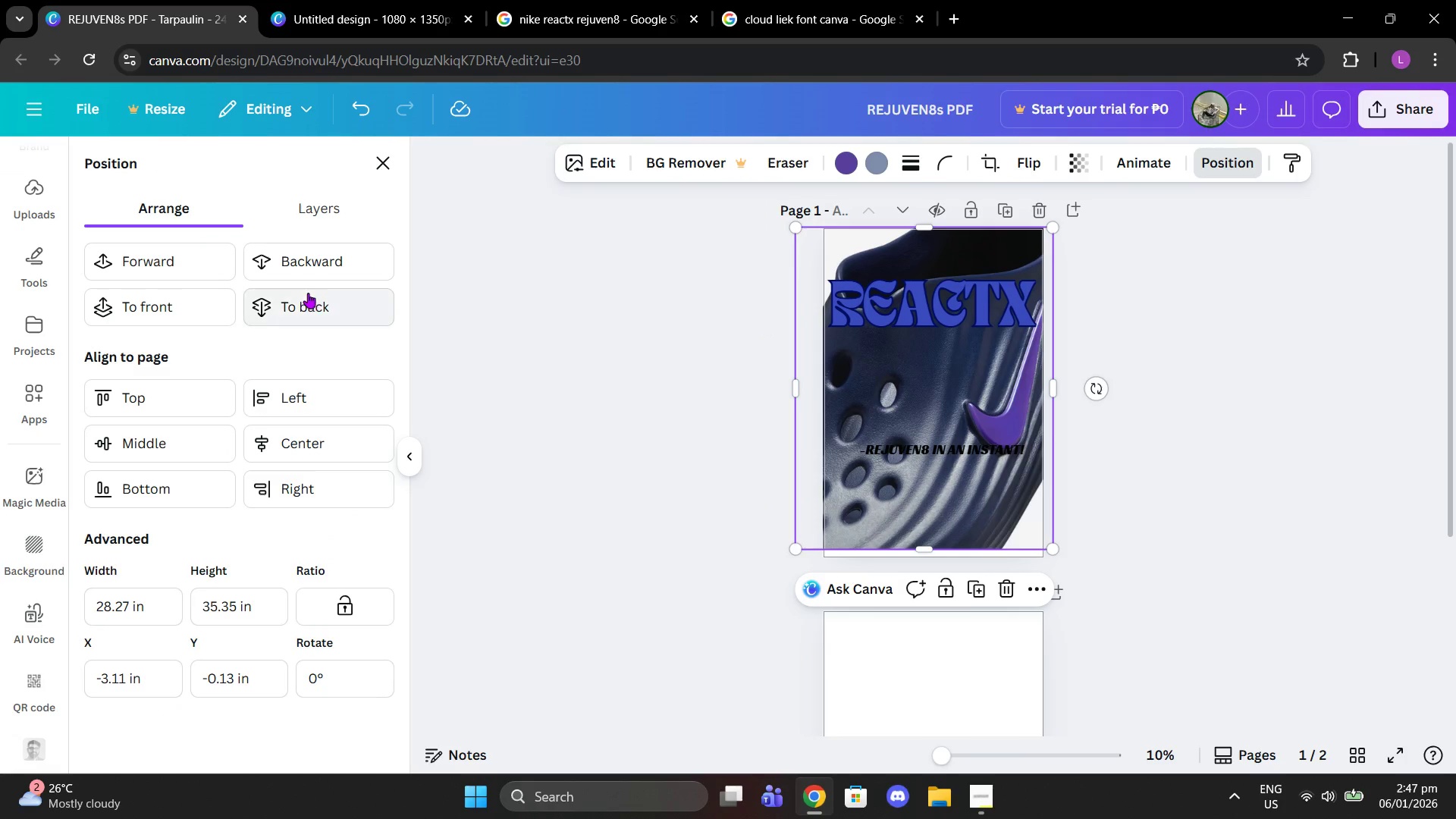 
double_click([308, 293])
 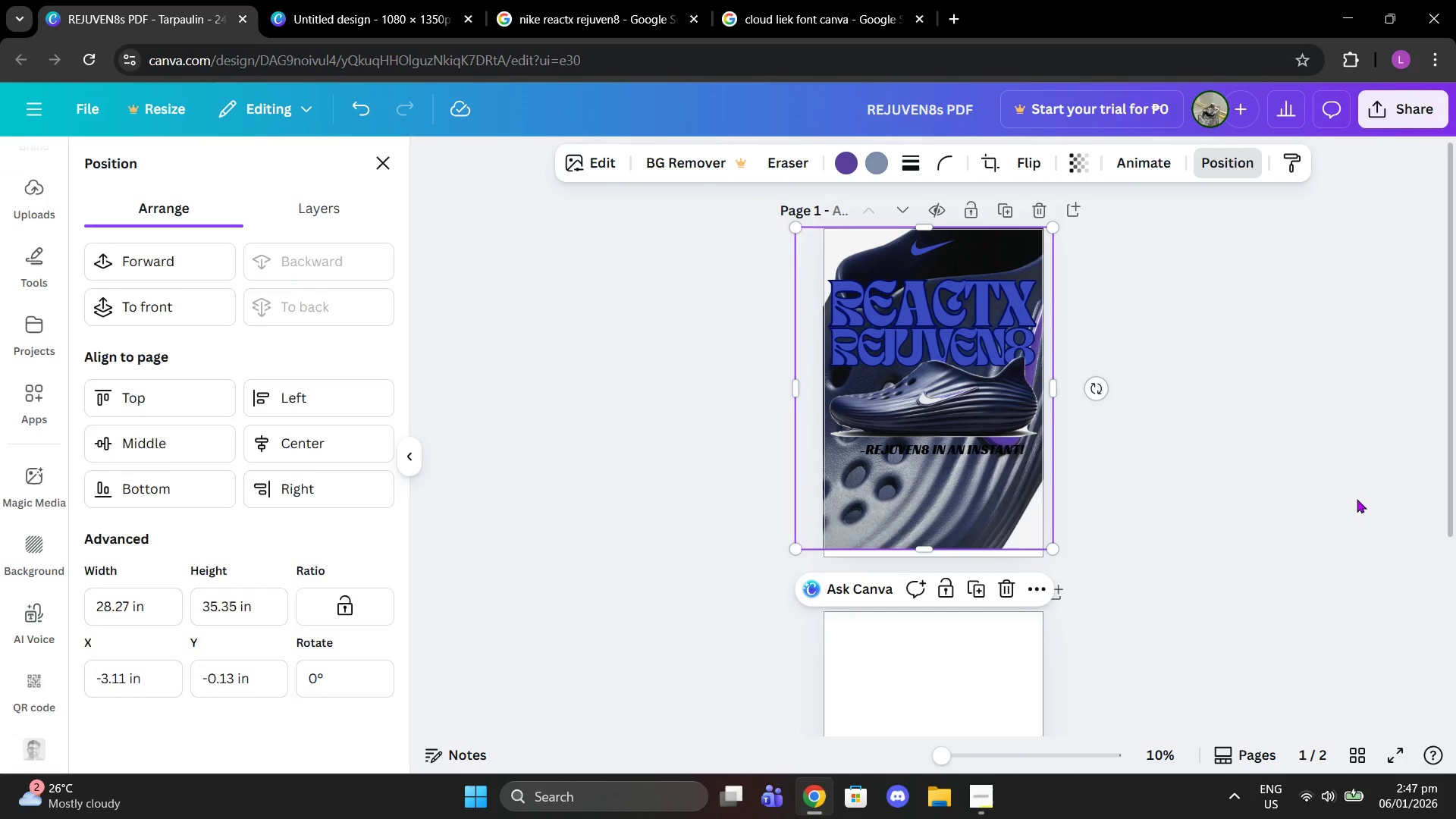 
double_click([1303, 472])
 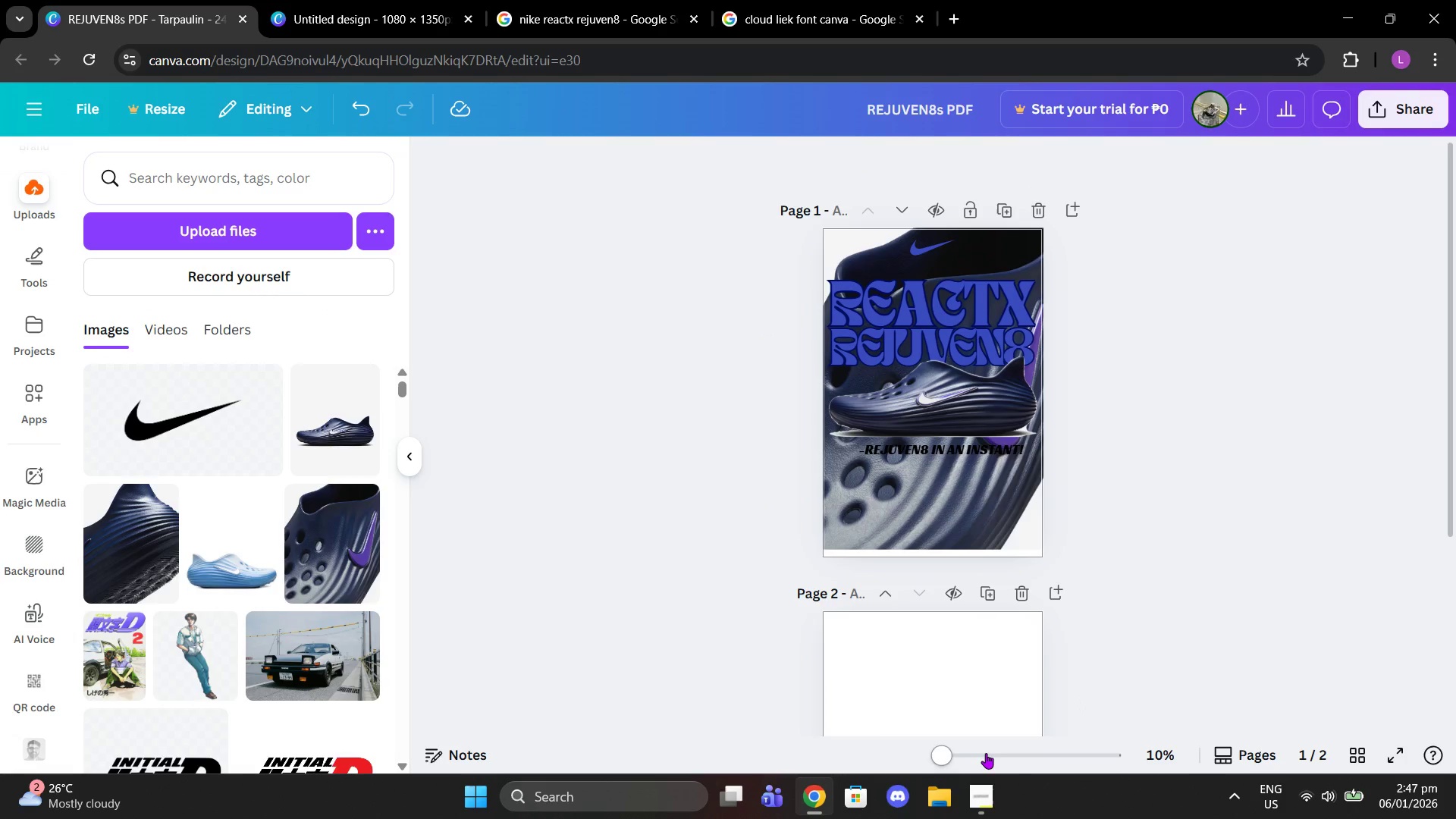 
left_click_drag(start_coordinate=[956, 752], to_coordinate=[966, 752])
 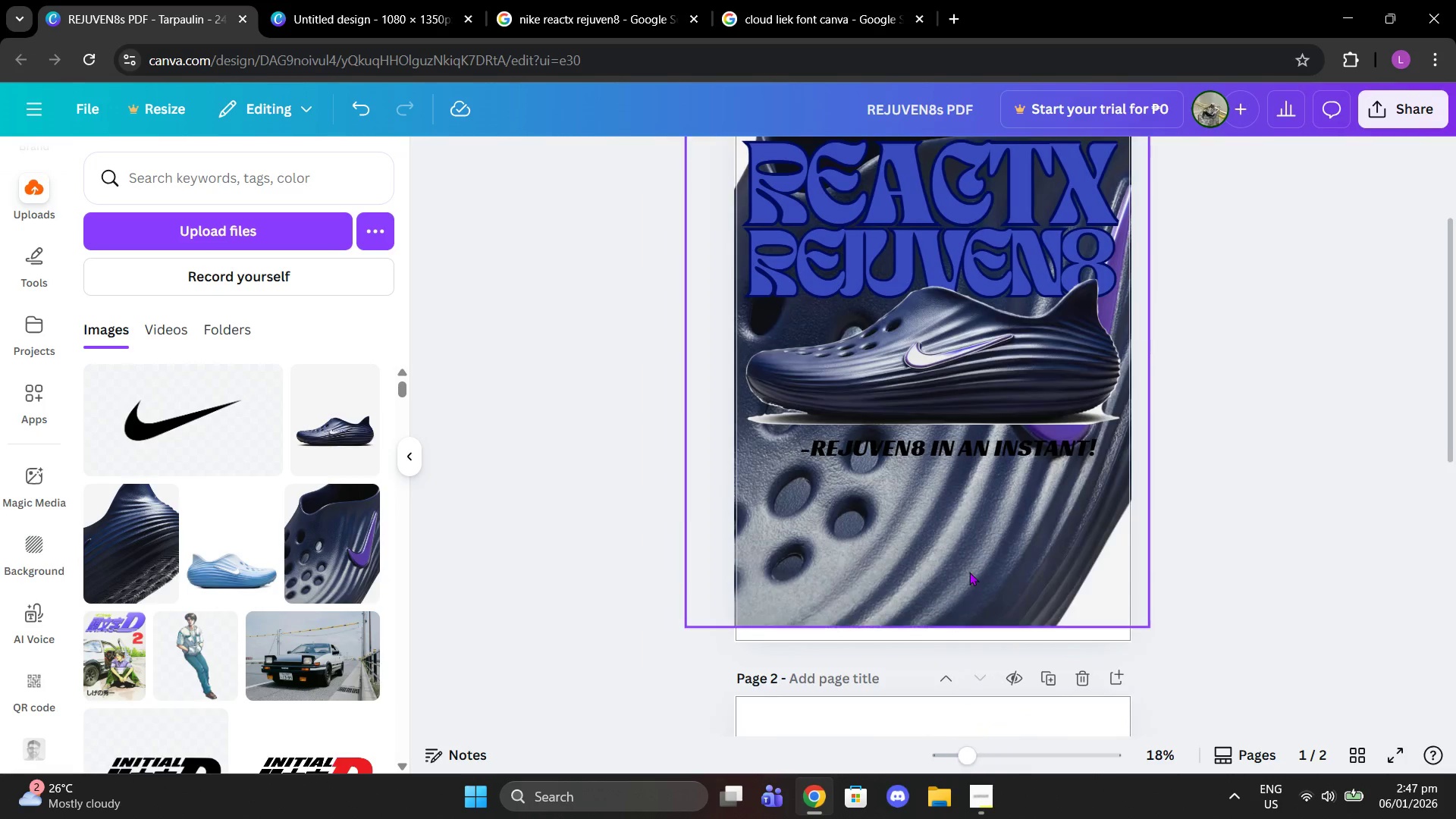 
left_click([969, 572])
 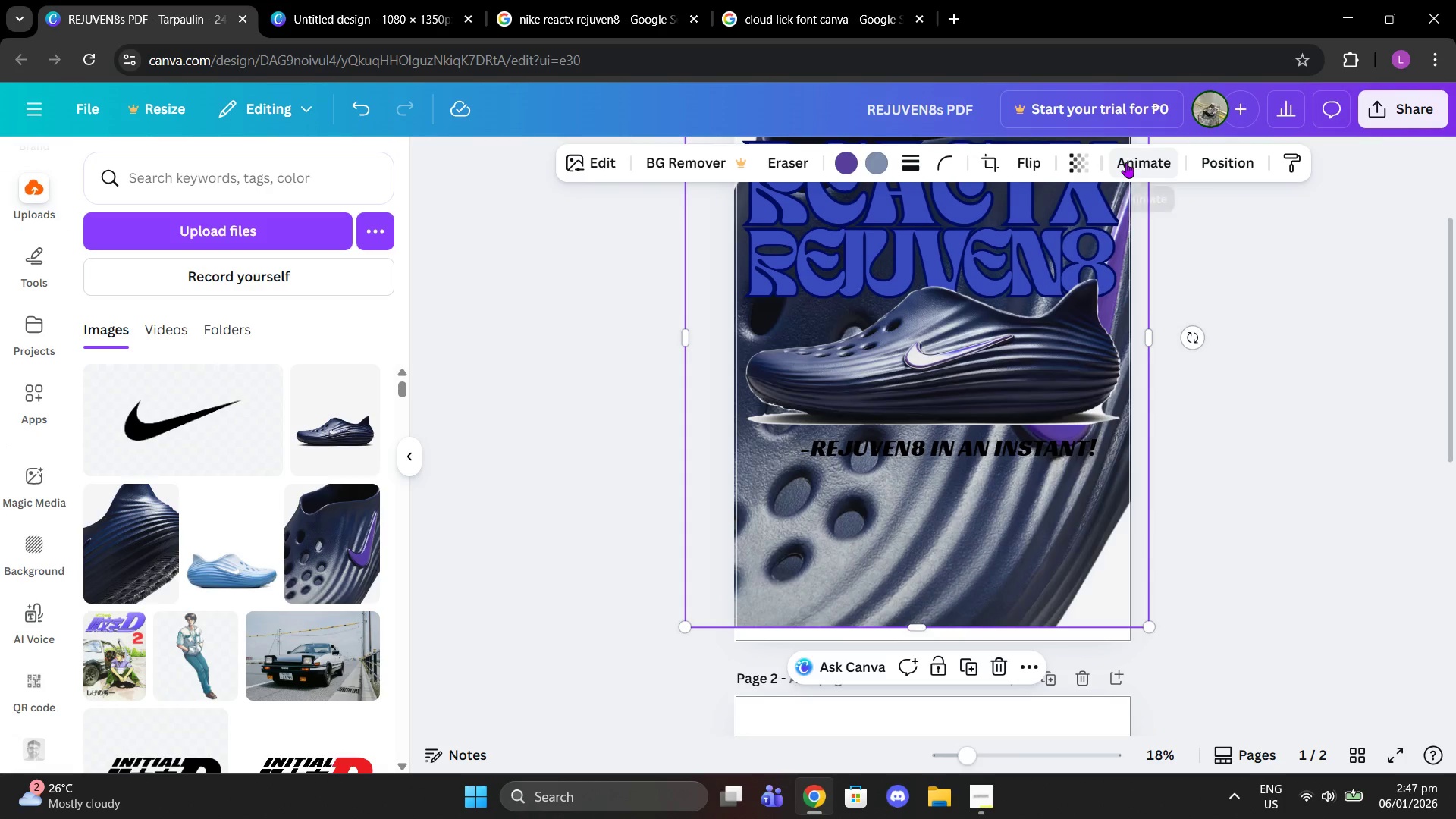 
left_click([1075, 163])
 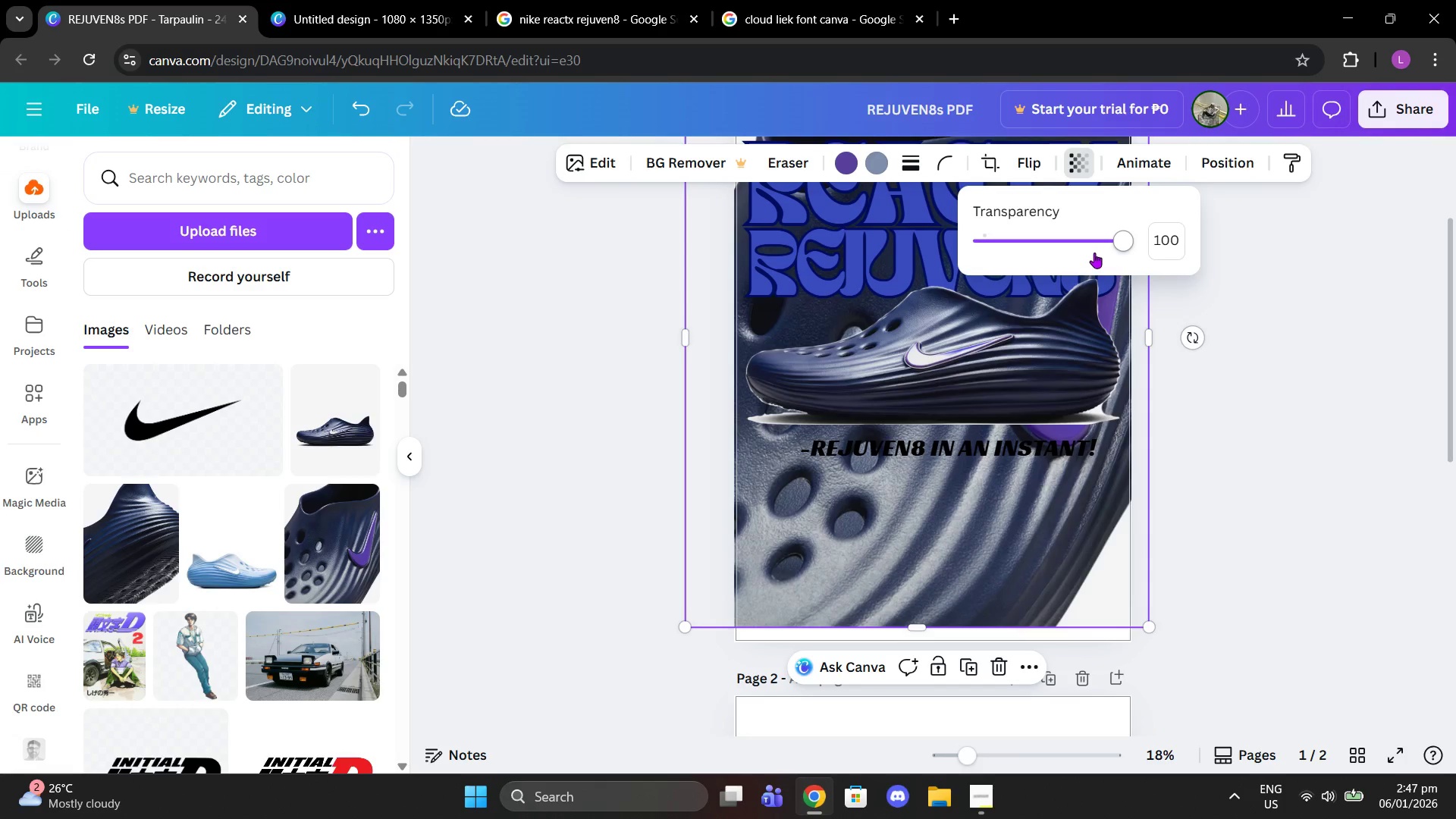 
left_click_drag(start_coordinate=[1094, 245], to_coordinate=[1081, 255])
 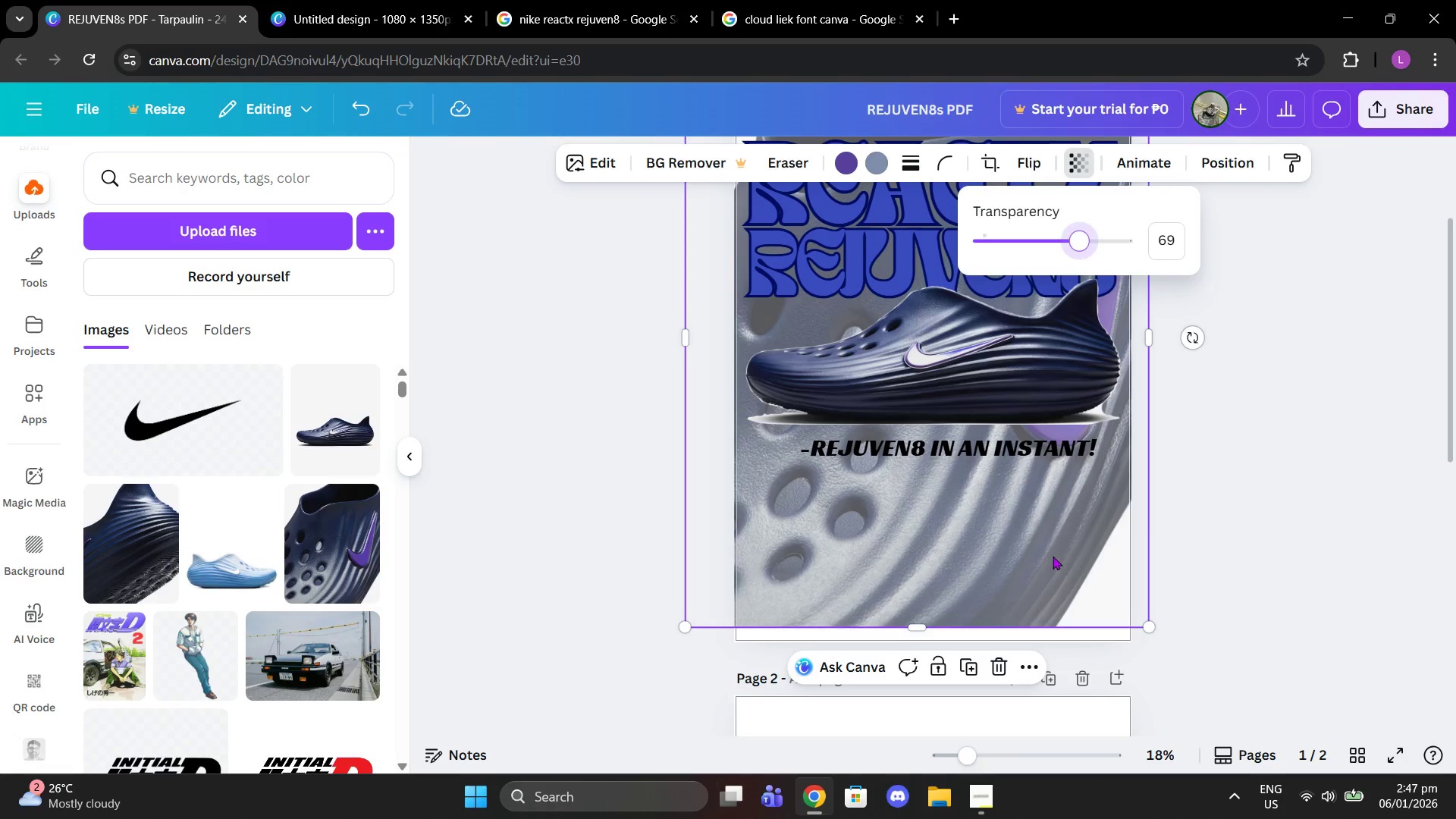 
left_click_drag(start_coordinate=[1053, 556], to_coordinate=[1088, 297])
 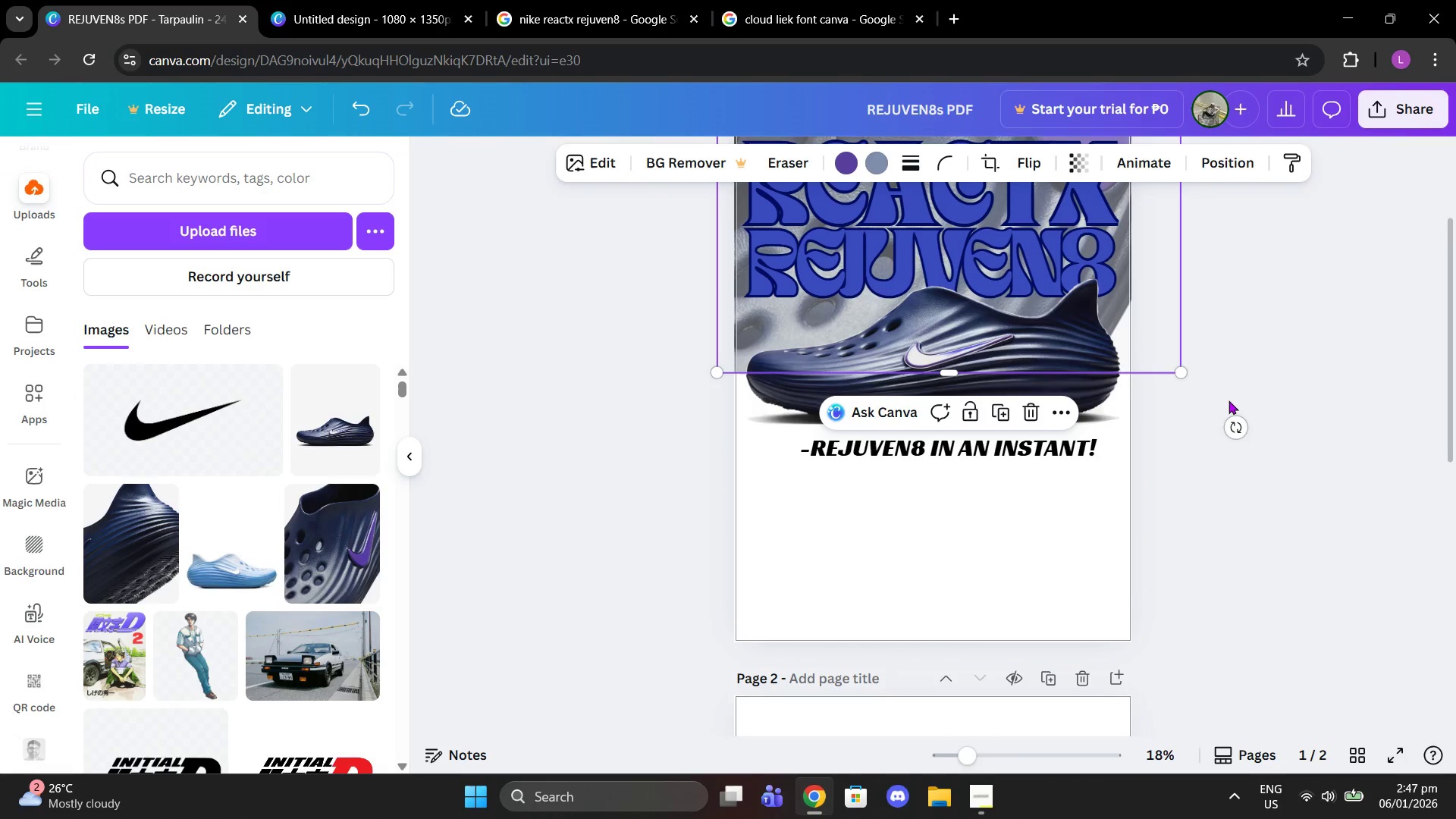 
scroll: coordinate [1228, 400], scroll_direction: up, amount: 2.0
 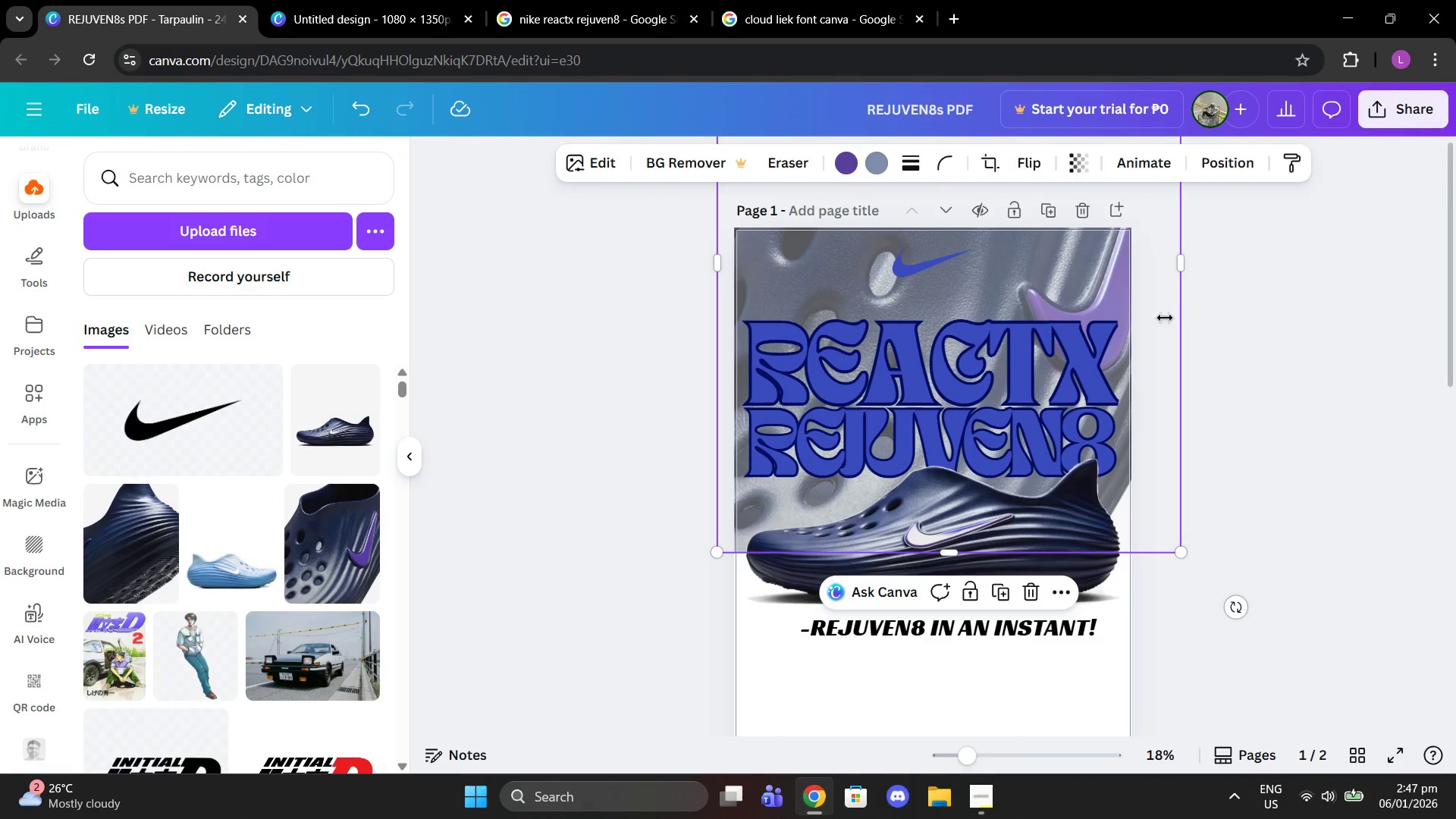 
left_click_drag(start_coordinate=[1123, 286], to_coordinate=[1129, 306])
 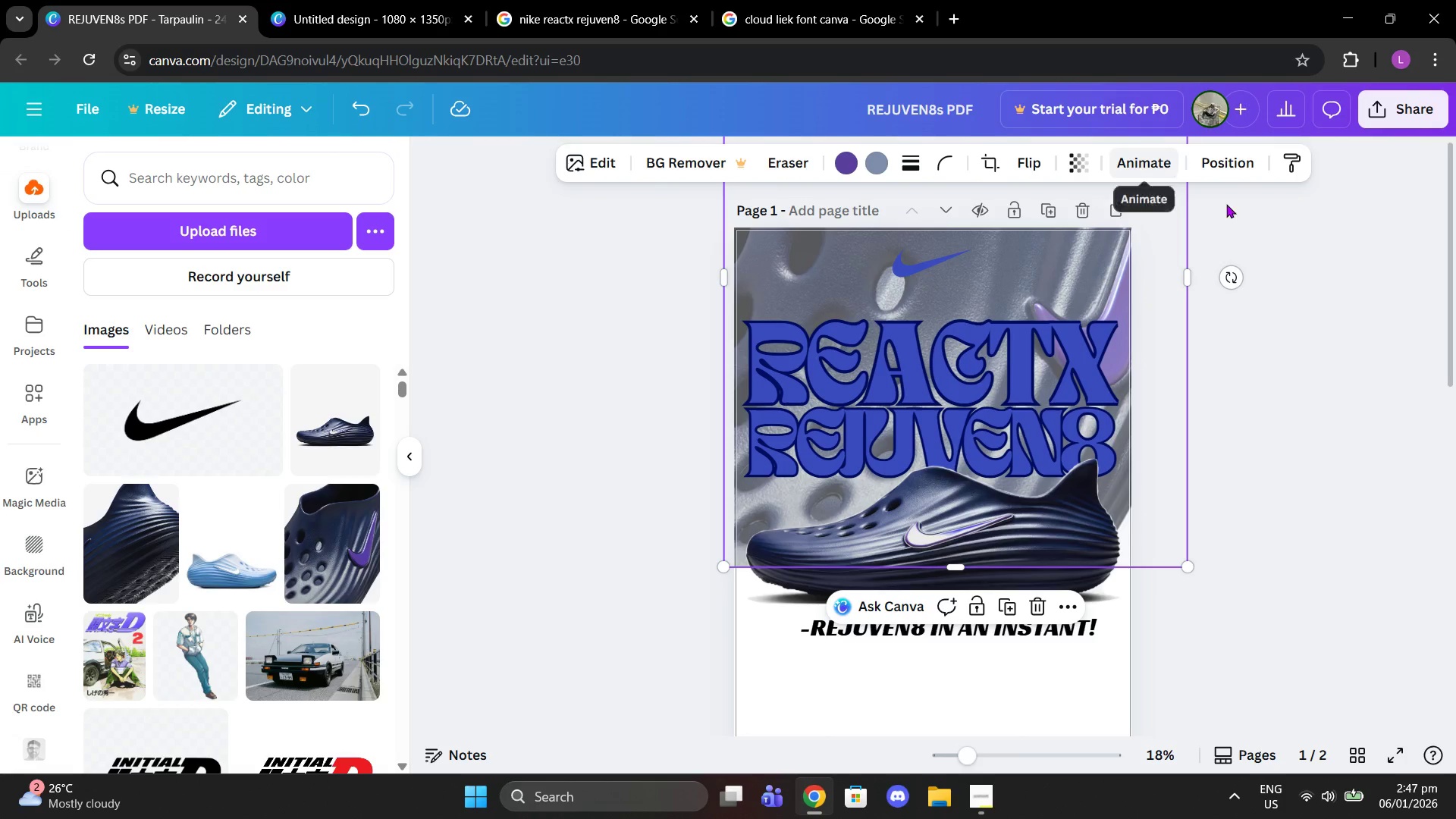 
left_click([1296, 346])
 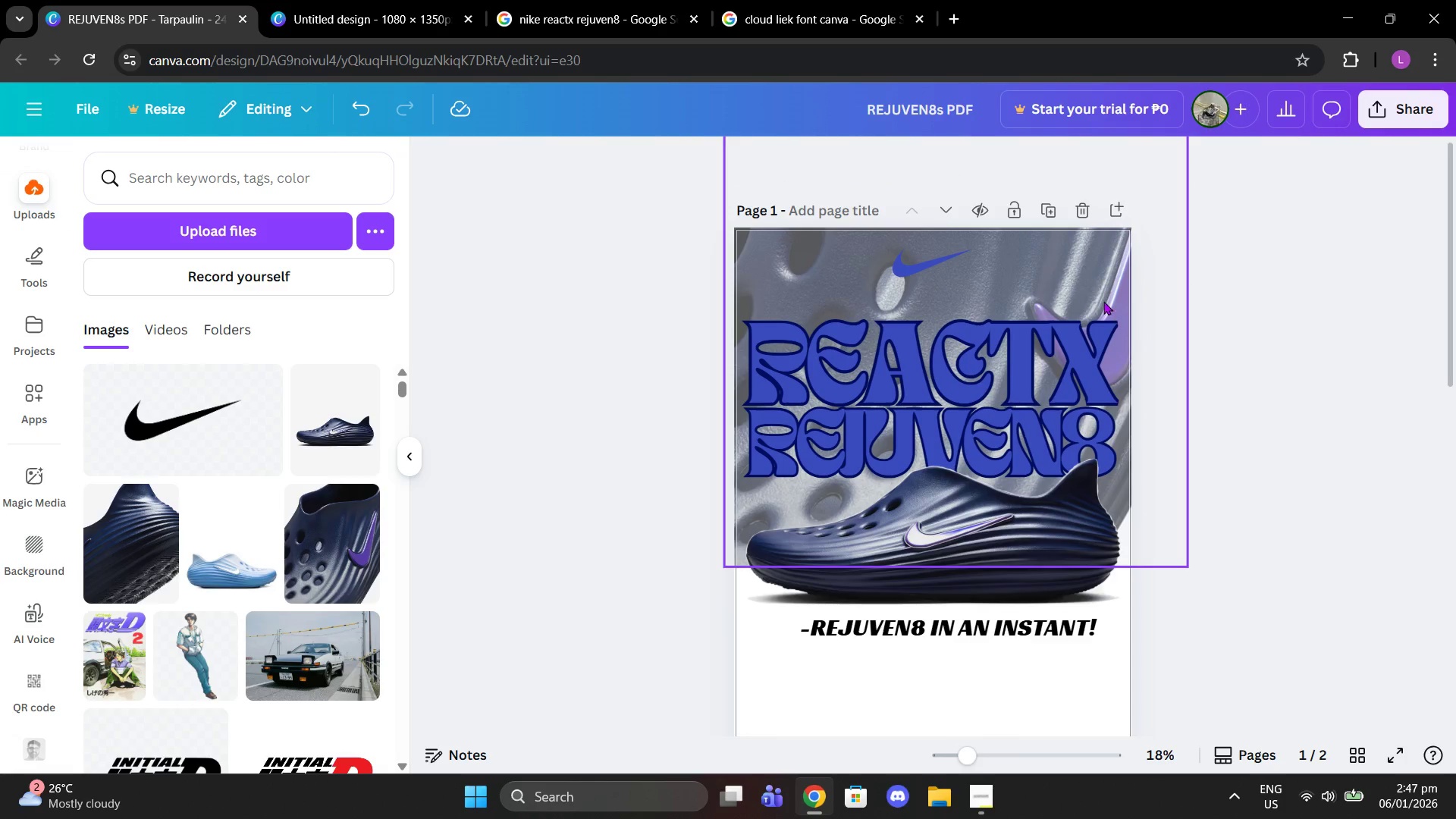 
left_click_drag(start_coordinate=[1095, 295], to_coordinate=[1088, 320])
 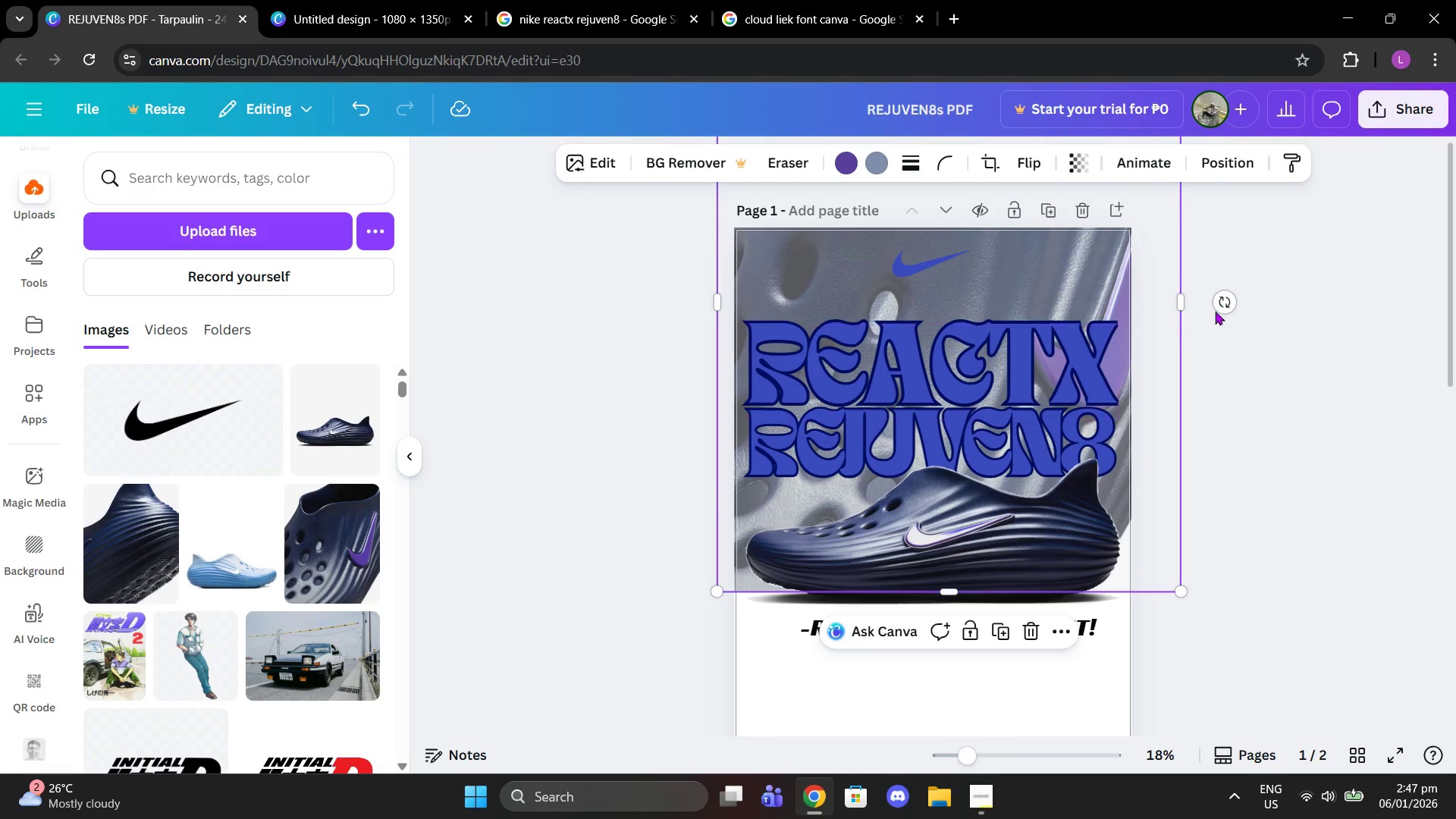 
left_click([1215, 311])
 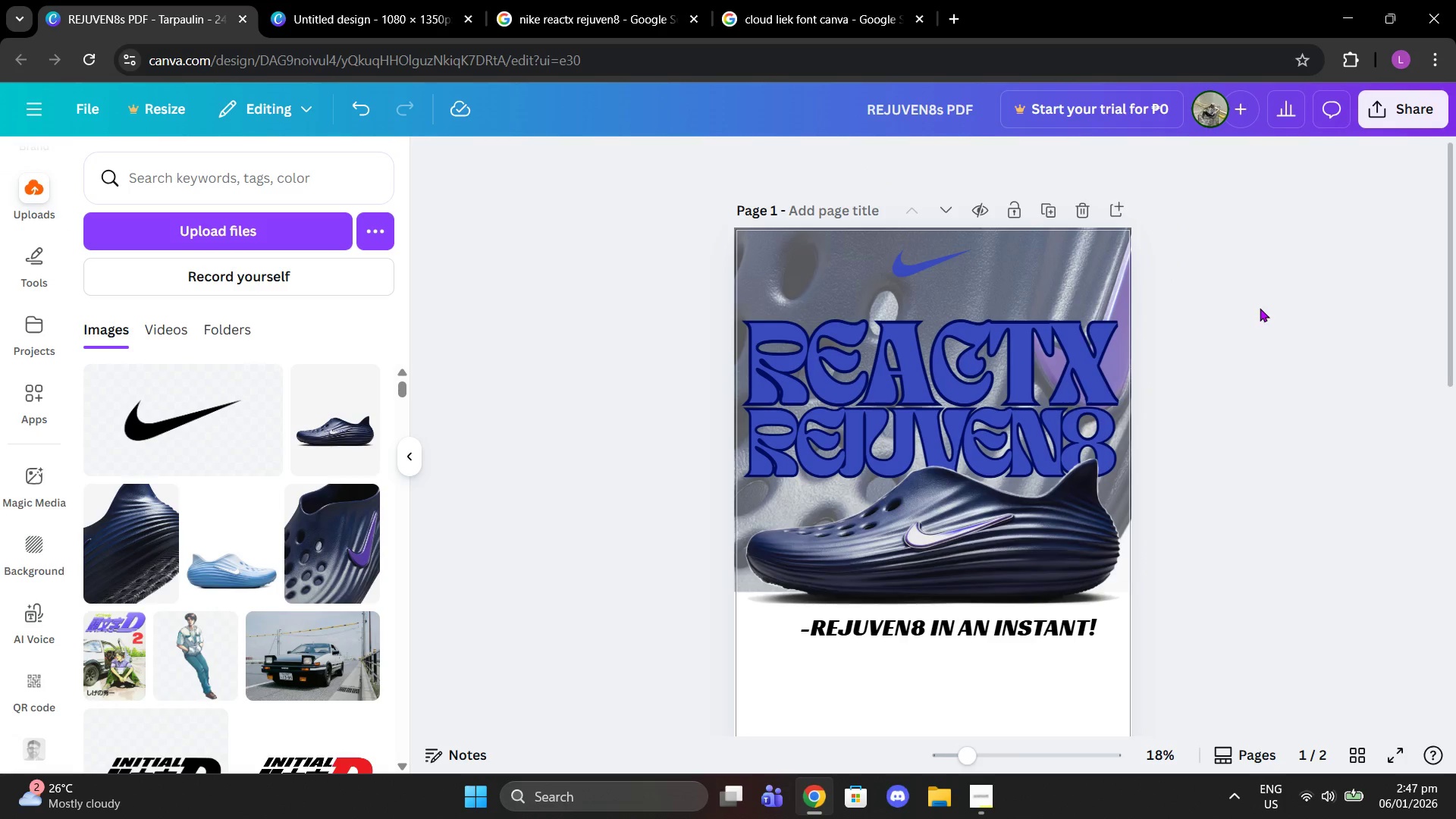 
left_click([1040, 291])
 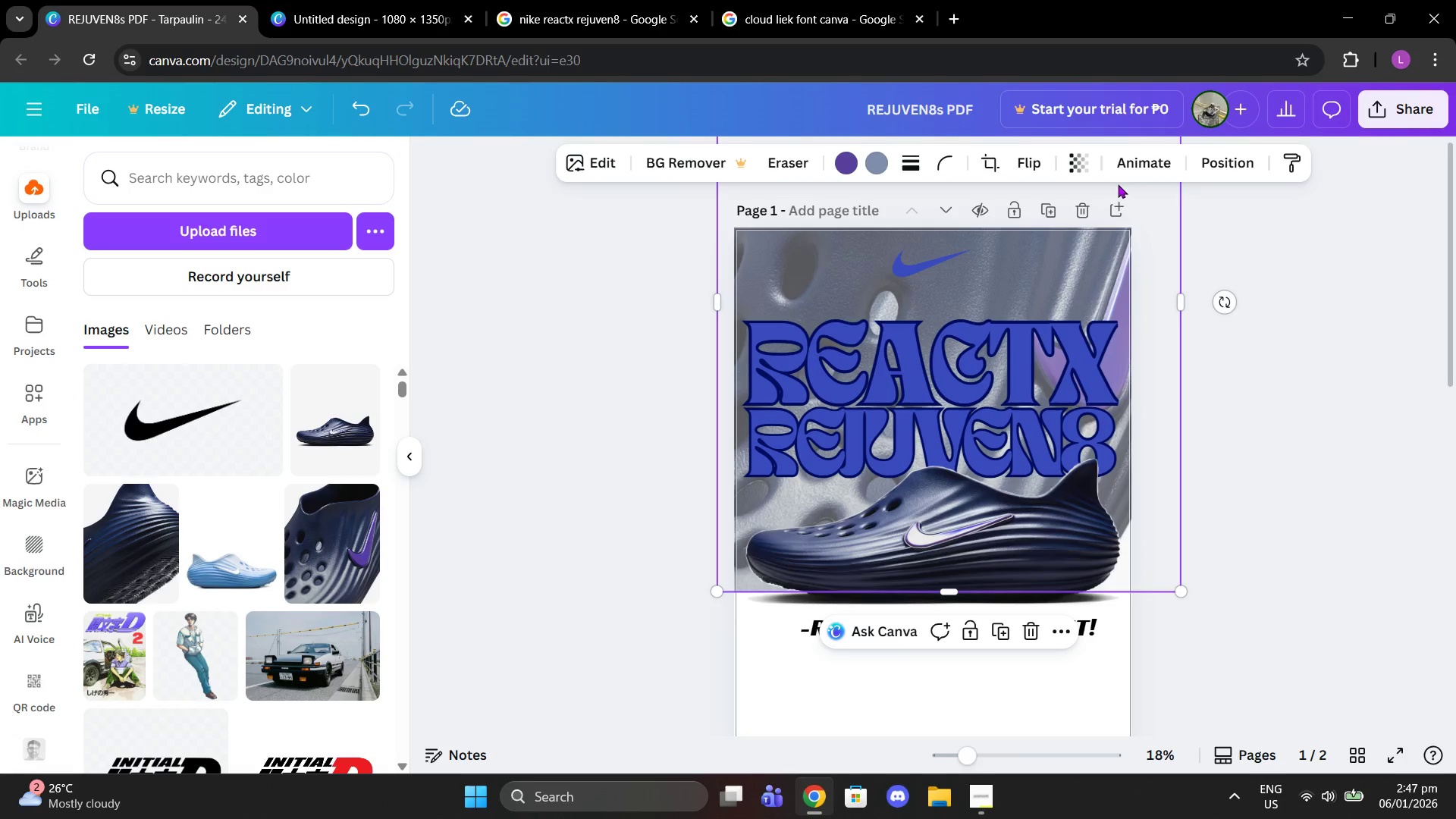 
left_click([1085, 172])
 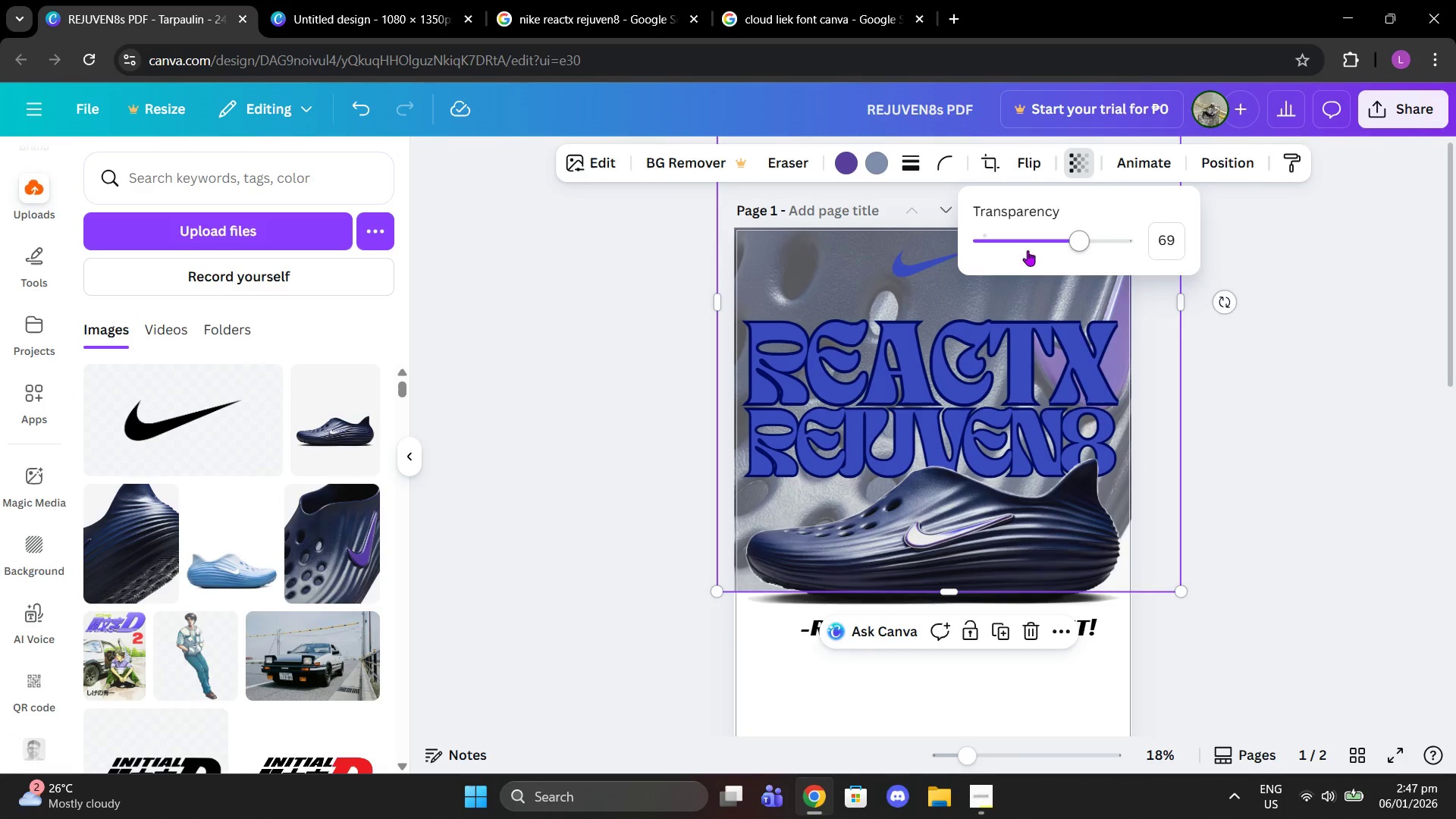 
left_click_drag(start_coordinate=[1067, 240], to_coordinate=[1068, 244])
 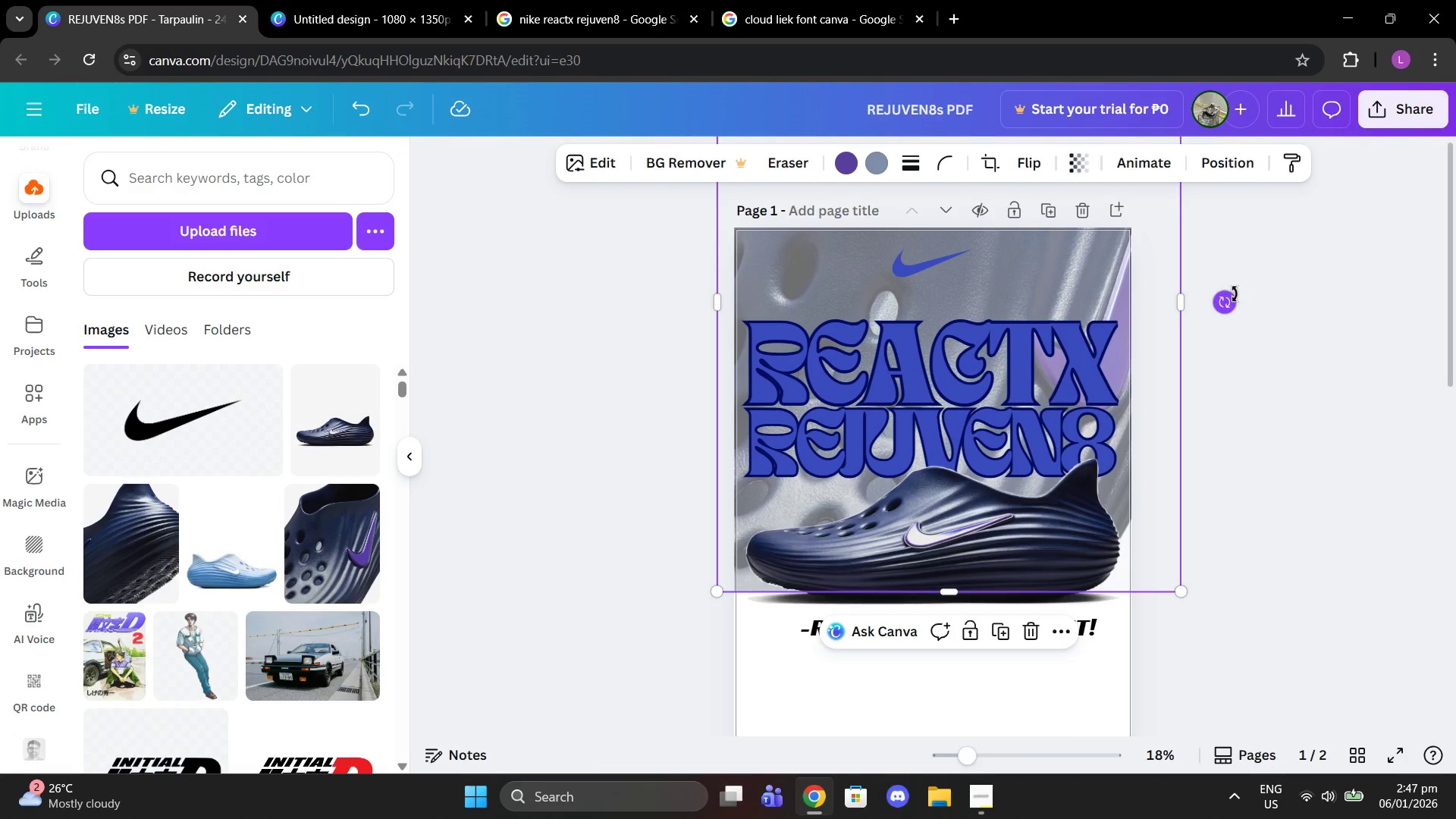 
double_click([1262, 301])
 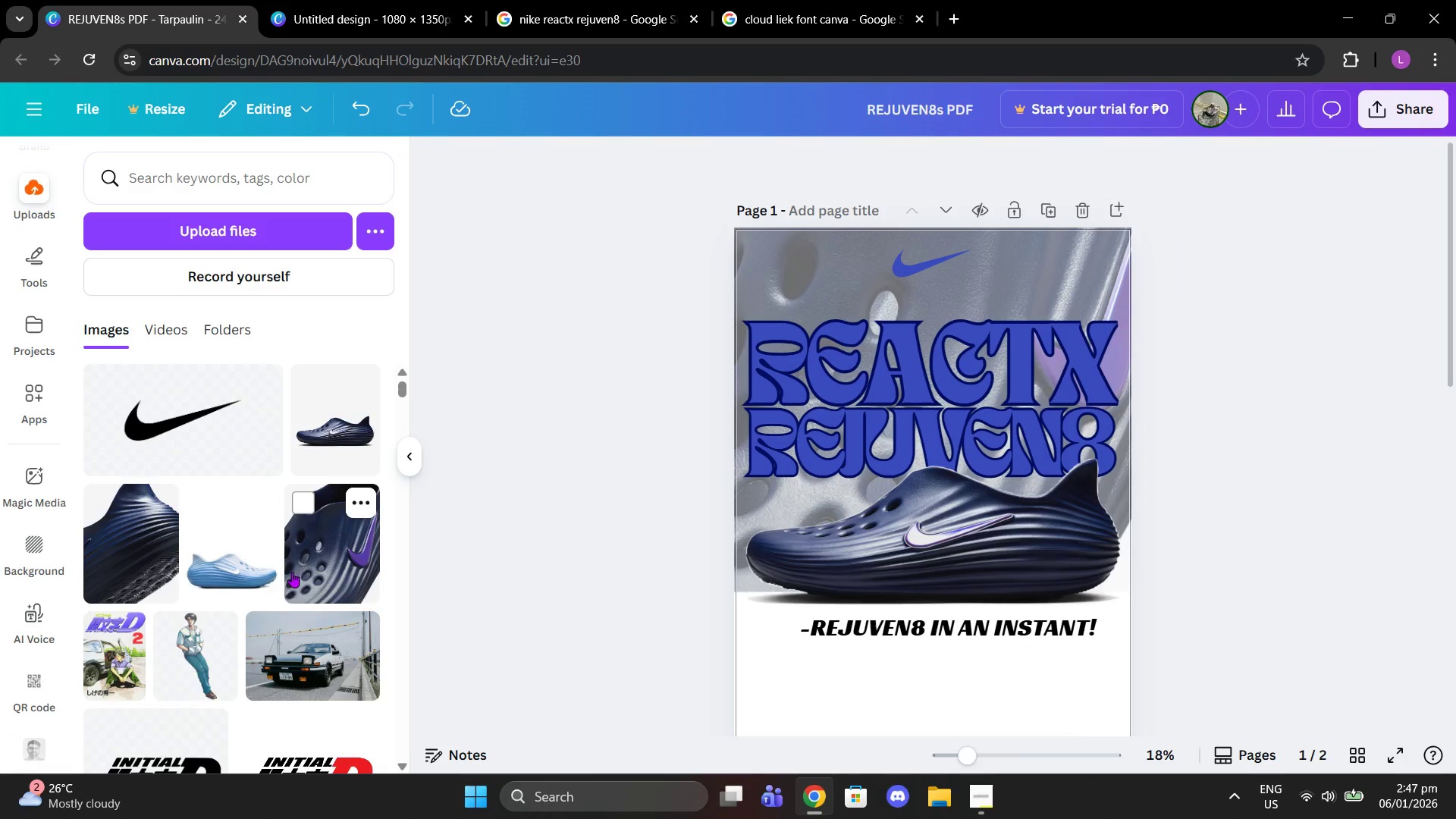 
left_click([124, 552])
 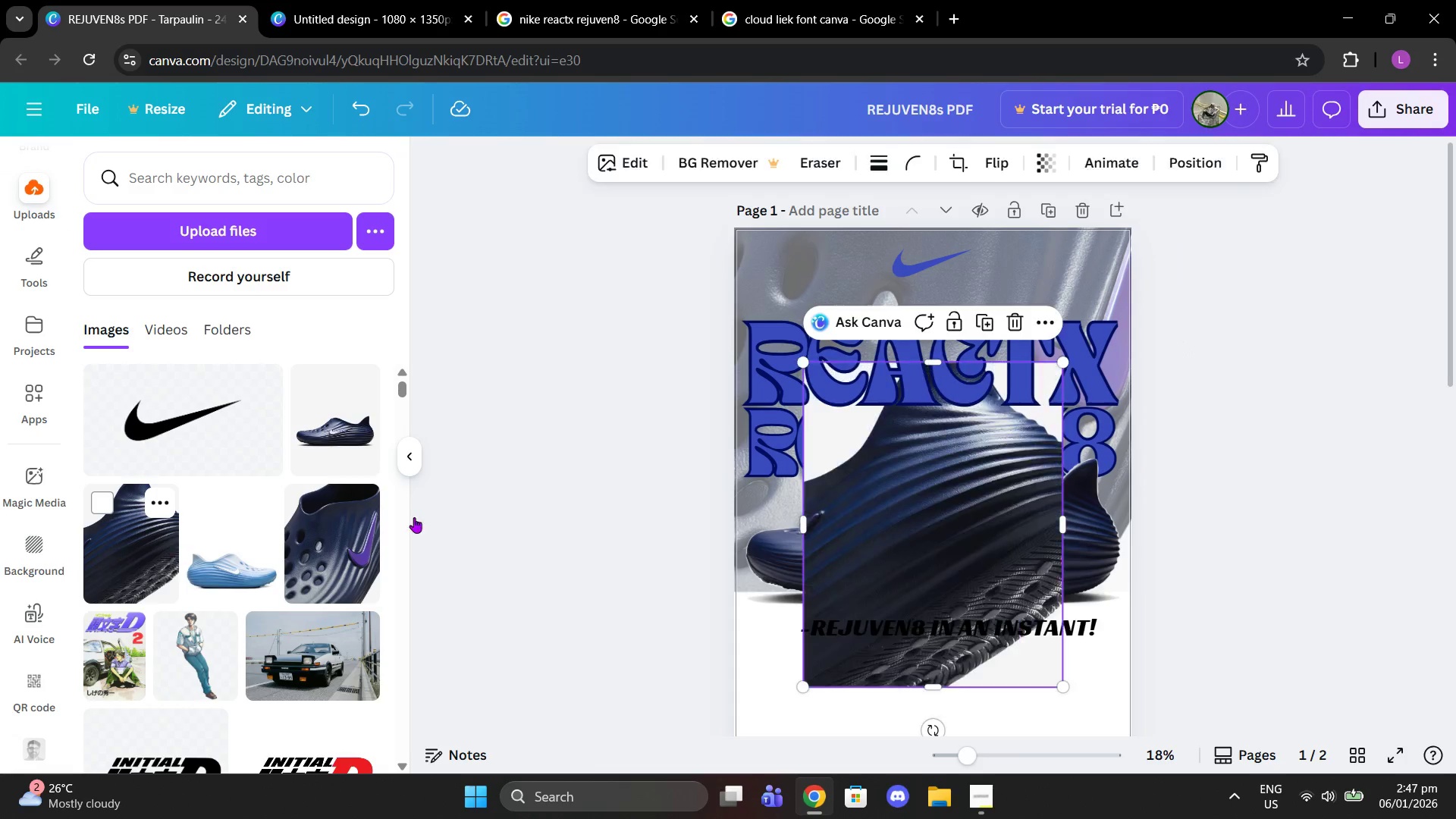 
scroll: coordinate [927, 453], scroll_direction: down, amount: 2.0
 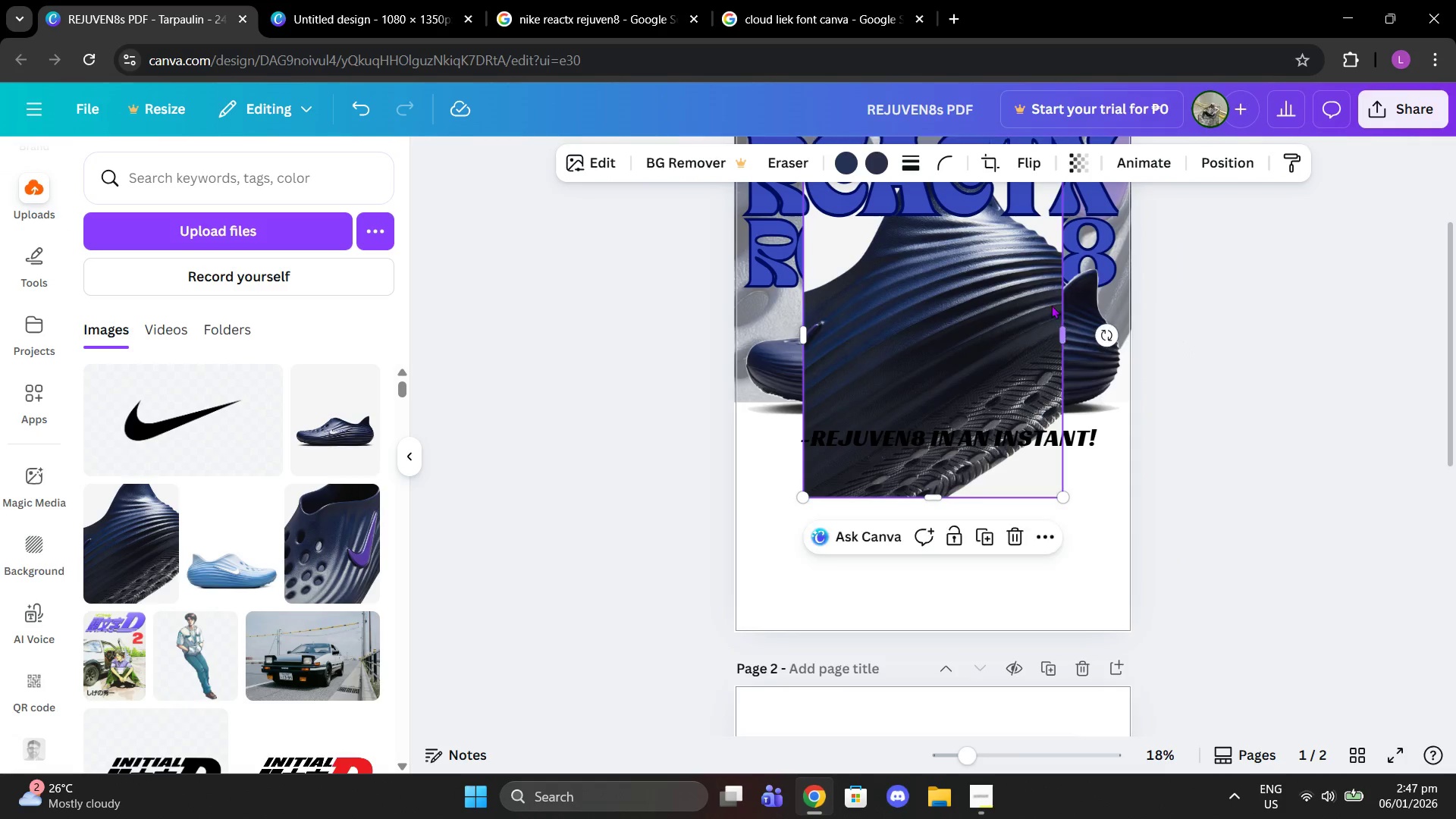 
left_click_drag(start_coordinate=[987, 325], to_coordinate=[872, 565])
 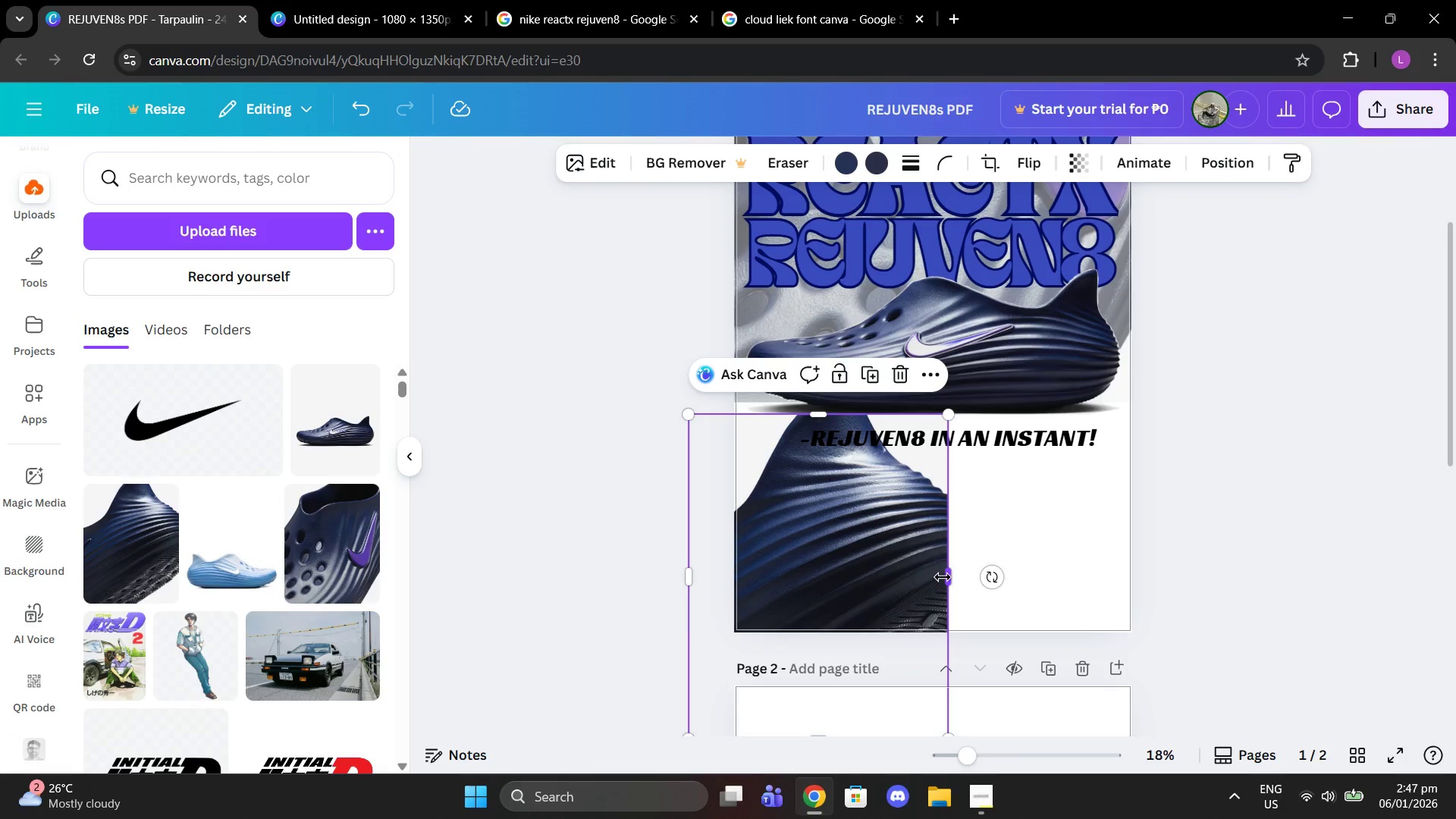 
left_click_drag(start_coordinate=[943, 577], to_coordinate=[1123, 560])
 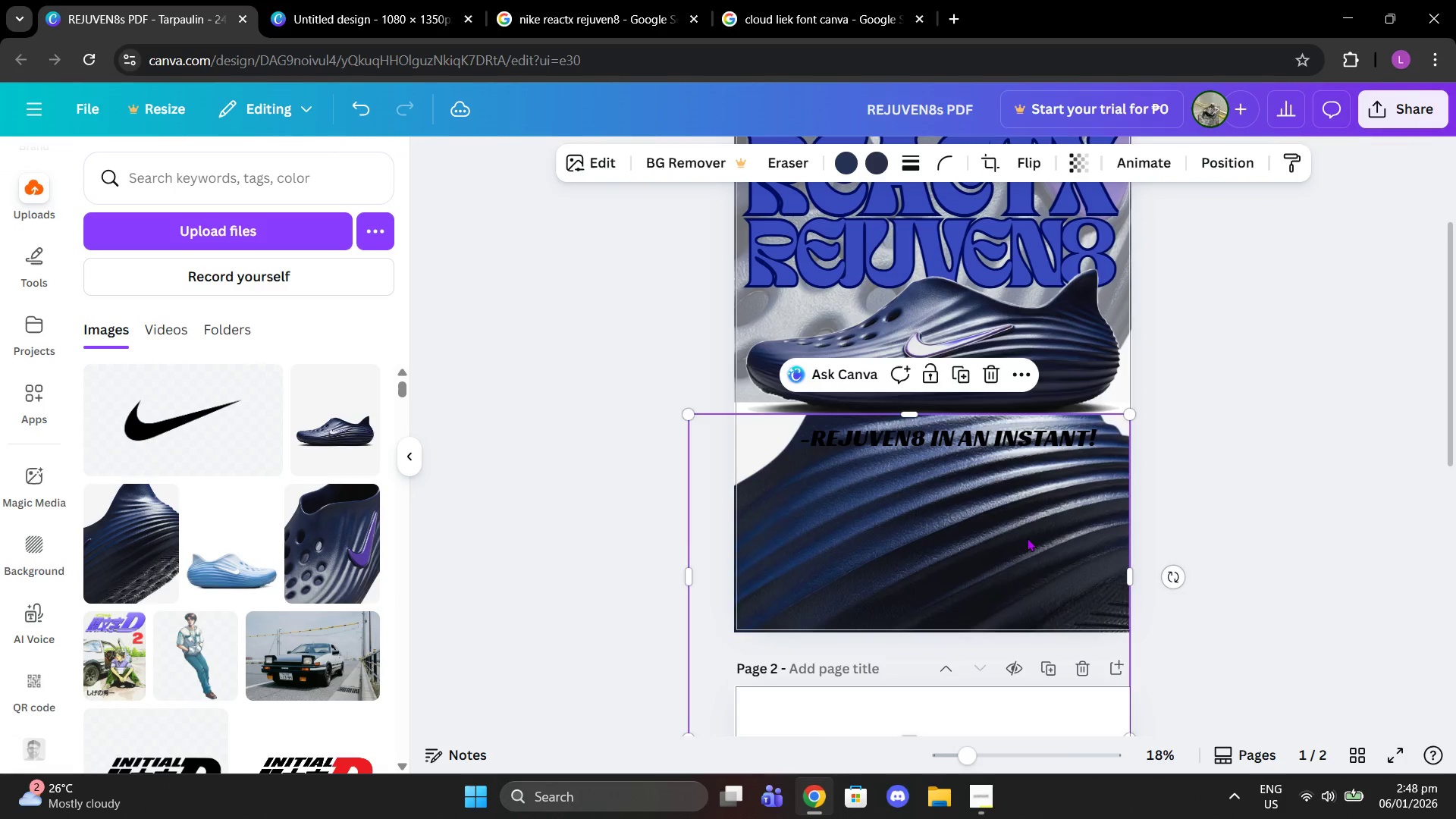 
left_click_drag(start_coordinate=[1026, 536], to_coordinate=[1025, 434])
 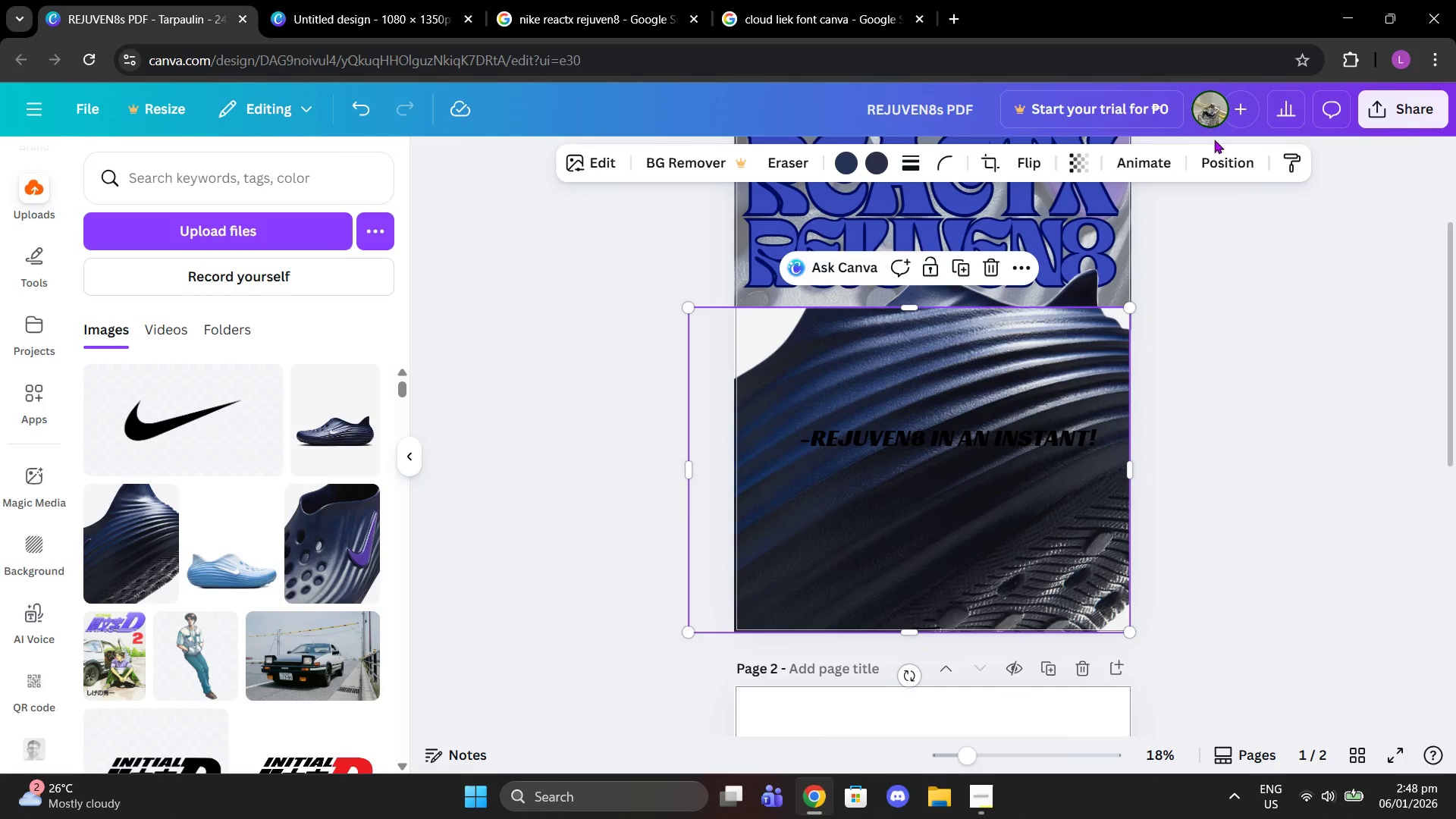 
left_click([1232, 166])
 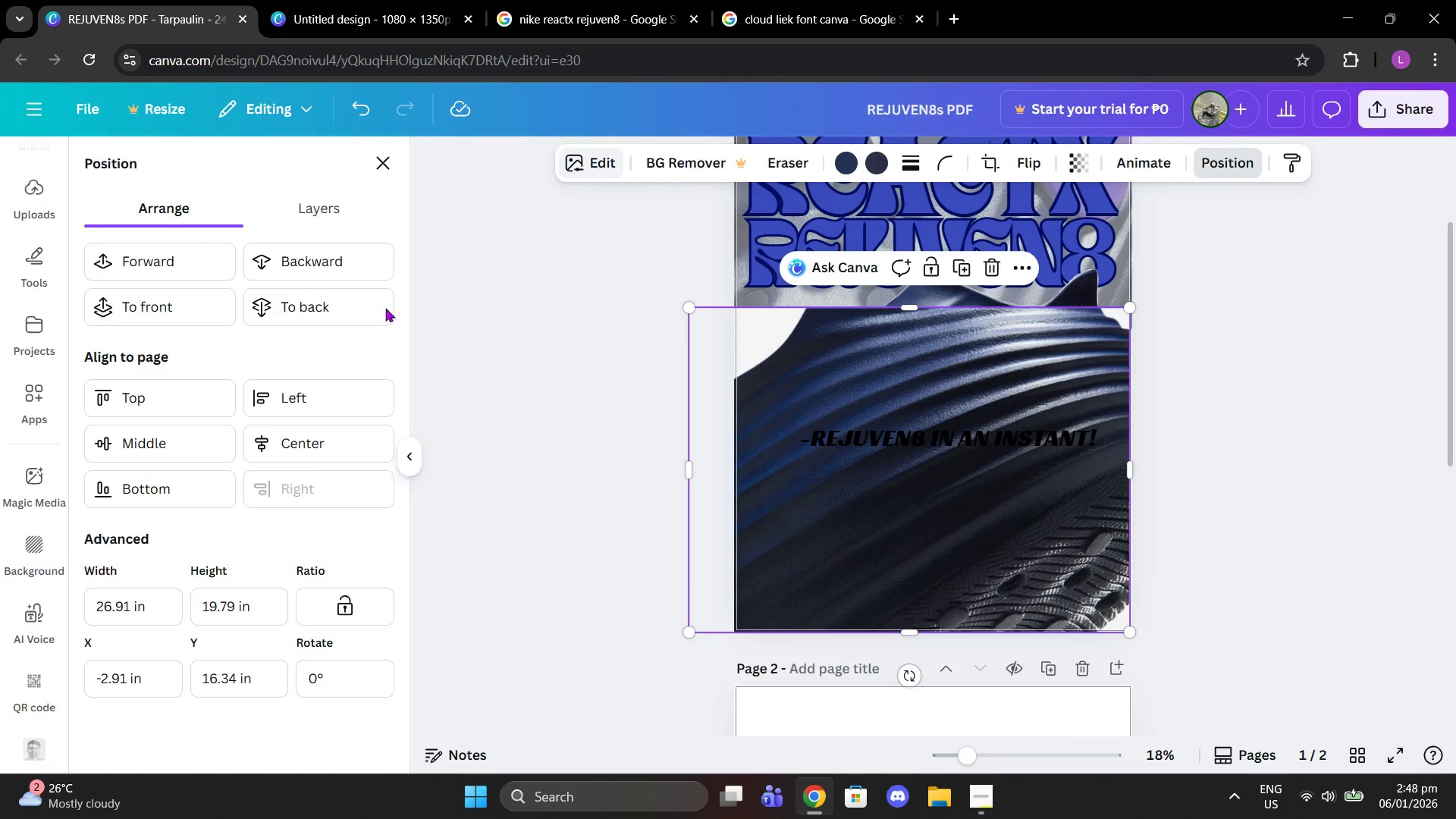 
left_click([320, 295])
 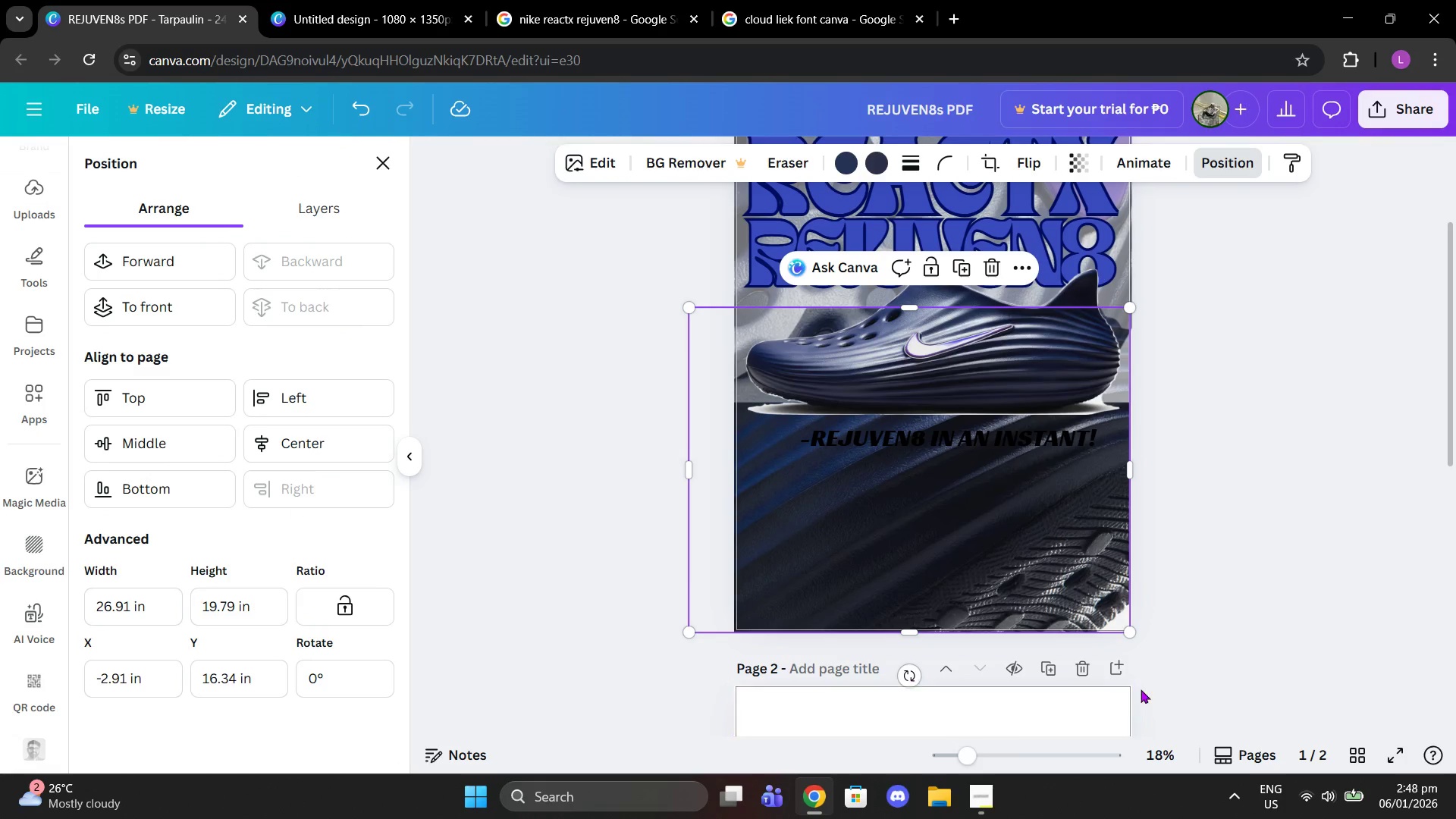 
left_click([1024, 570])
 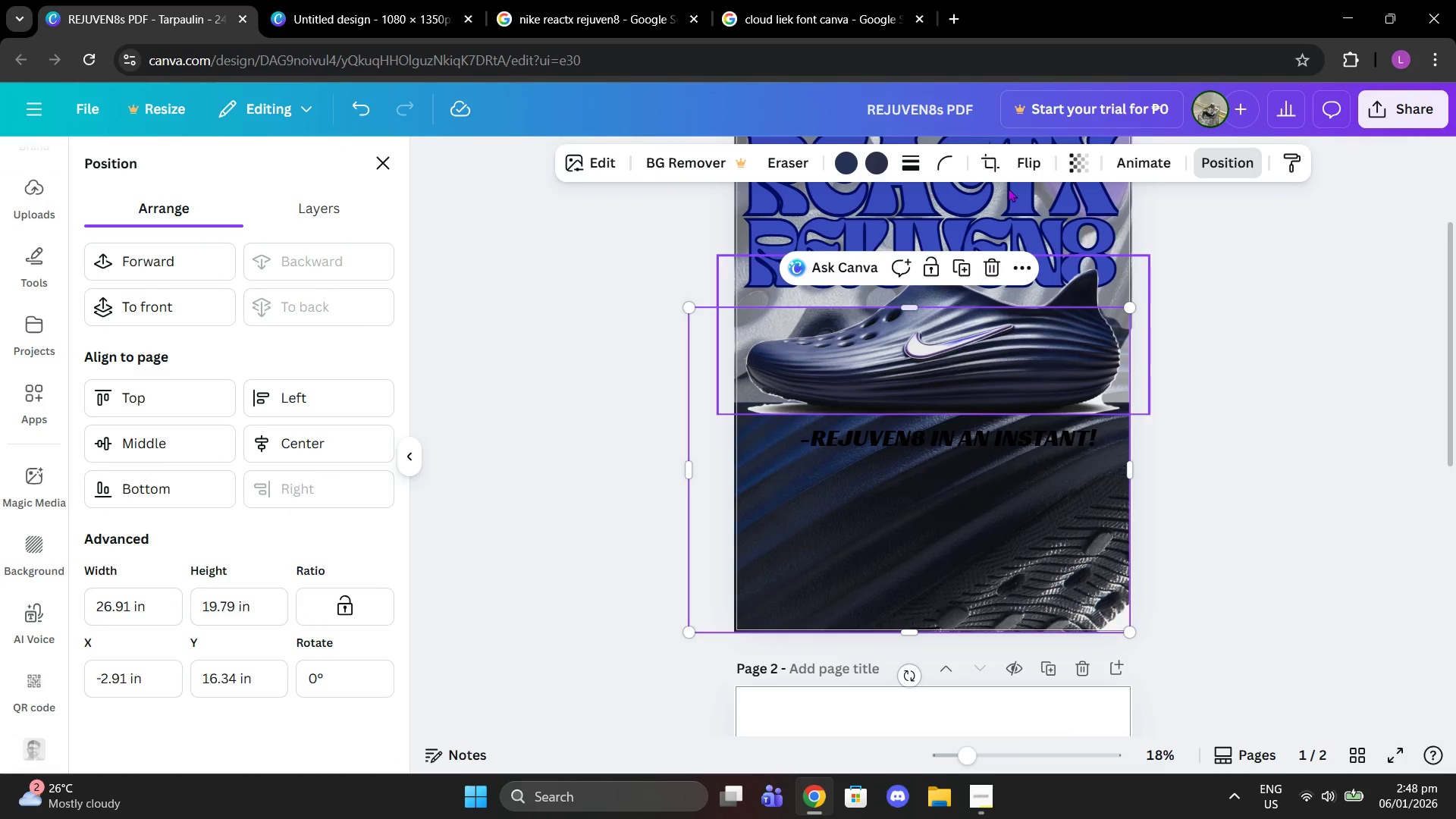 
left_click([1085, 155])
 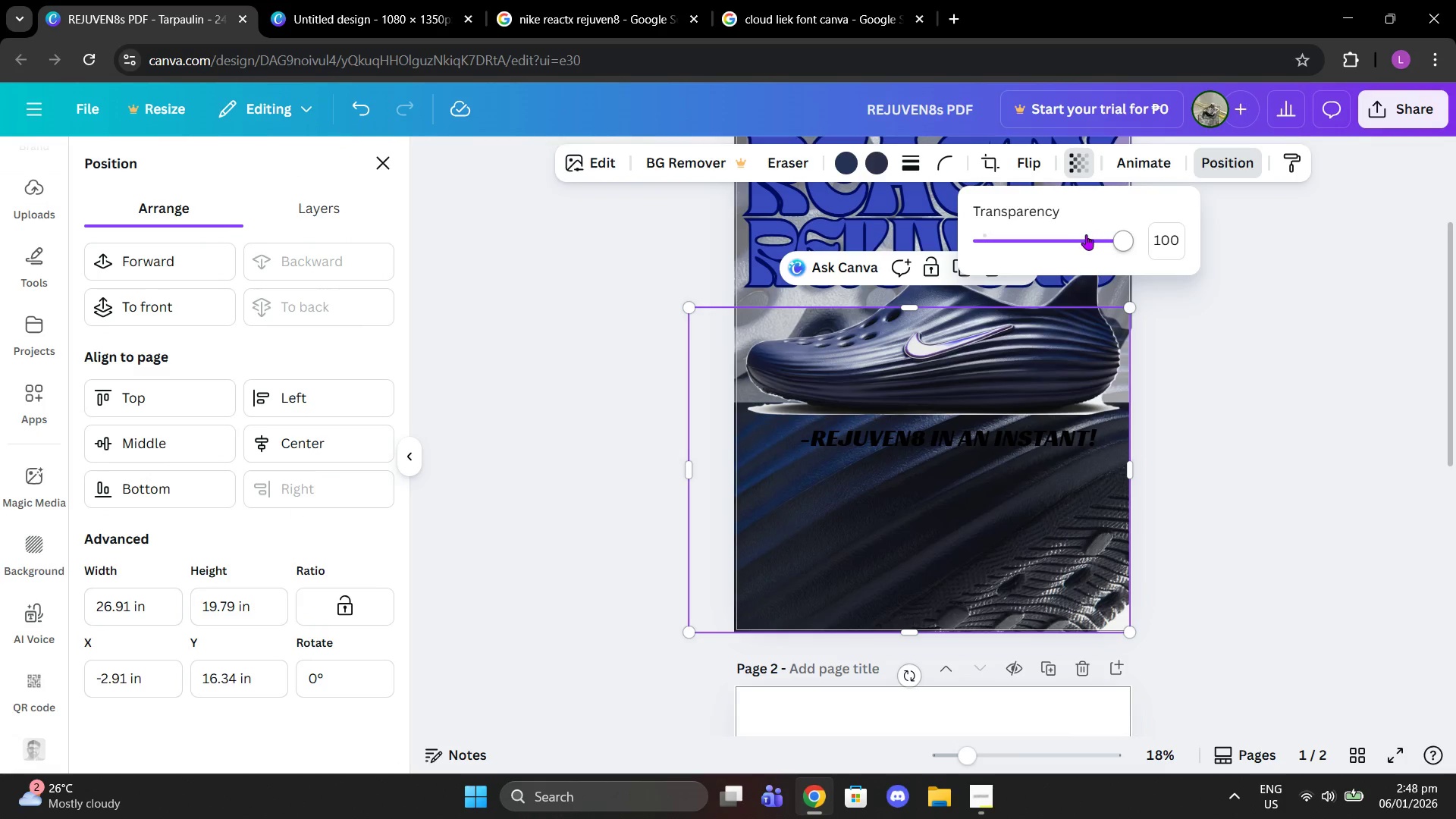 
left_click_drag(start_coordinate=[1088, 237], to_coordinate=[1067, 242])
 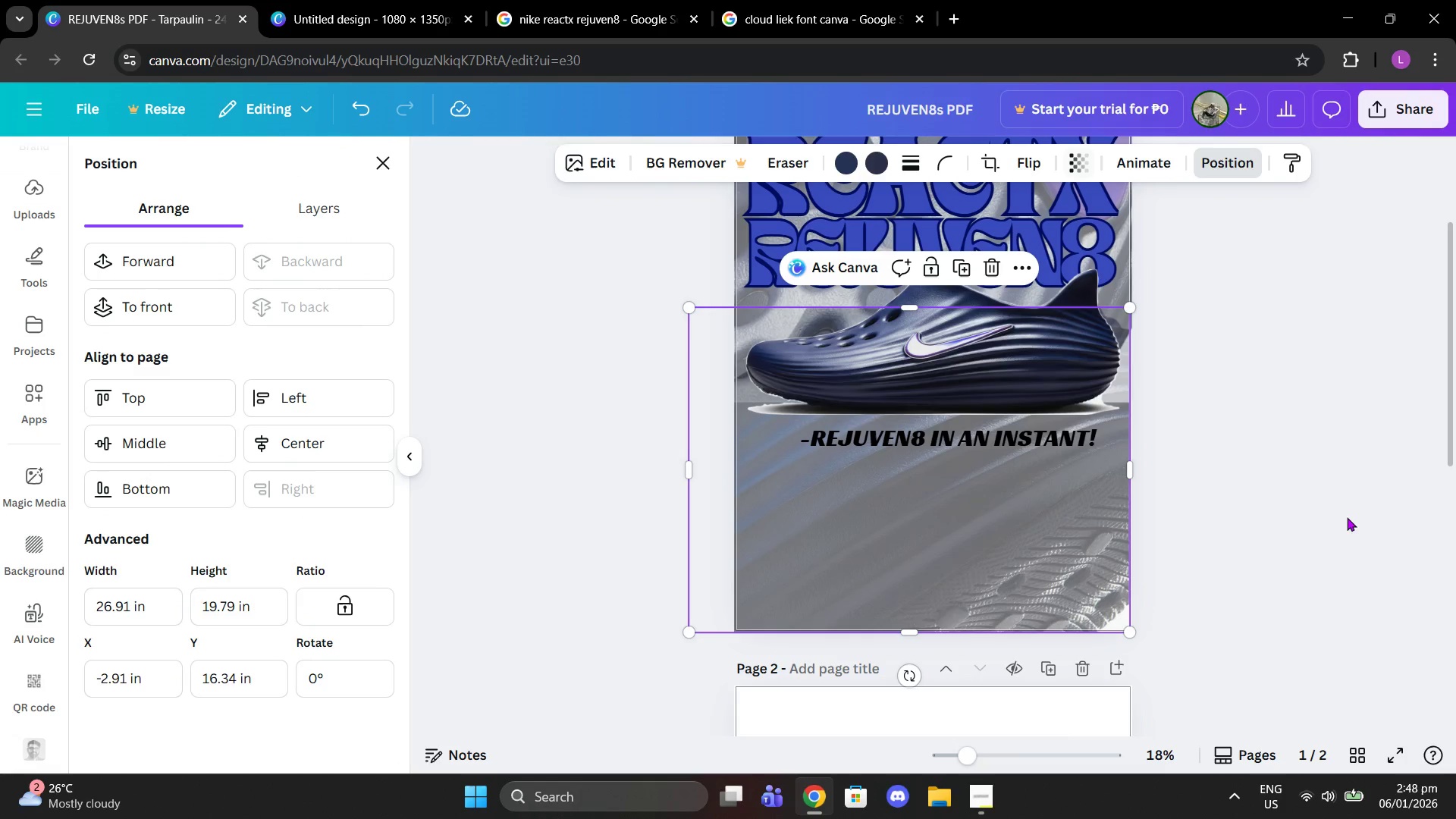 
double_click([1347, 517])
 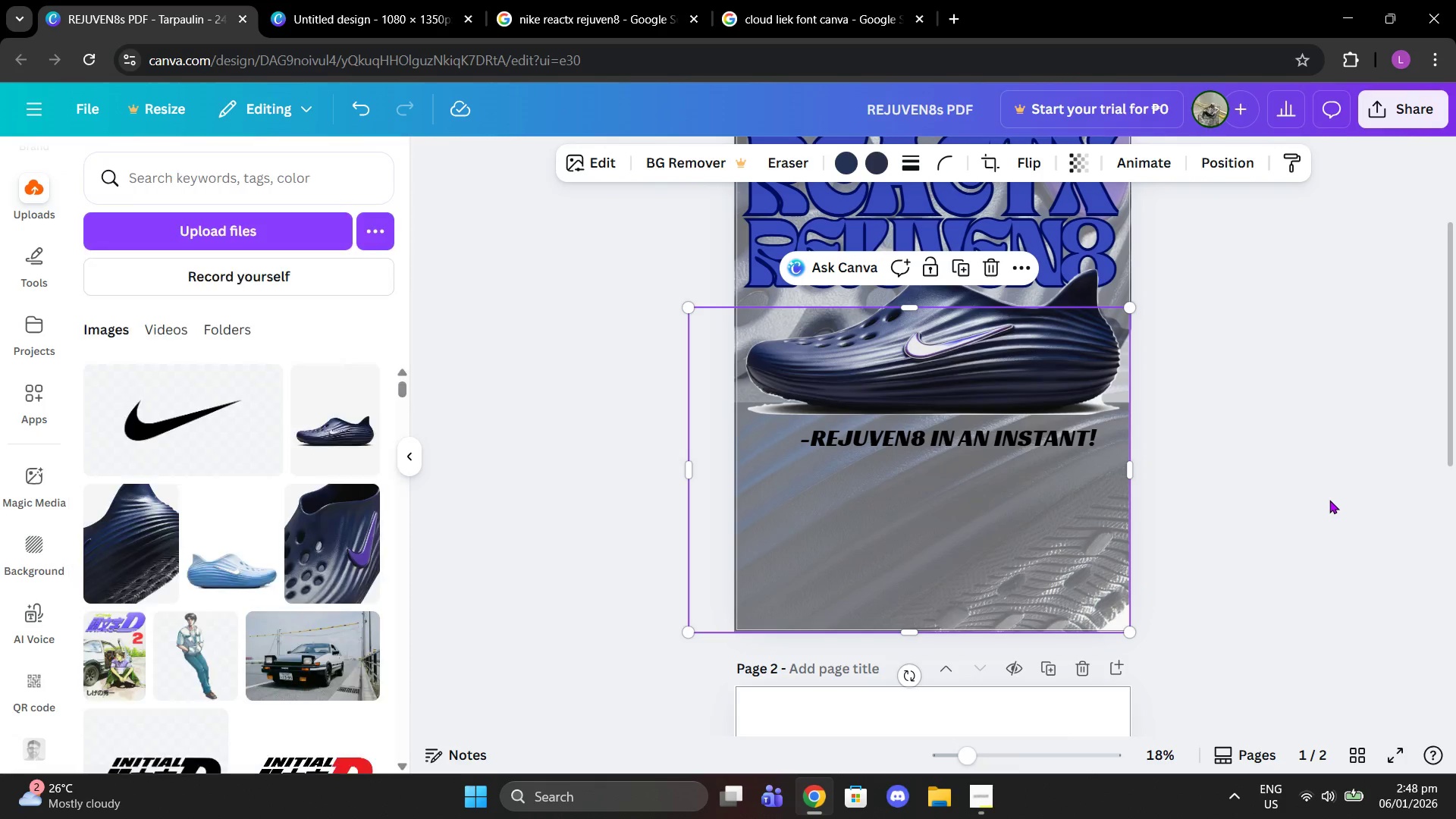 
scroll: coordinate [1329, 500], scroll_direction: up, amount: 2.0
 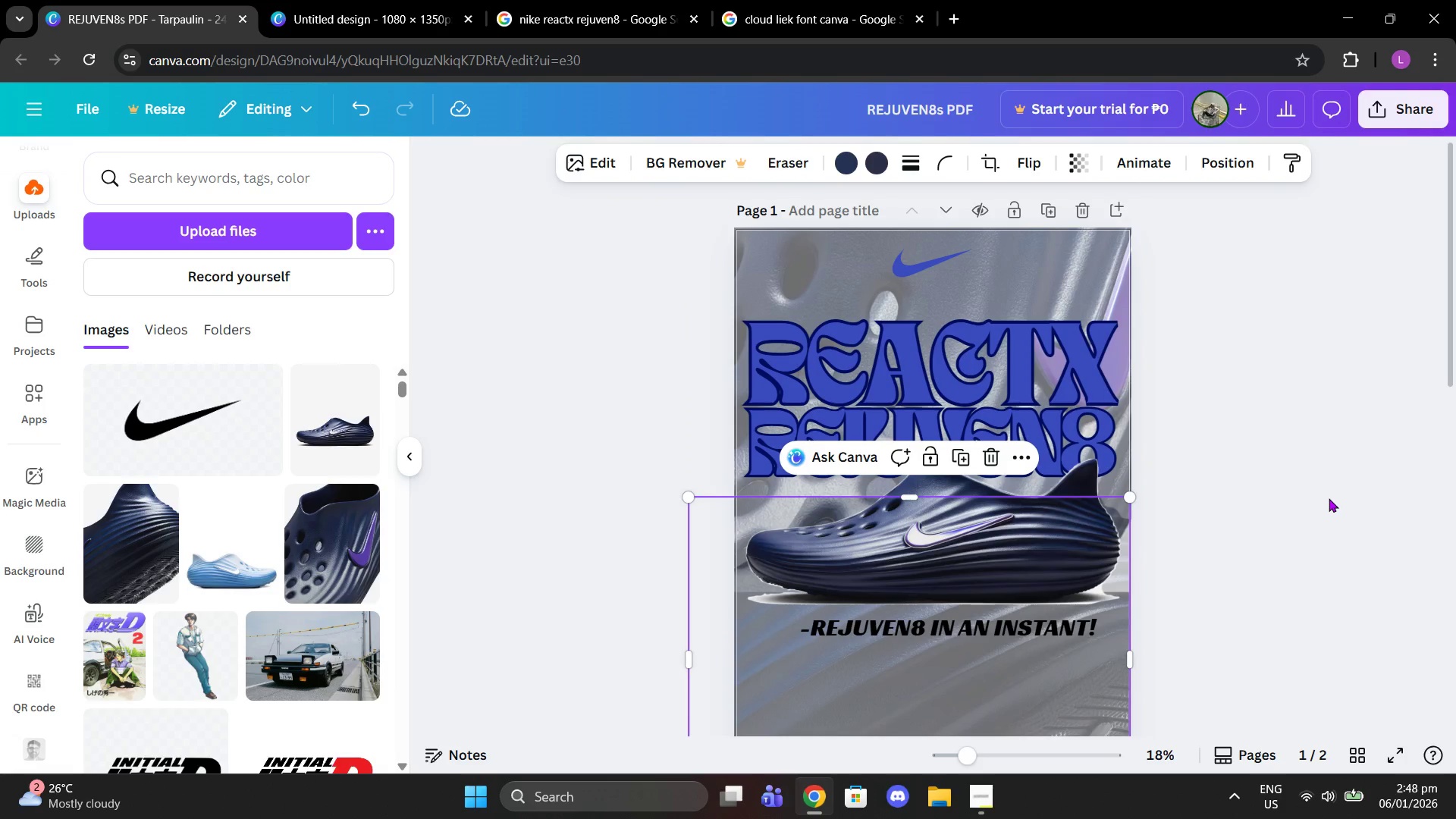 
scroll: coordinate [1329, 498], scroll_direction: down, amount: 2.0
 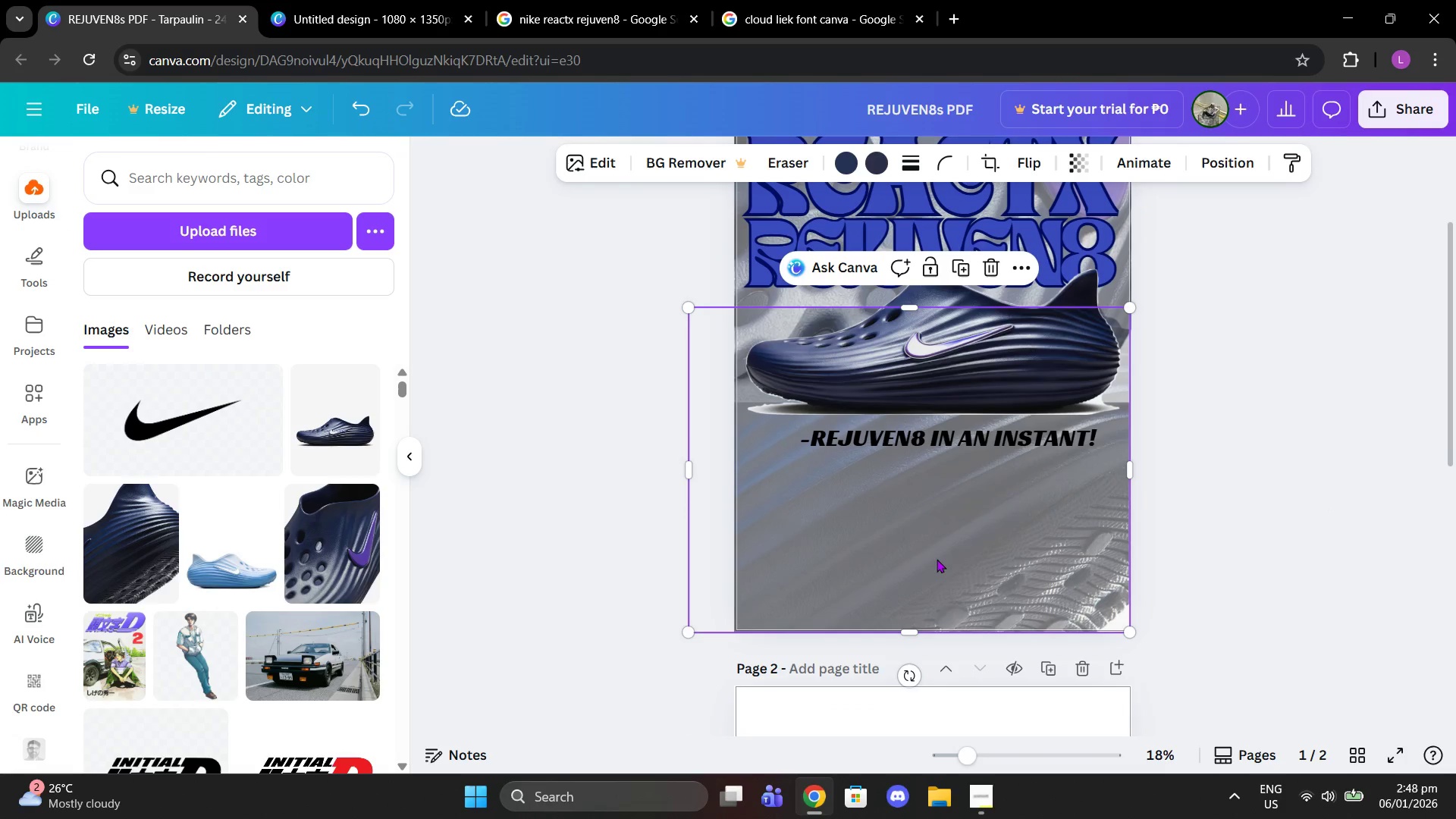 
left_click([937, 577])
 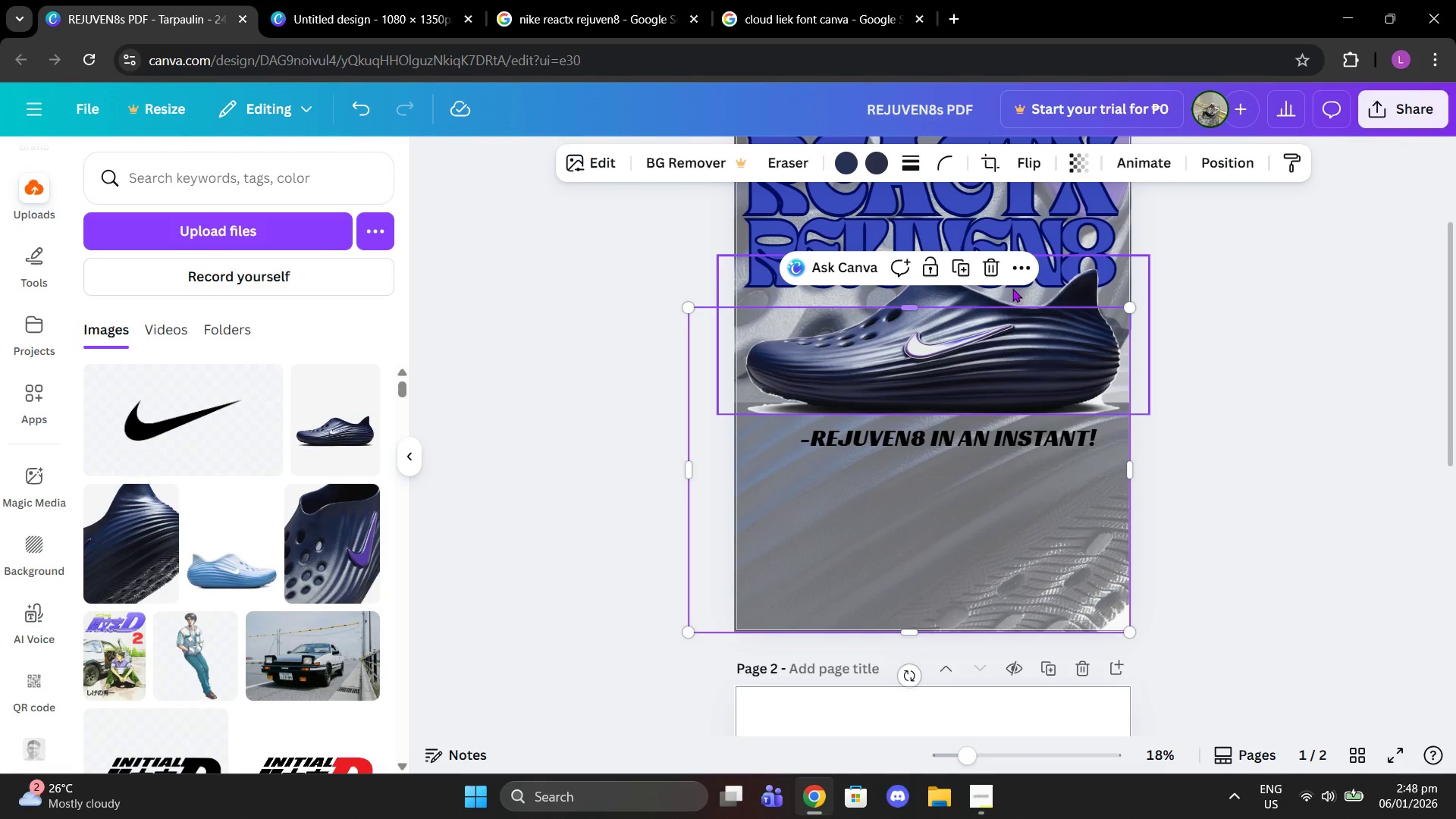 
left_click([992, 274])
 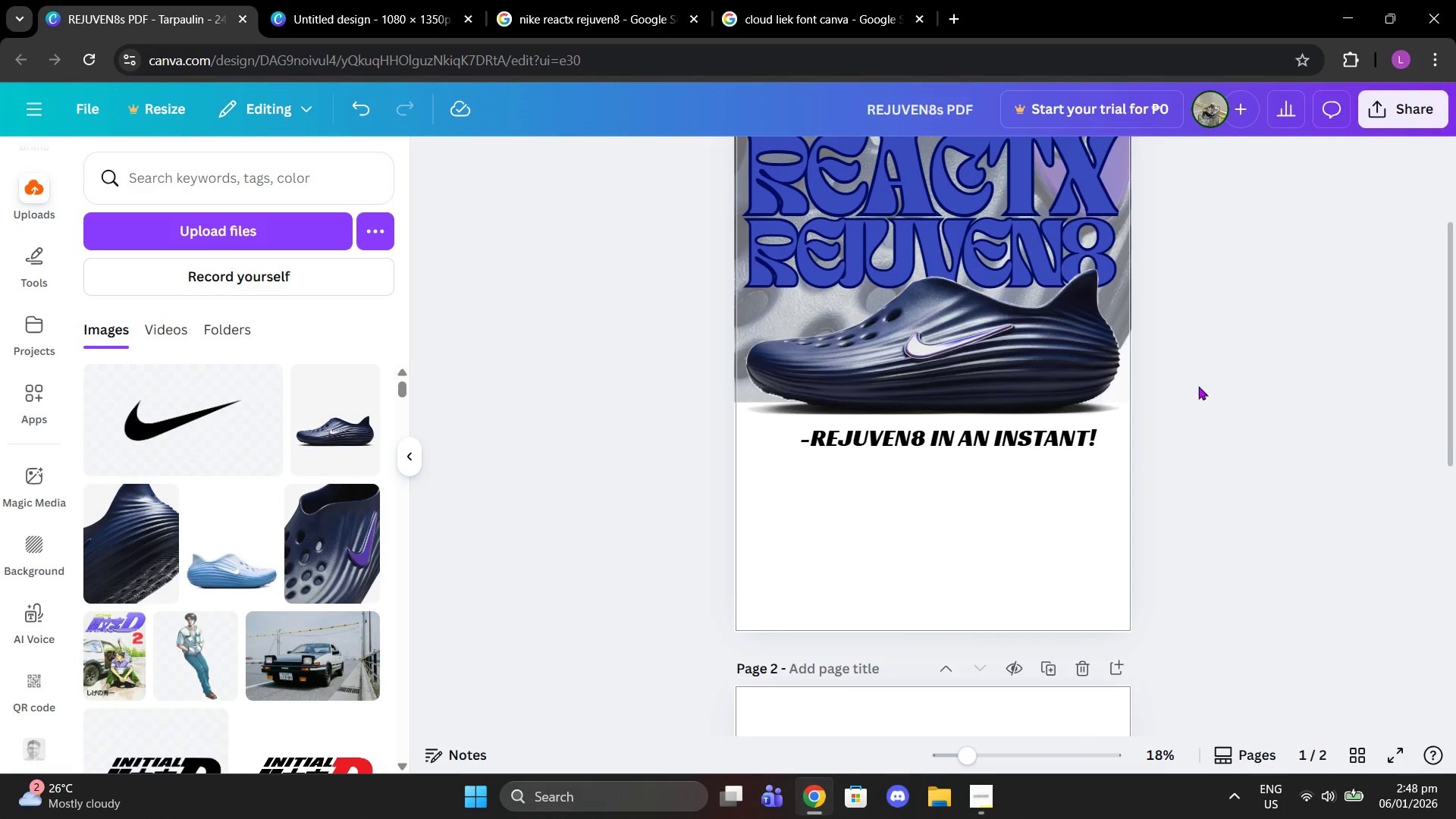 
left_click([1270, 397])
 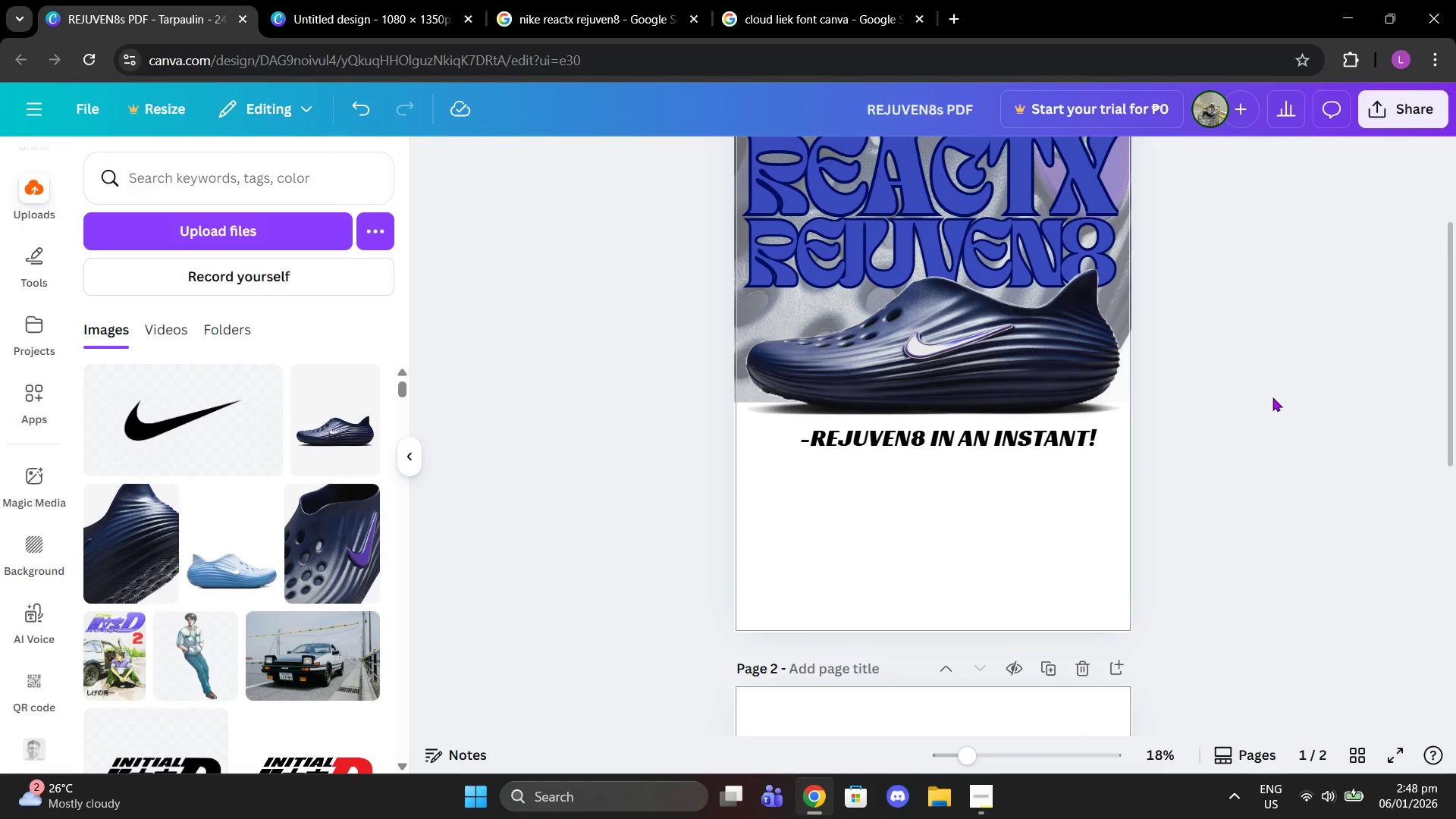 
scroll: coordinate [1282, 383], scroll_direction: up, amount: 2.0
 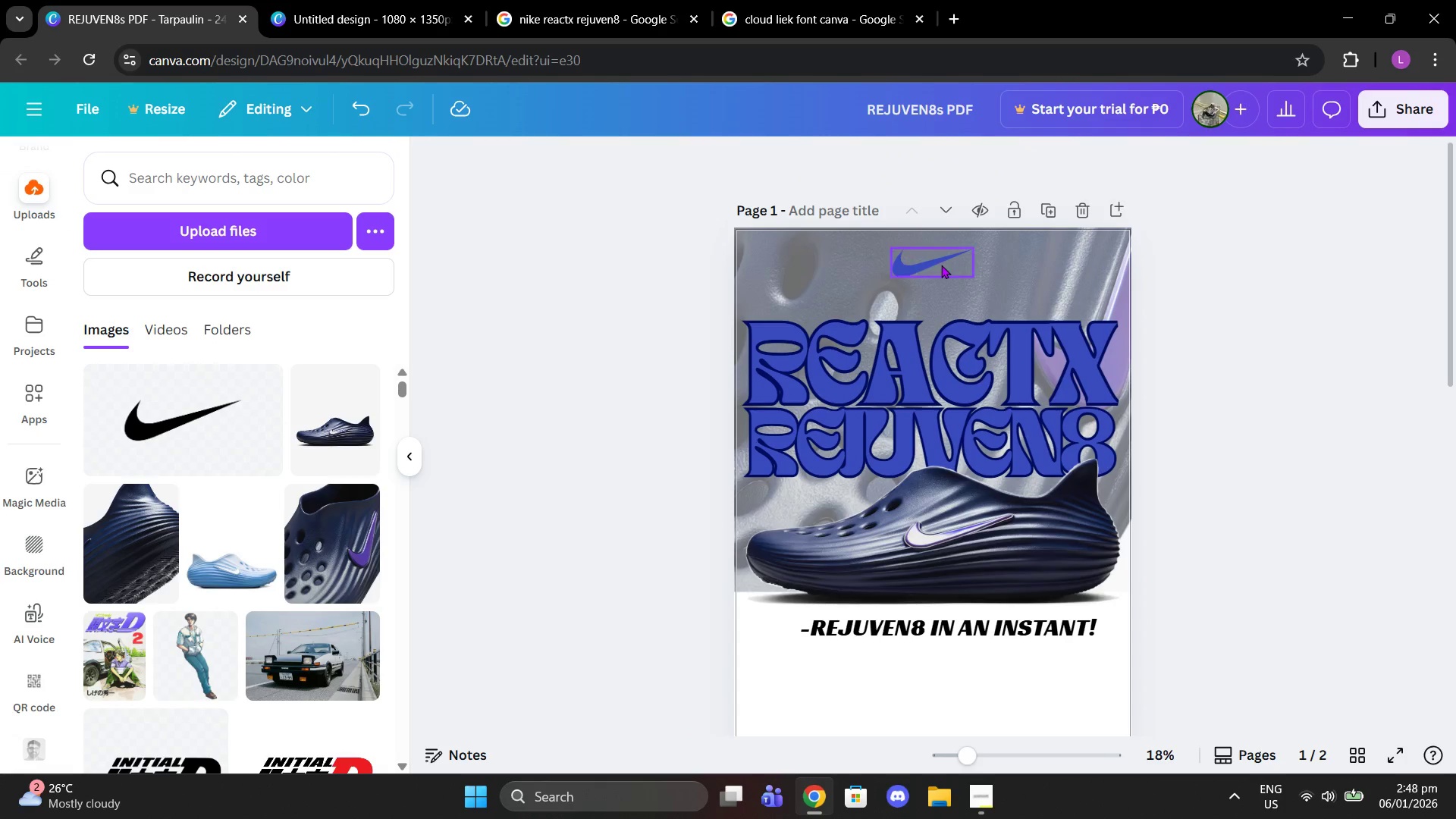 
double_click([1062, 265])
 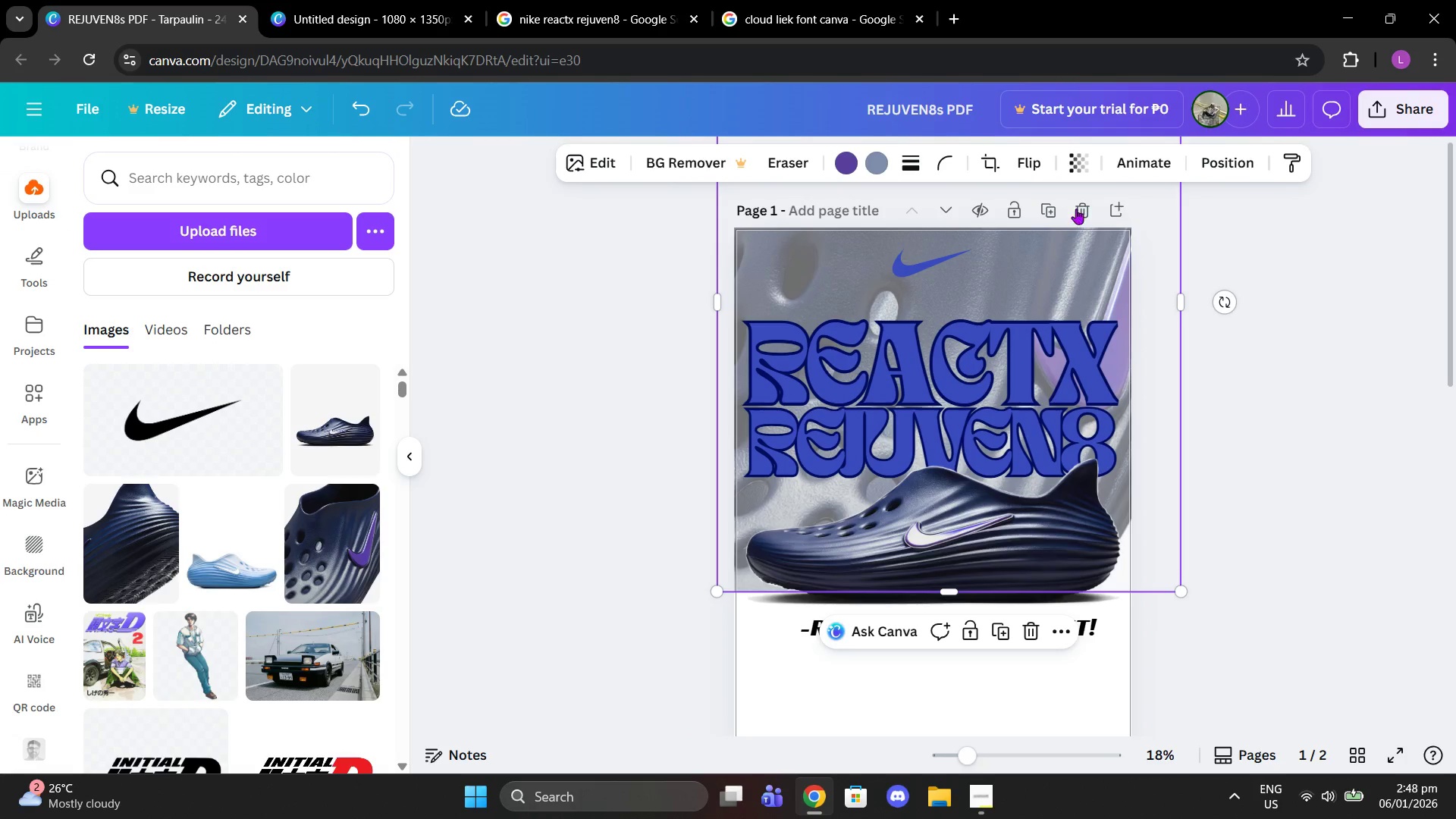 
left_click([1078, 206])
 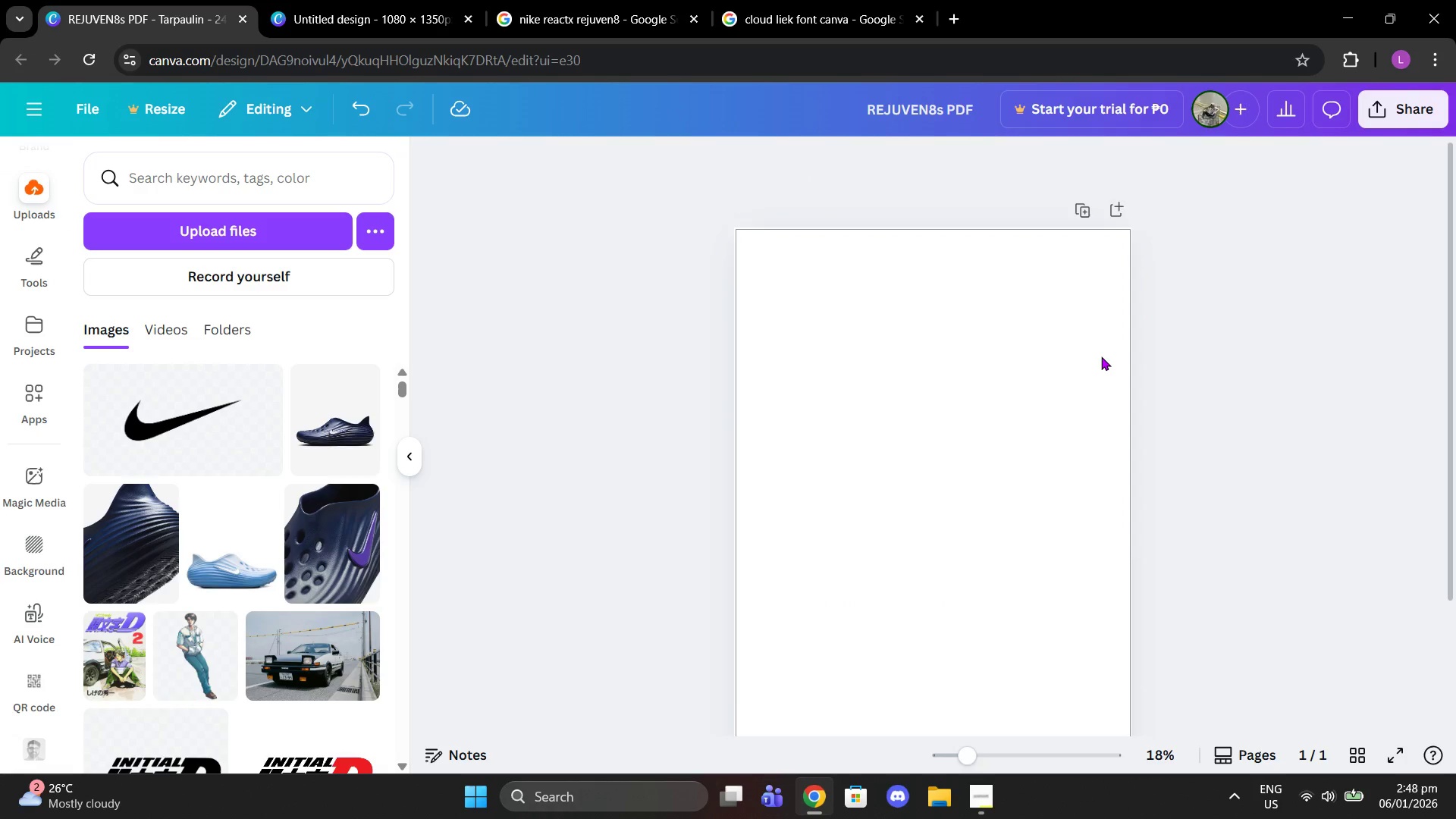 
key(Control+ControlLeft)
 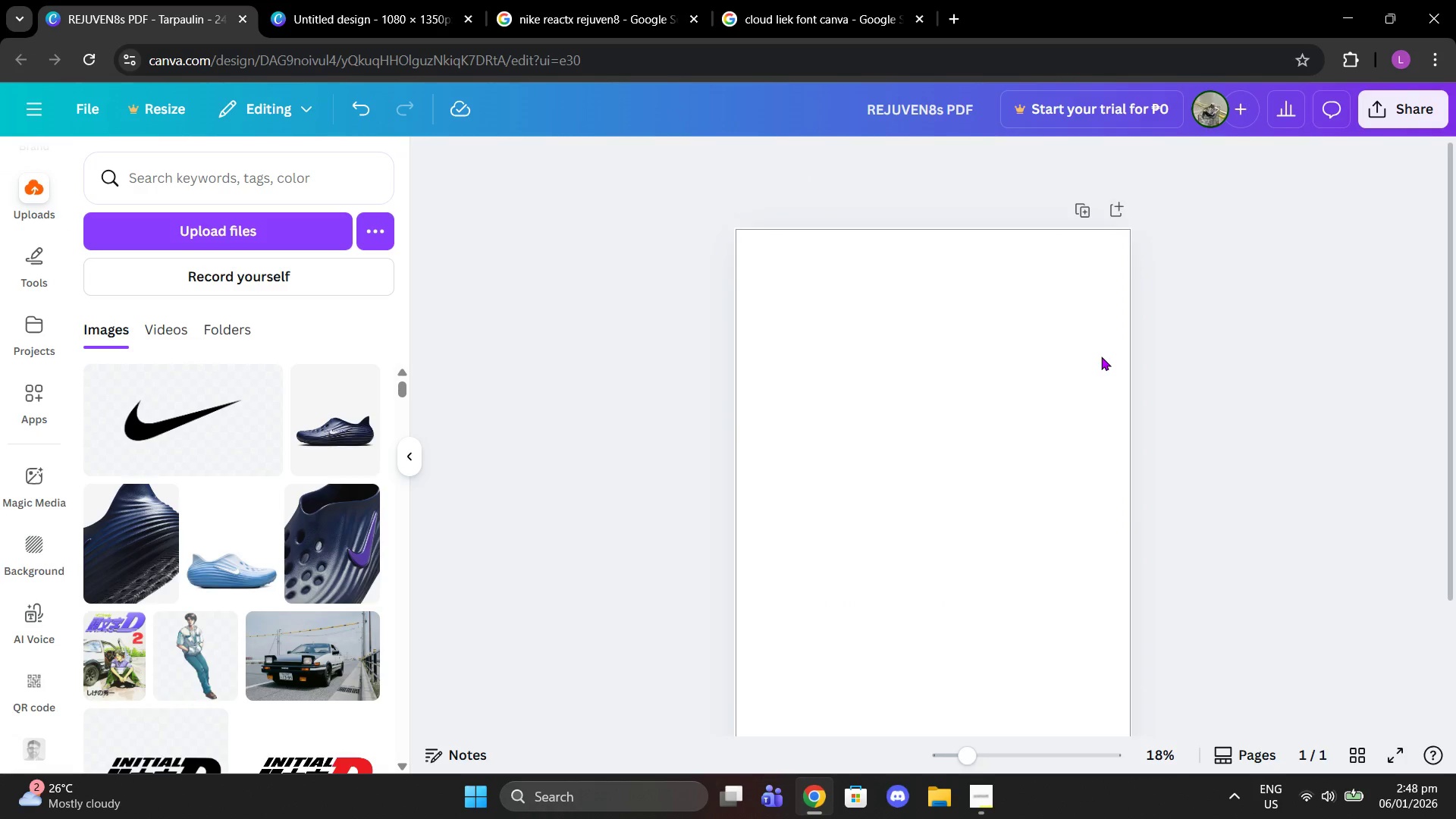 
key(Control+Z)
 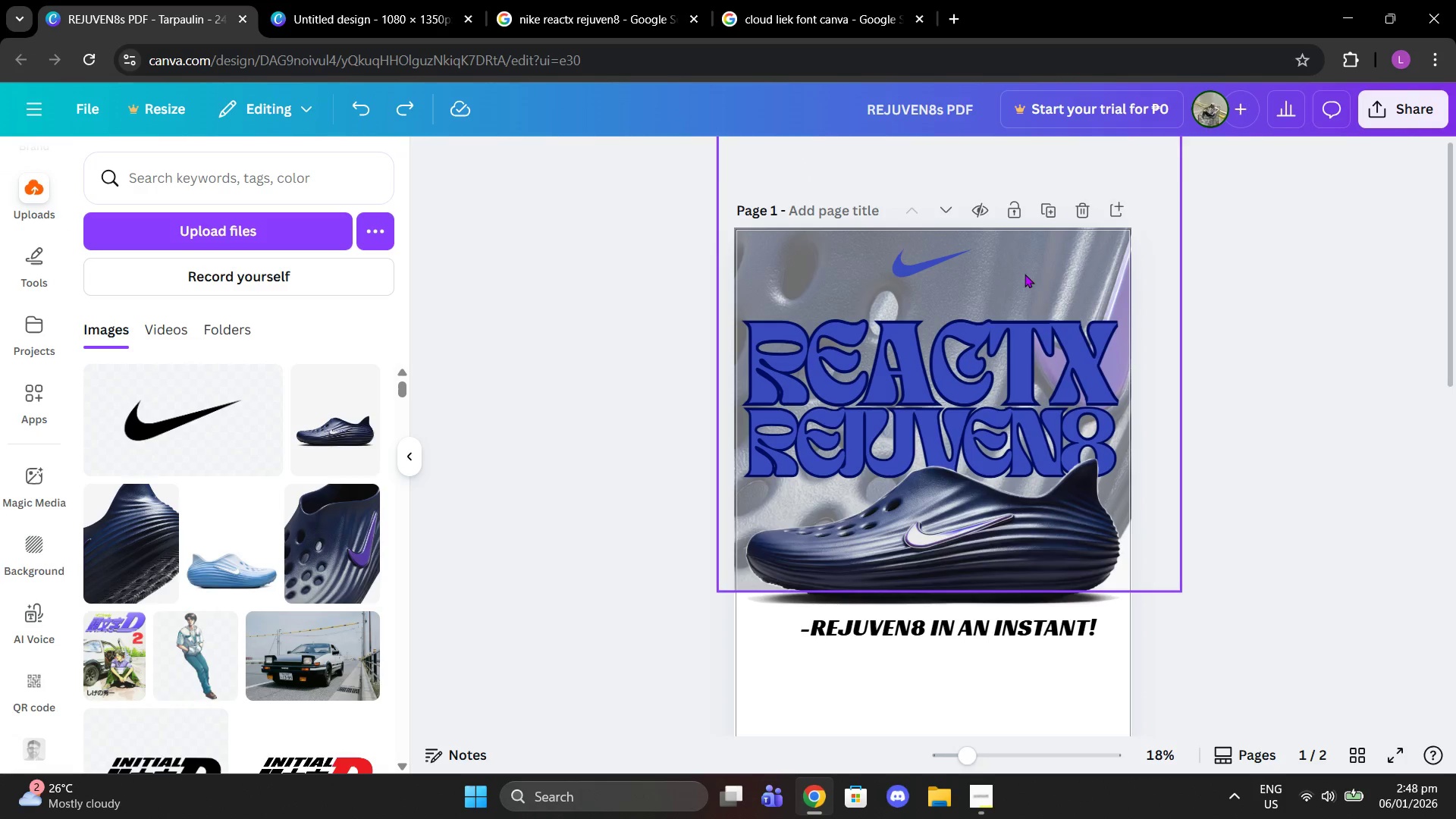 
left_click([1021, 271])
 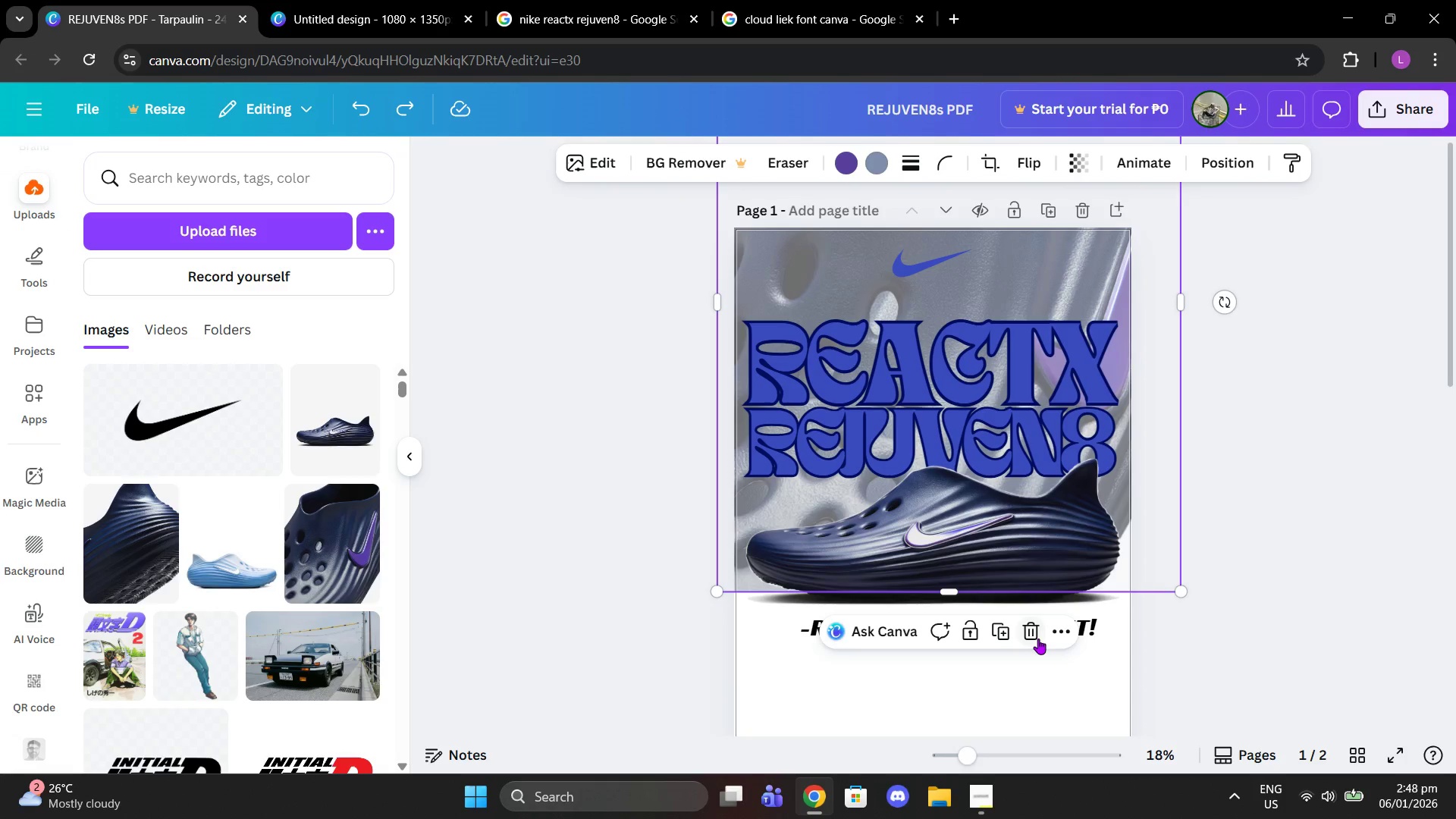 
double_click([999, 549])
 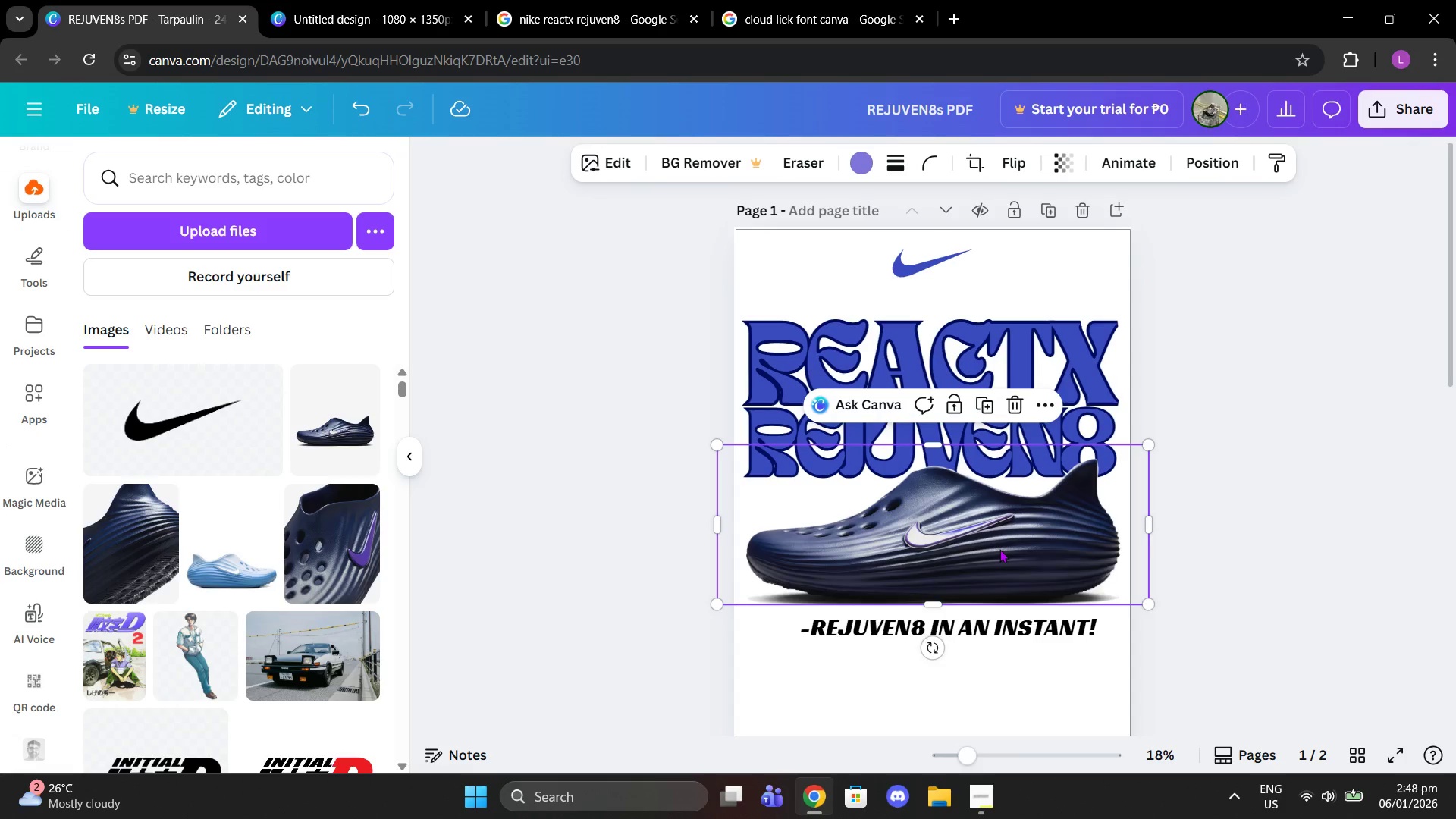 
key(Control+C)
 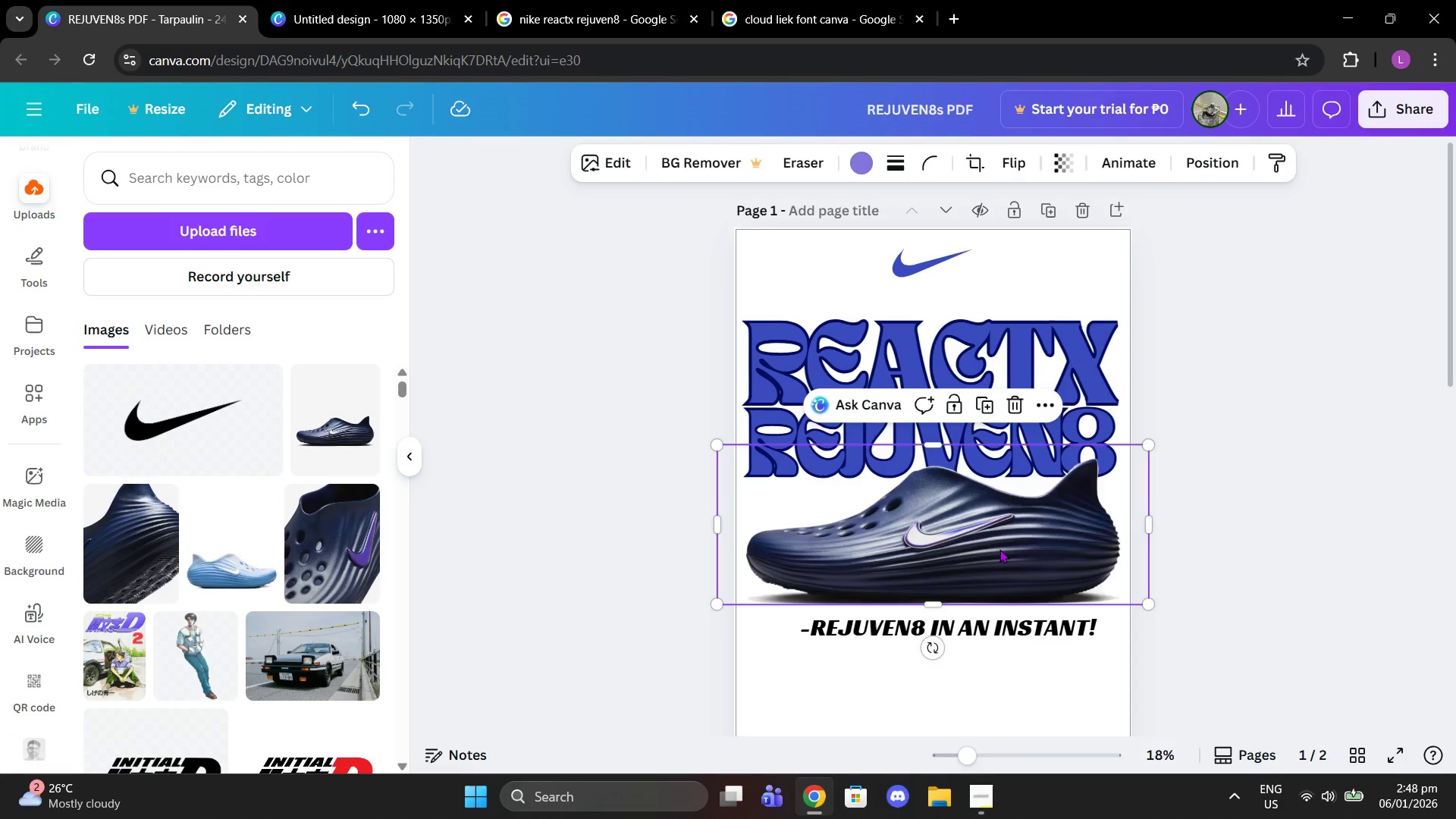 
key(Control+ControlLeft)
 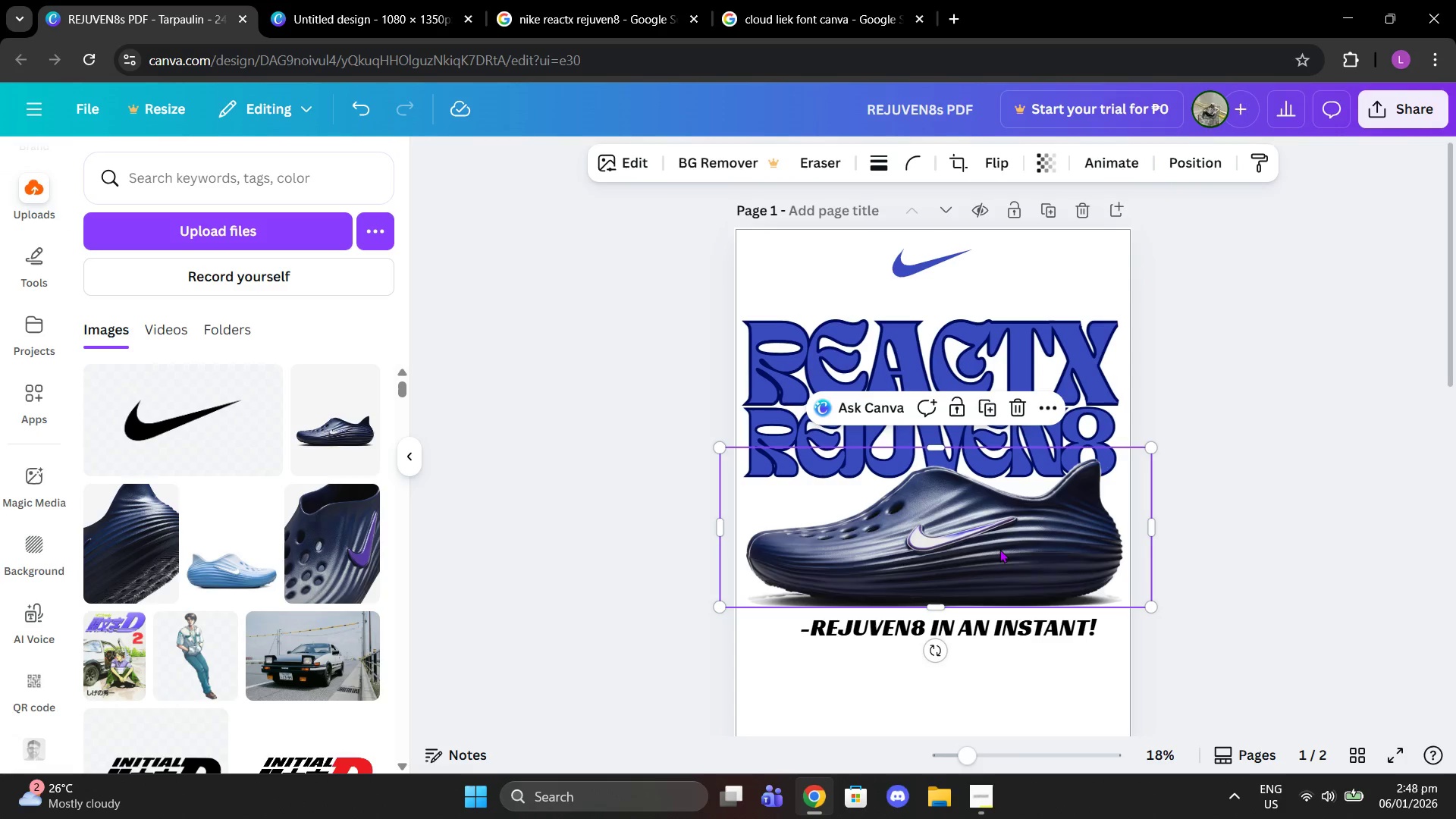 
key(Control+V)
 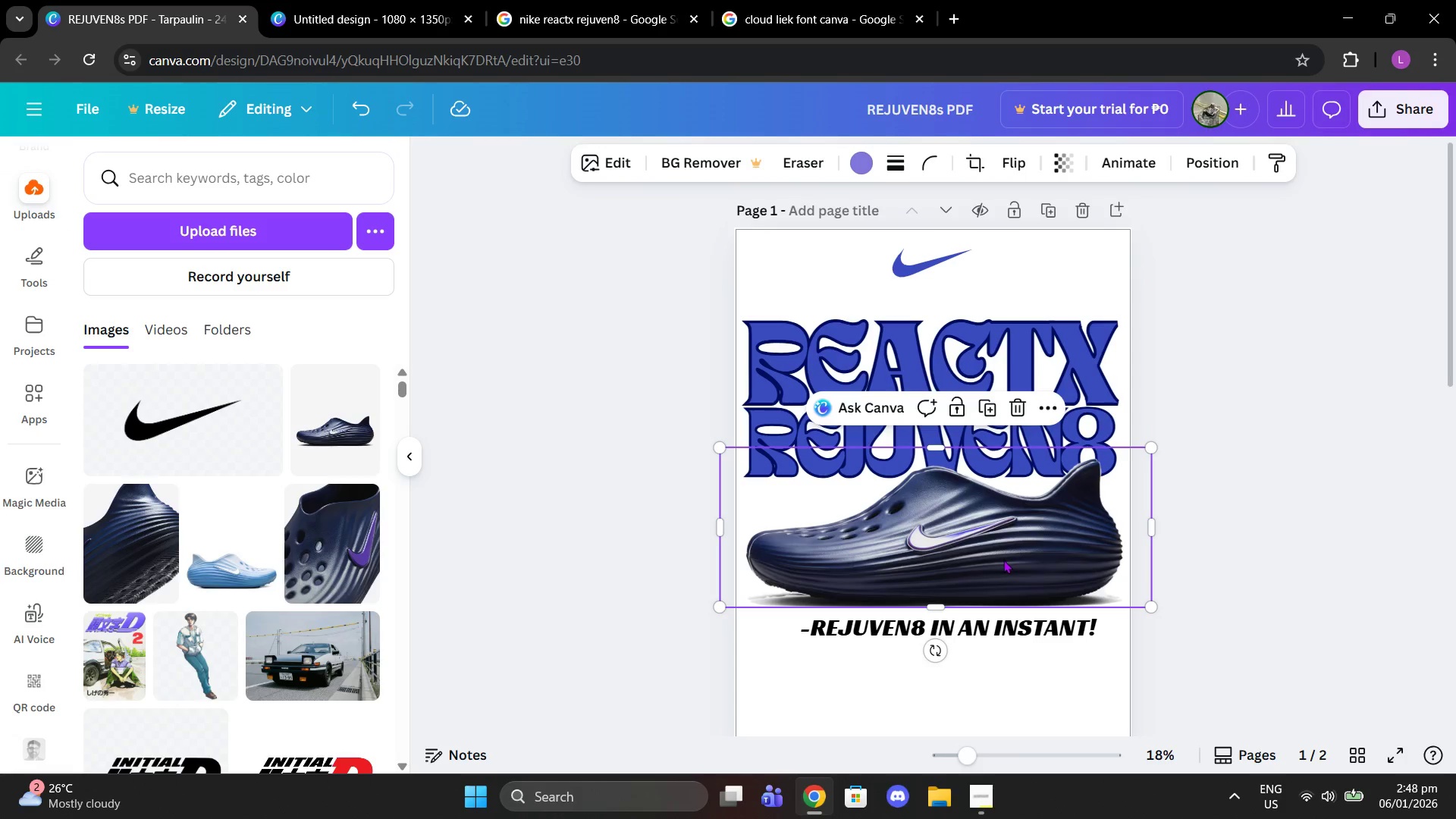 
left_click_drag(start_coordinate=[1003, 560], to_coordinate=[877, 298])
 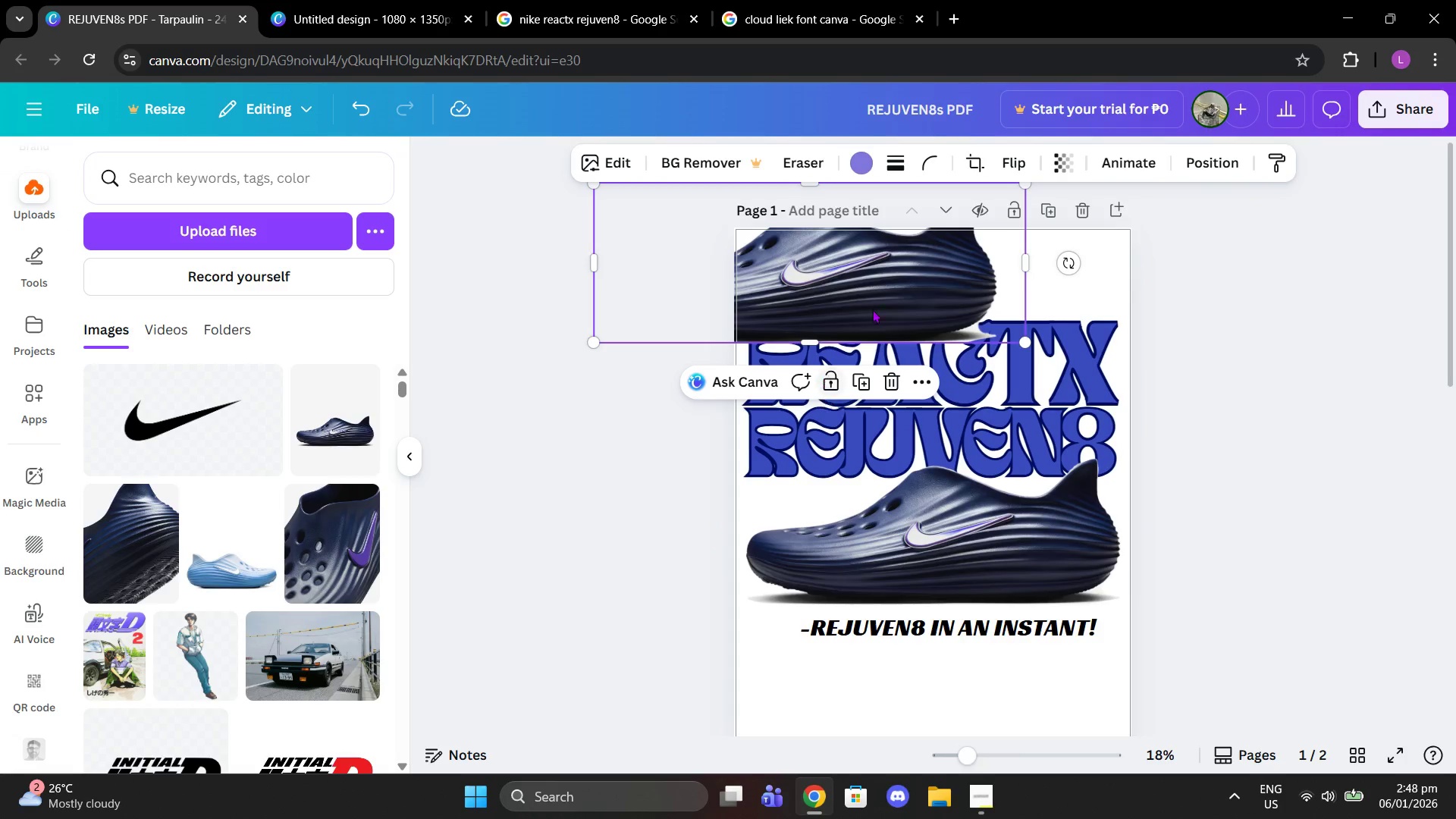 
scroll: coordinate [985, 300], scroll_direction: up, amount: 1.0
 